 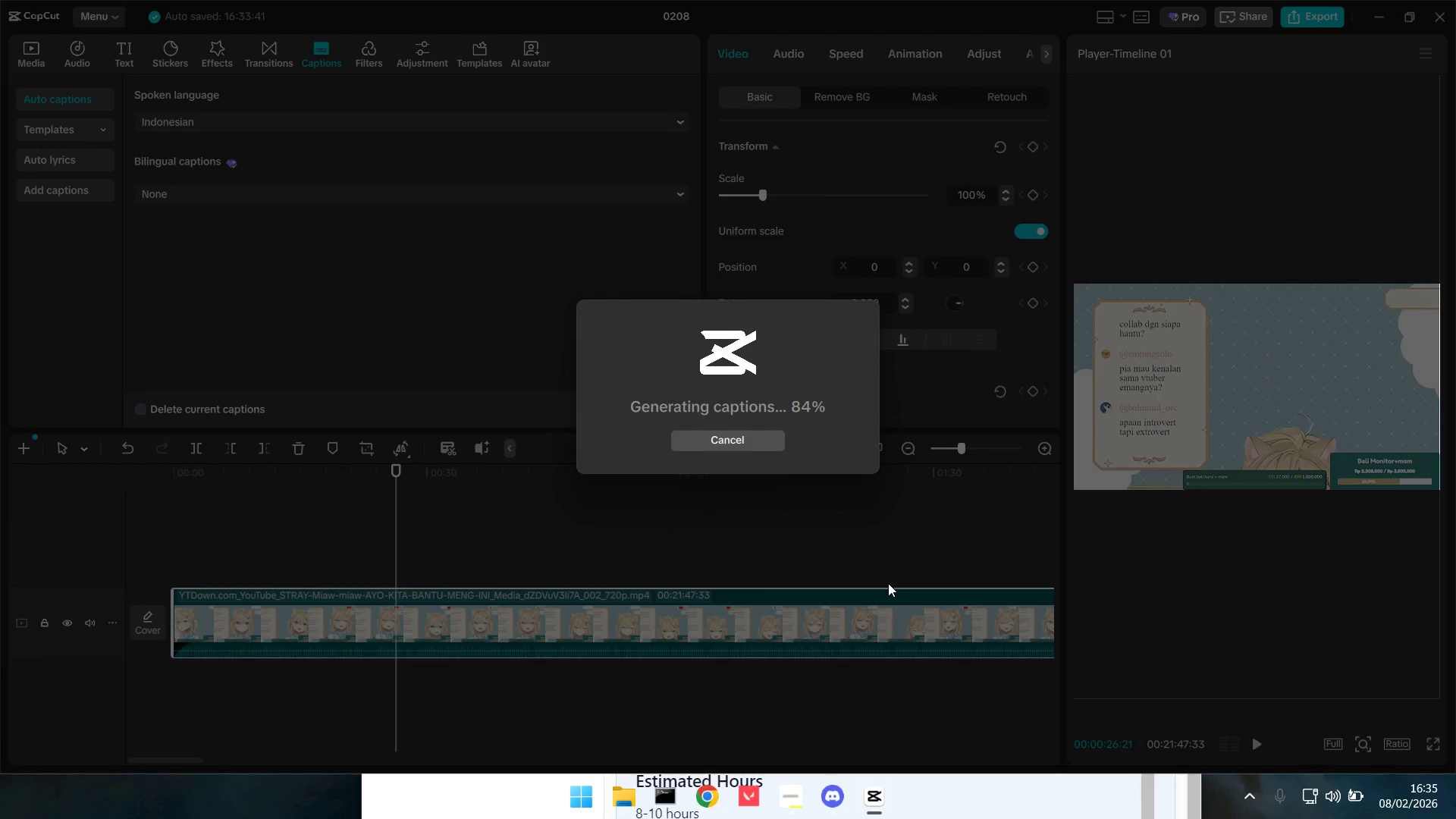 
scroll: coordinate [342, 532], scroll_direction: up, amount: 1.0
 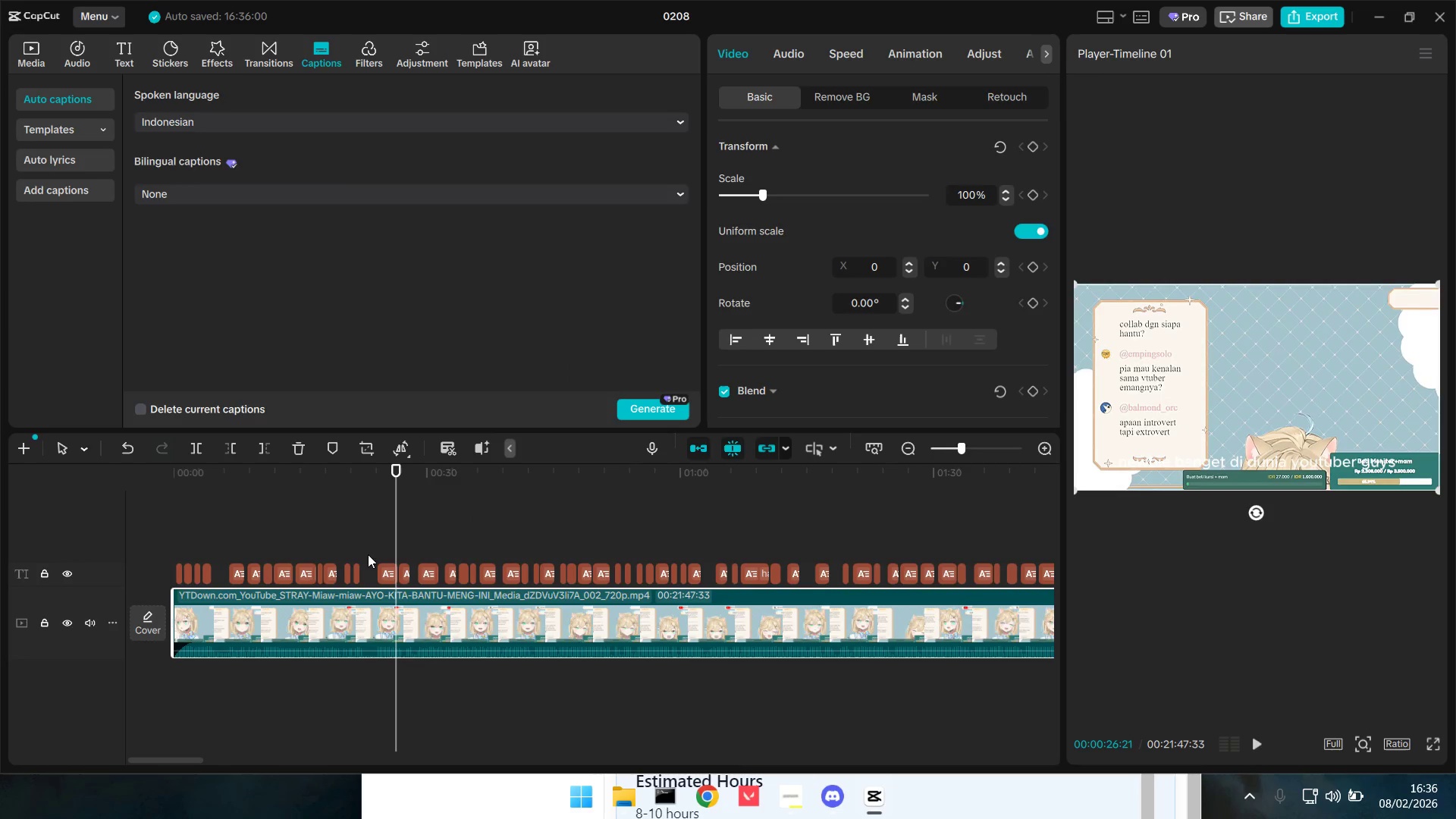 
hold_key(key=ControlLeft, duration=0.59)
scroll: coordinate [444, 615], scroll_direction: up, amount: 5.0
 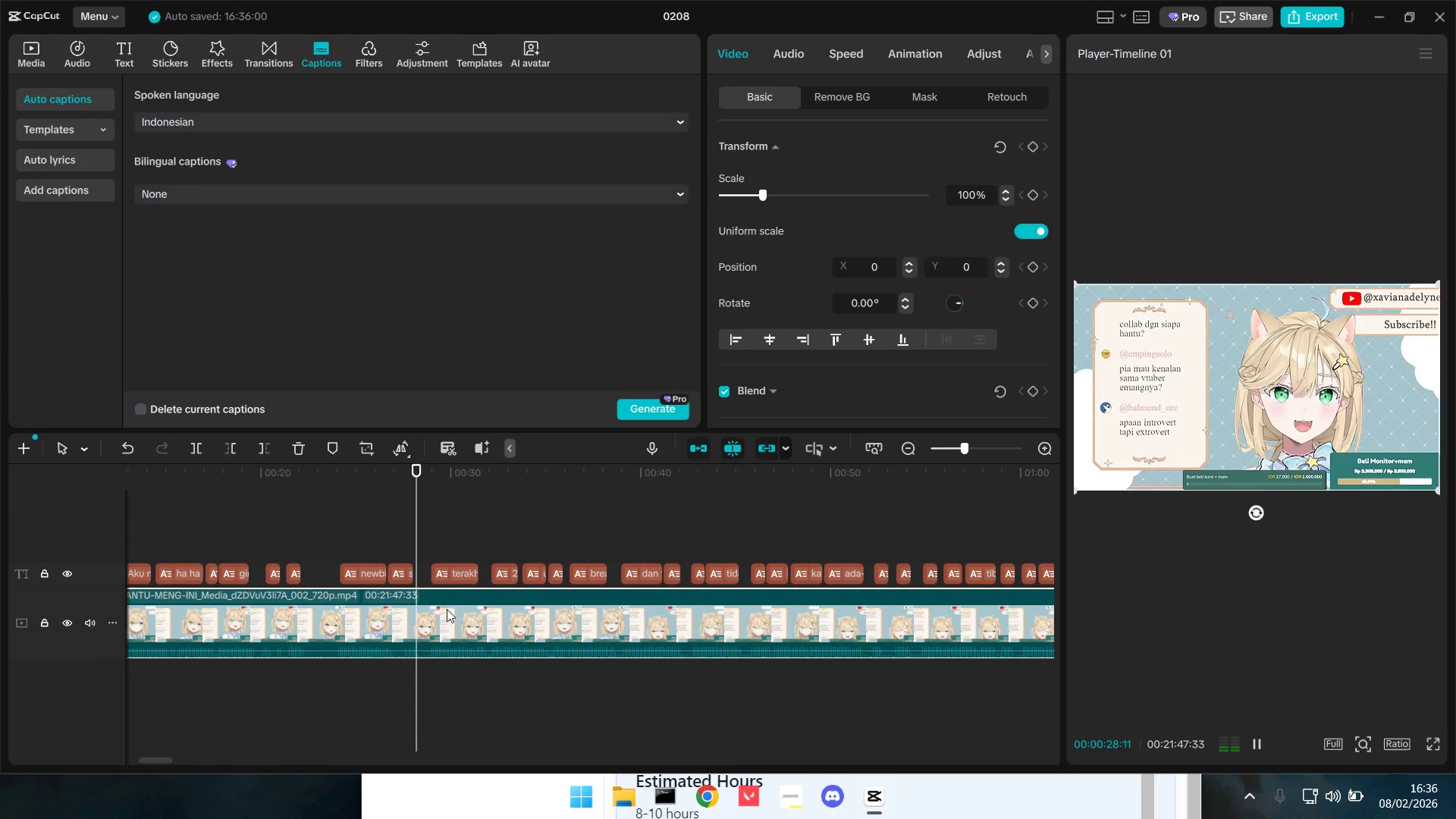 
left_click([454, 571])
 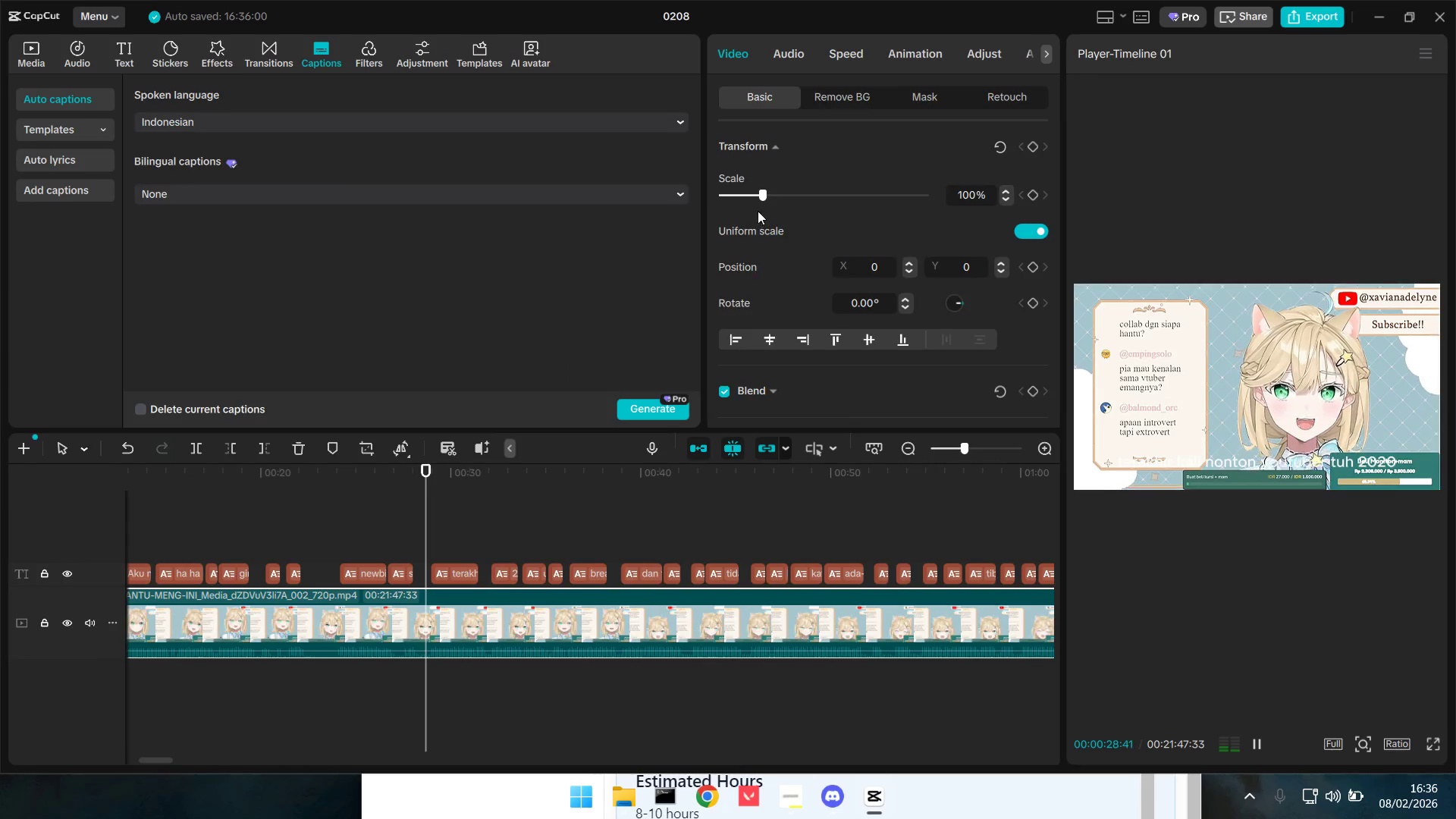 
key(Space)
 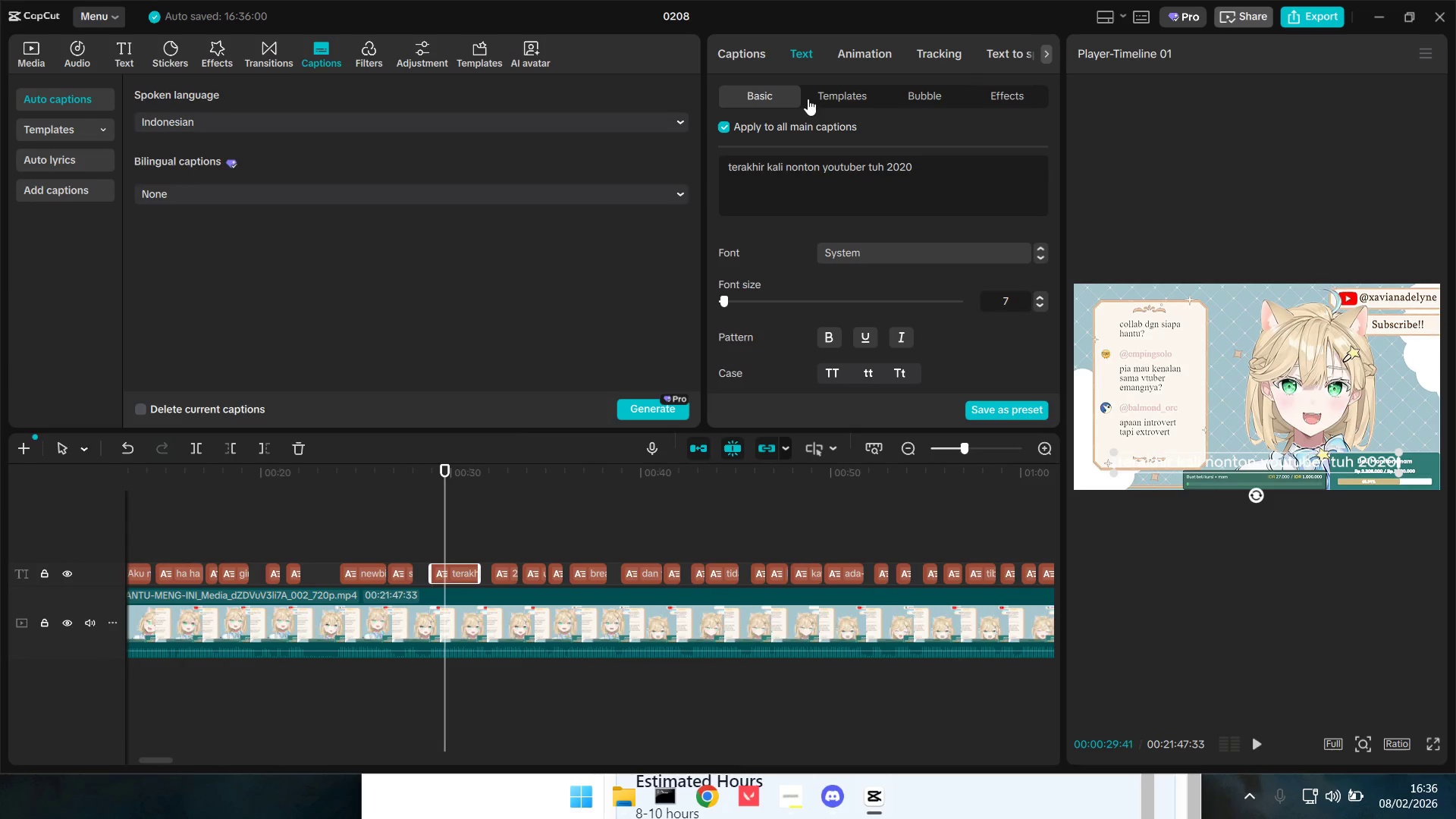 
left_click([755, 55])
 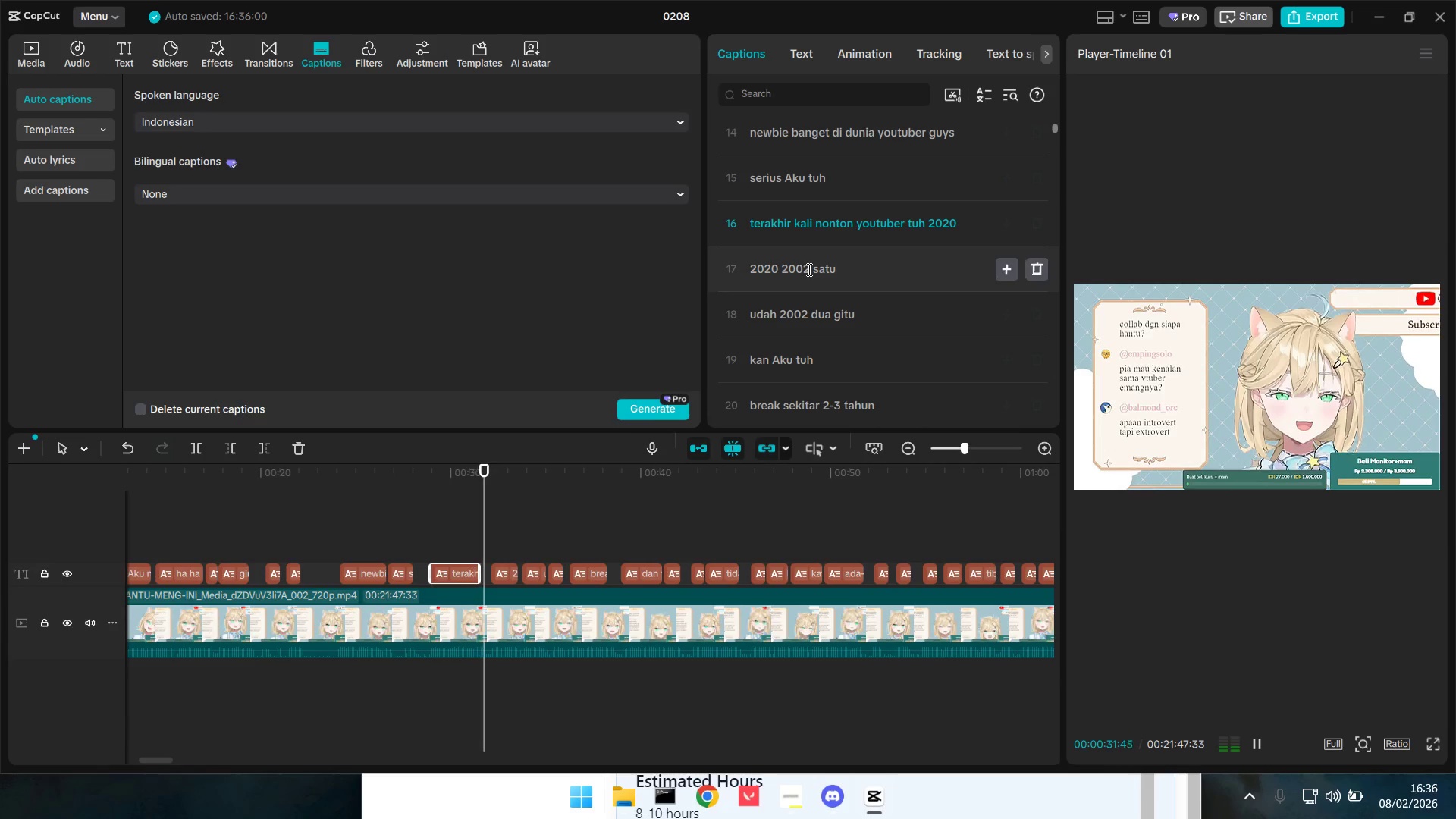 
wait(5.52)
 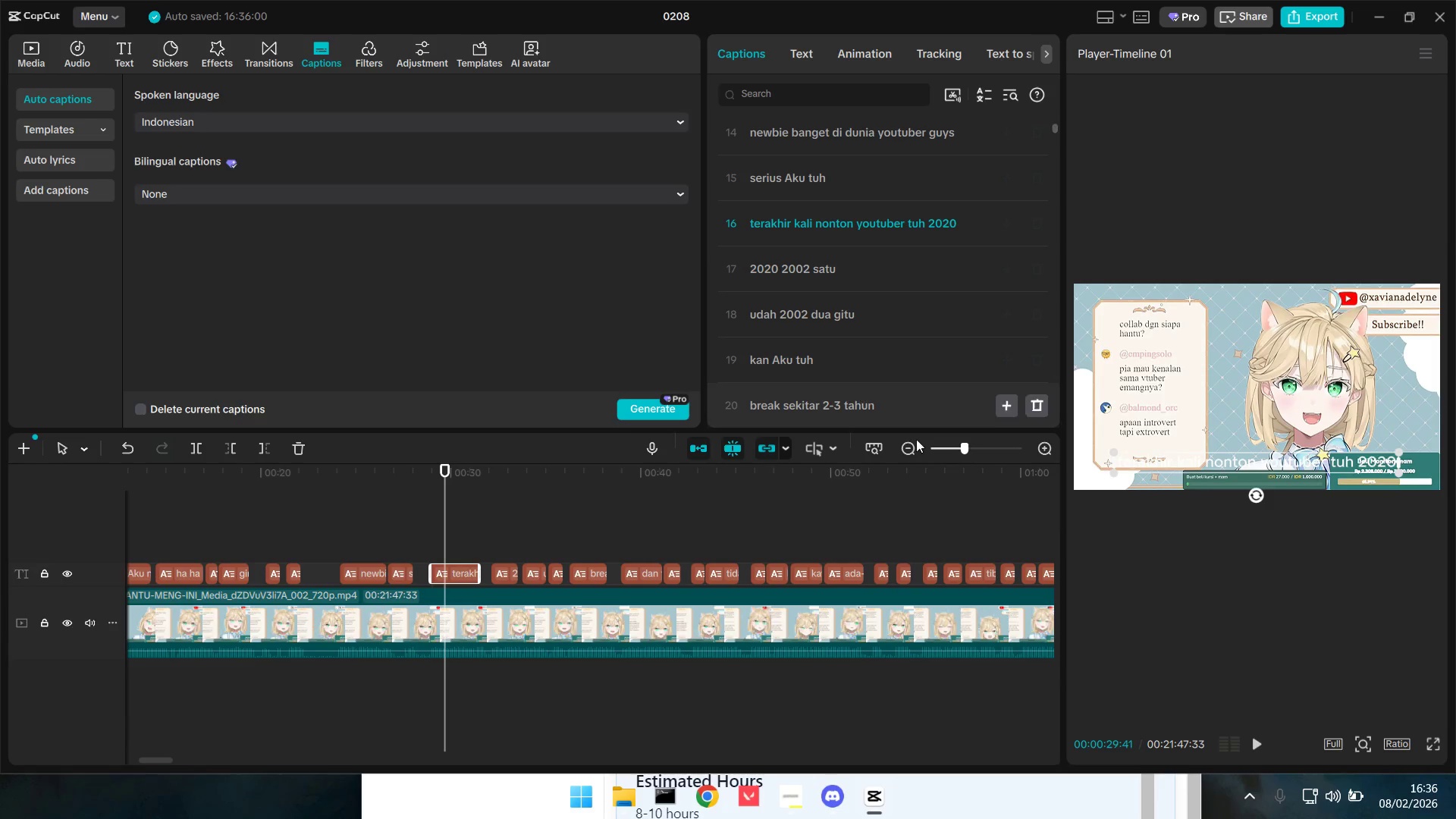 
type( 2)
key(Backspace)
key(Backspace)
type(23)
key(Backspace)
type(1)
 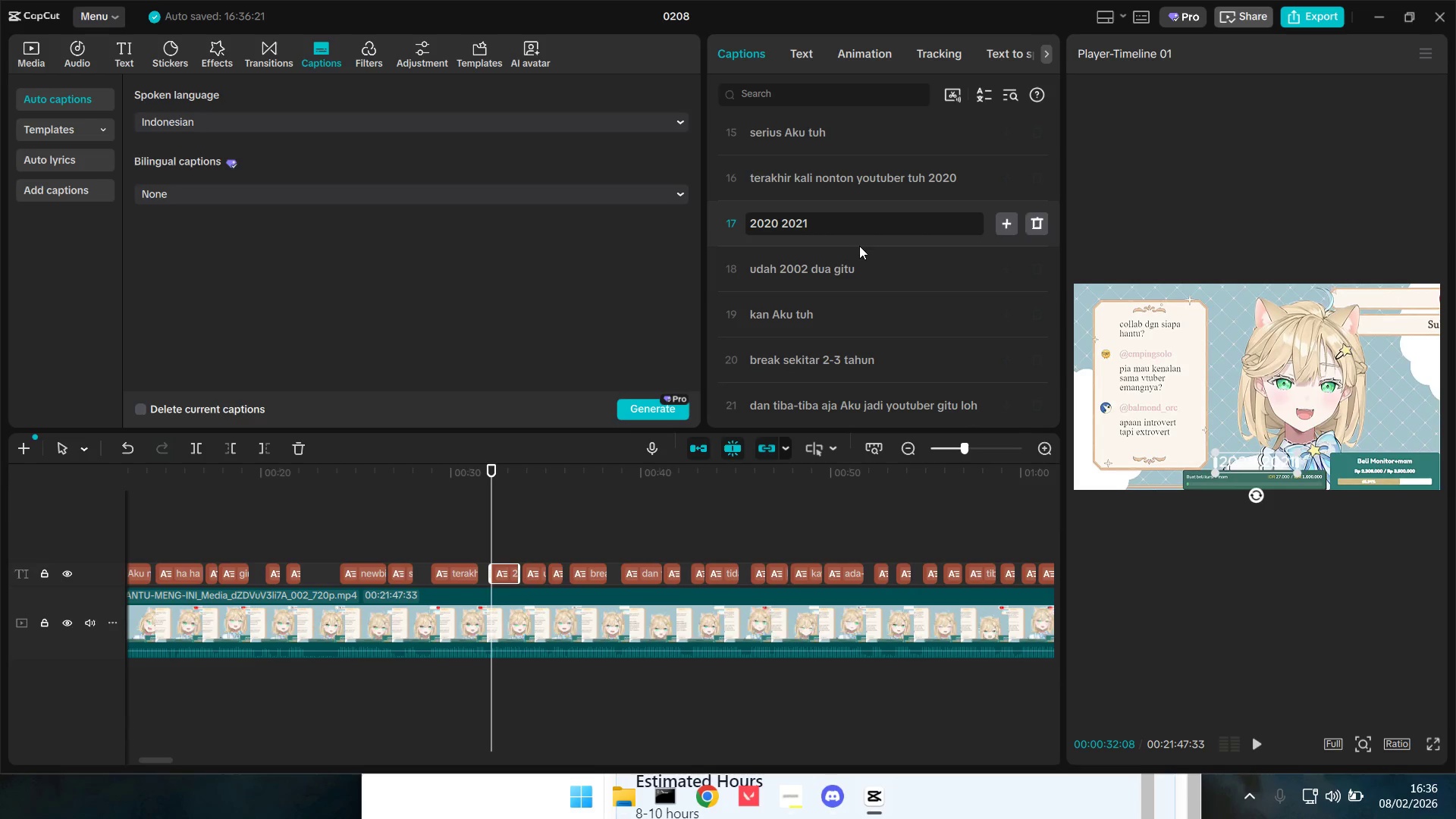 
left_click_drag(start_coordinate=[839, 227], to_coordinate=[802, 223])
 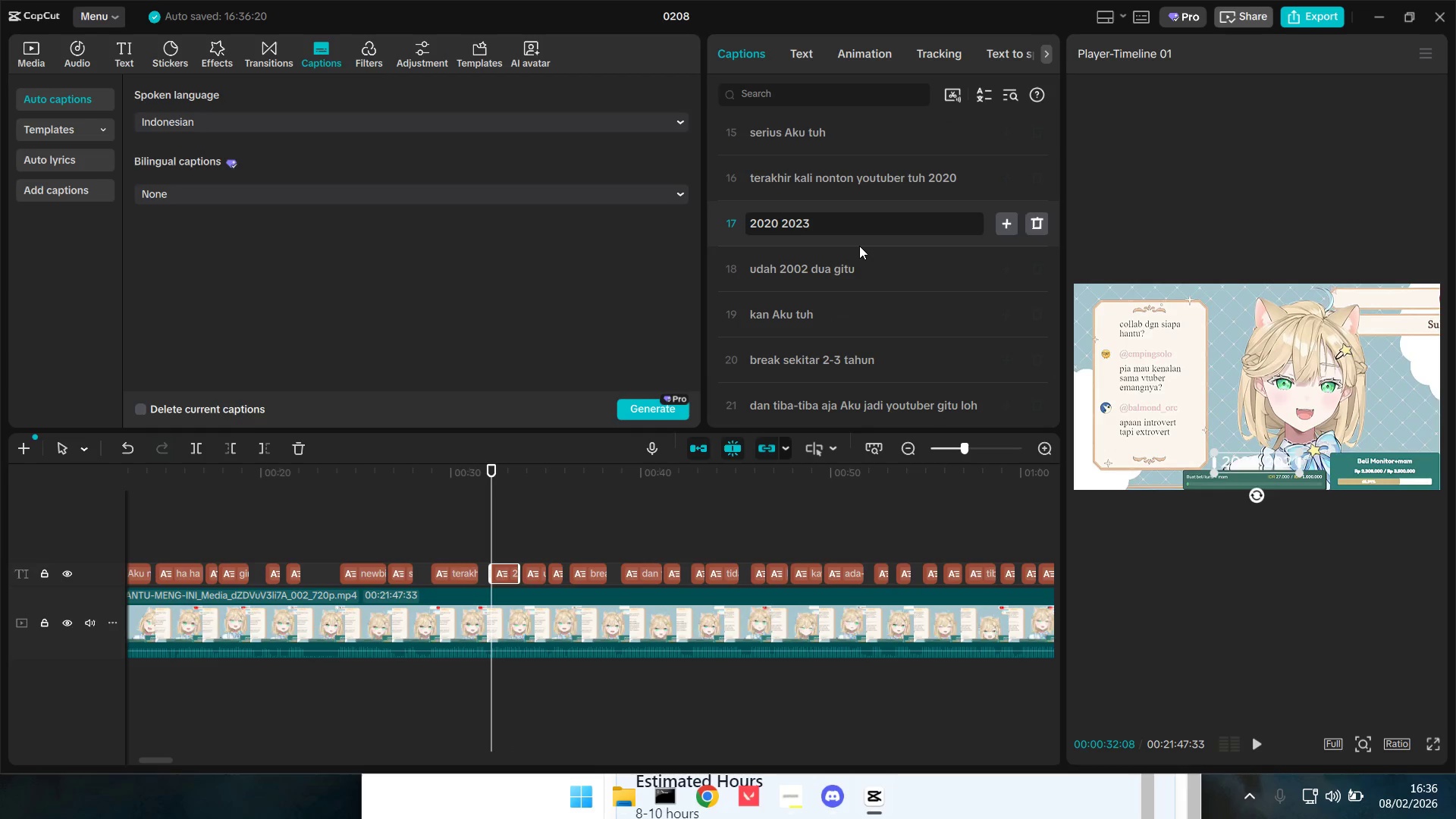 
left_click([1262, 748])
 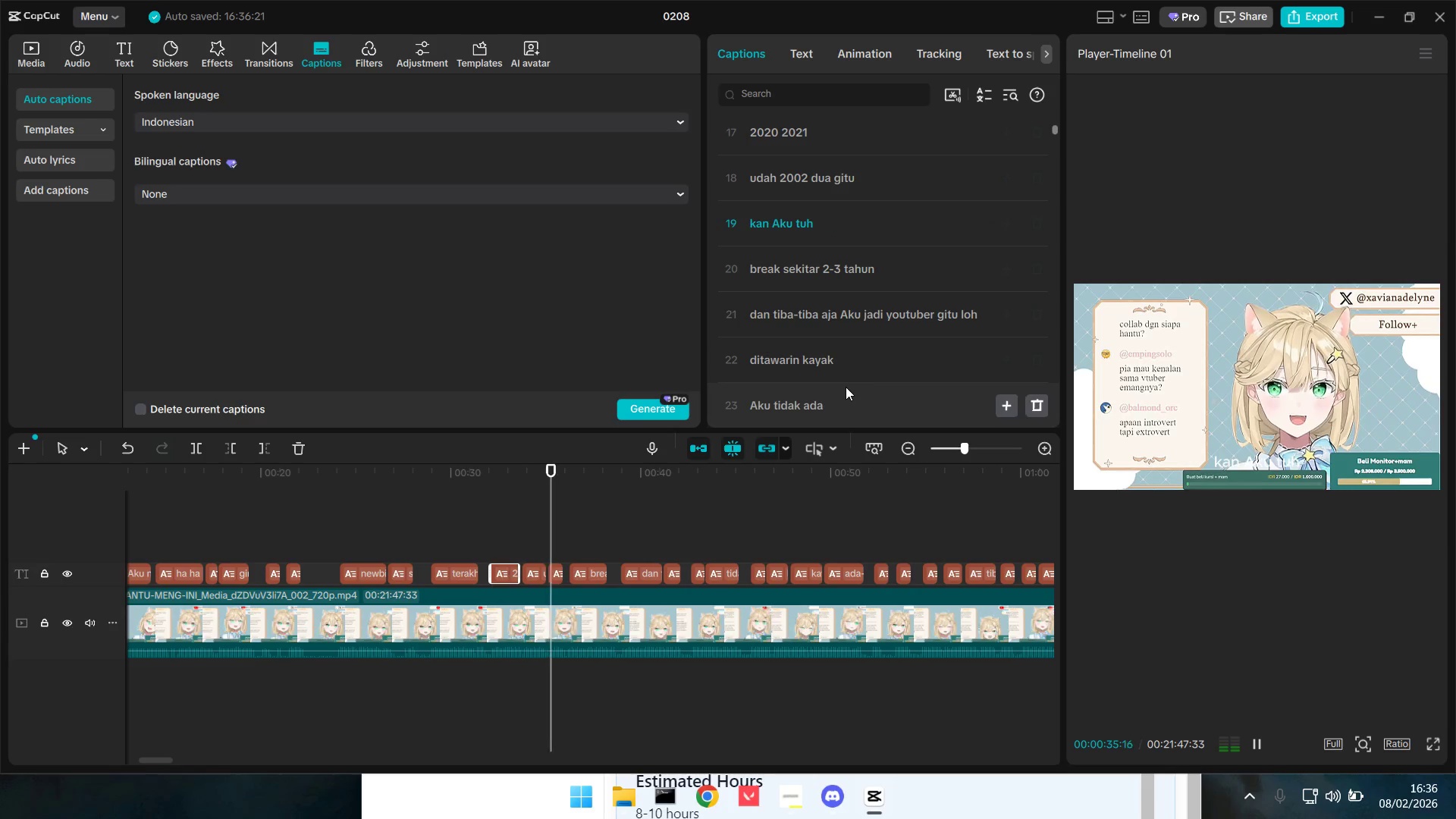 
left_click_drag(start_coordinate=[829, 182], to_coordinate=[823, 181])
 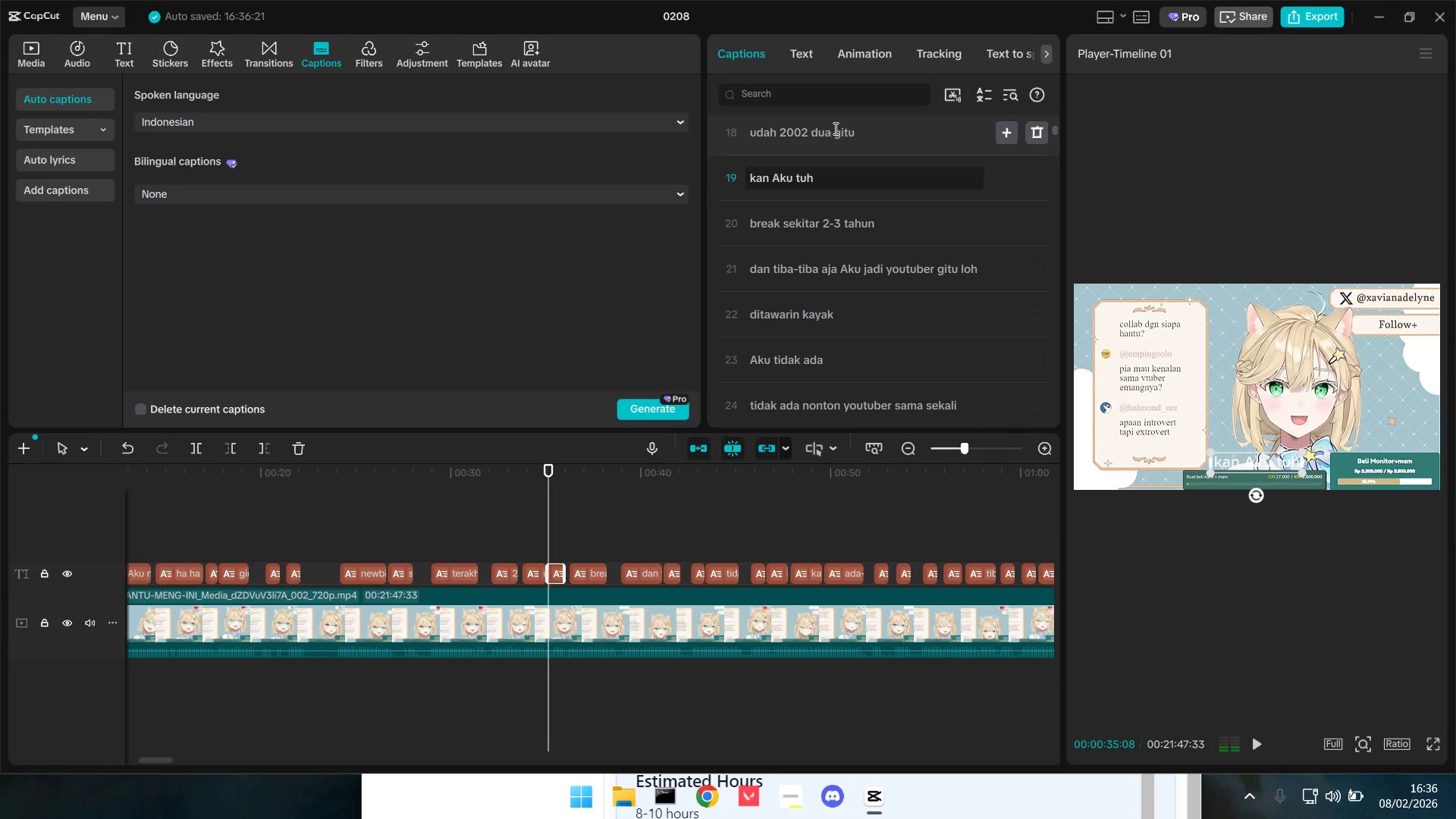 
left_click_drag(start_coordinate=[831, 131], to_coordinate=[795, 142])
 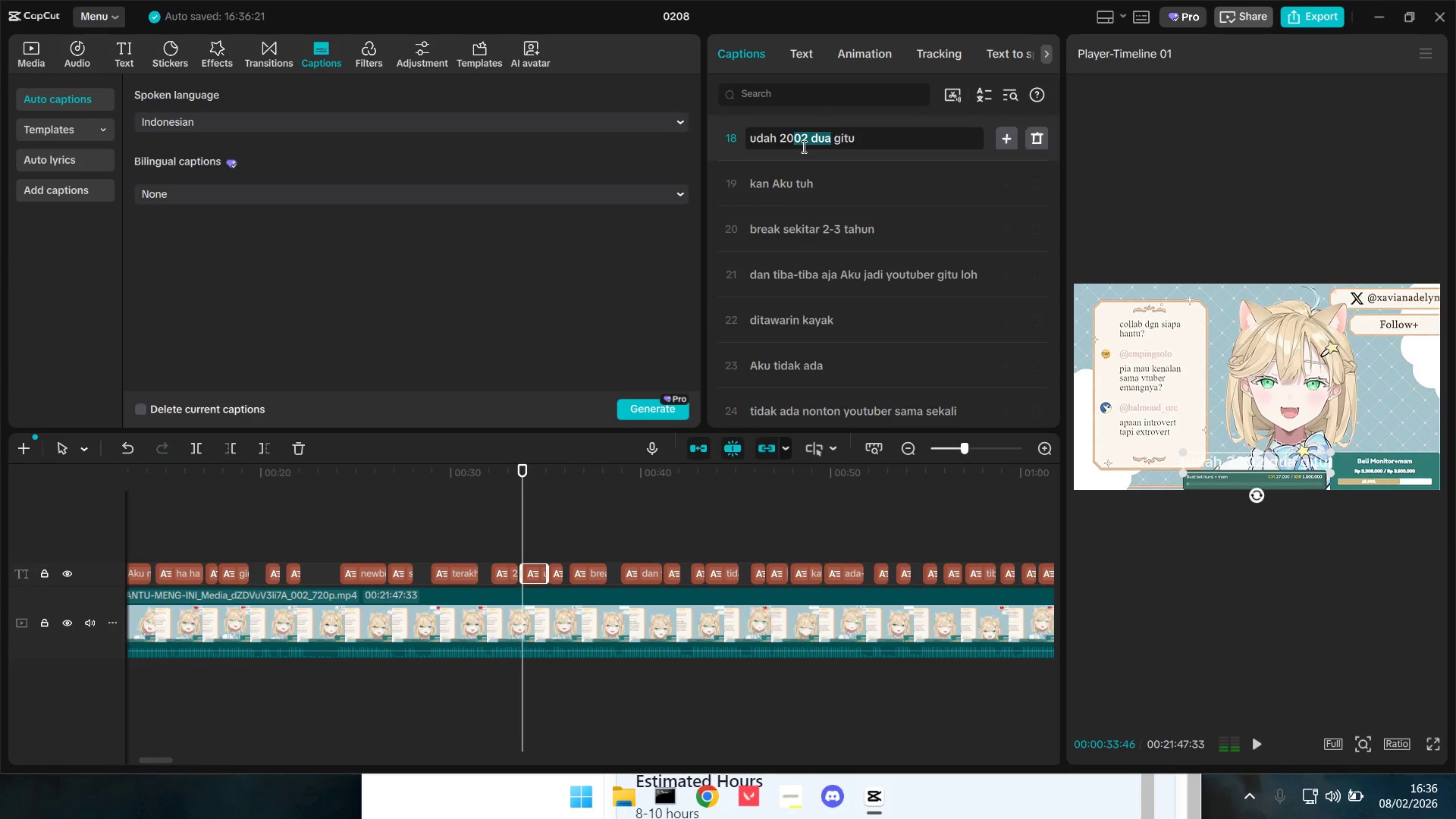 
type(22)
 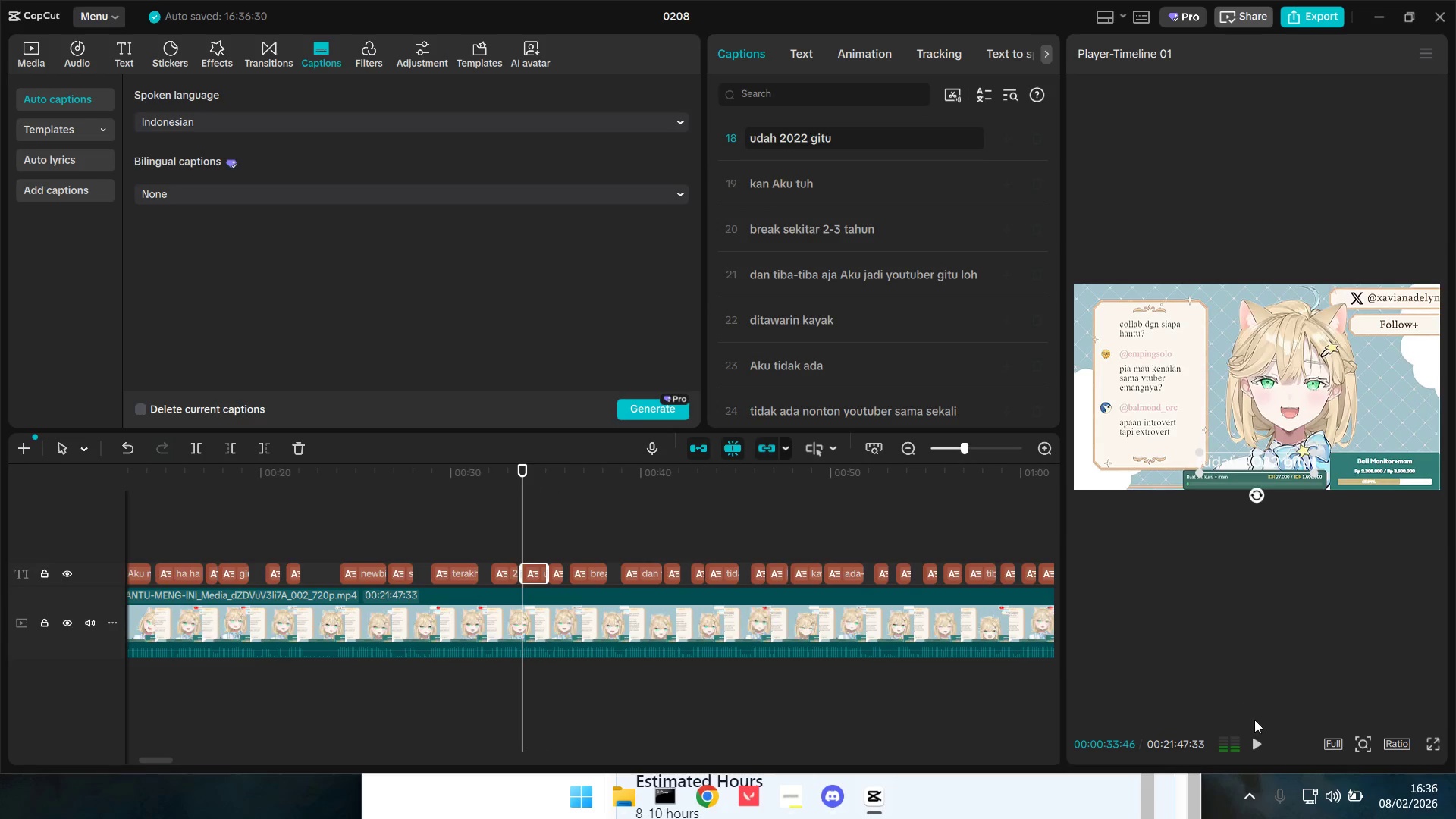 
left_click([1263, 745])
 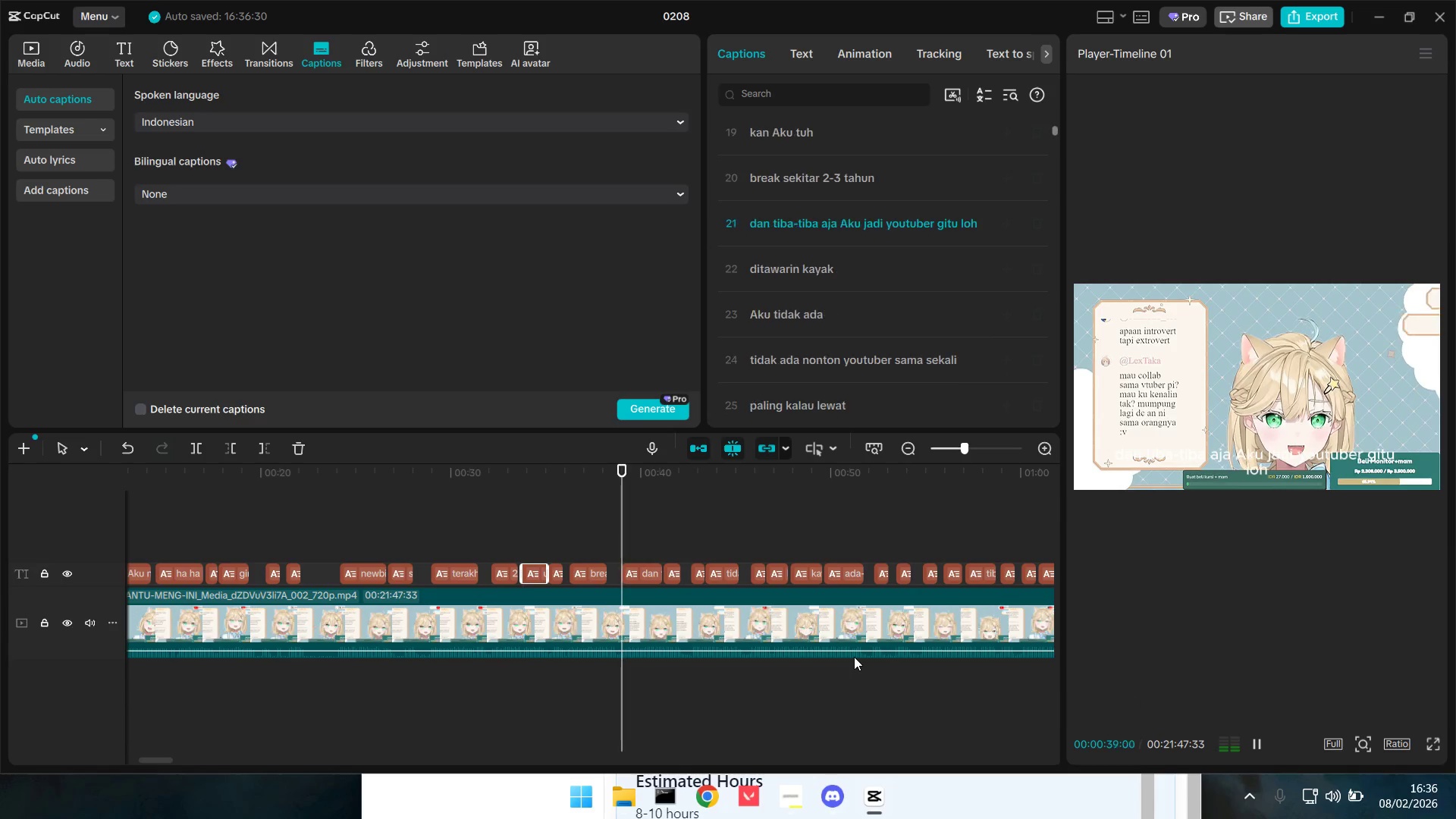 
wait(7.24)
 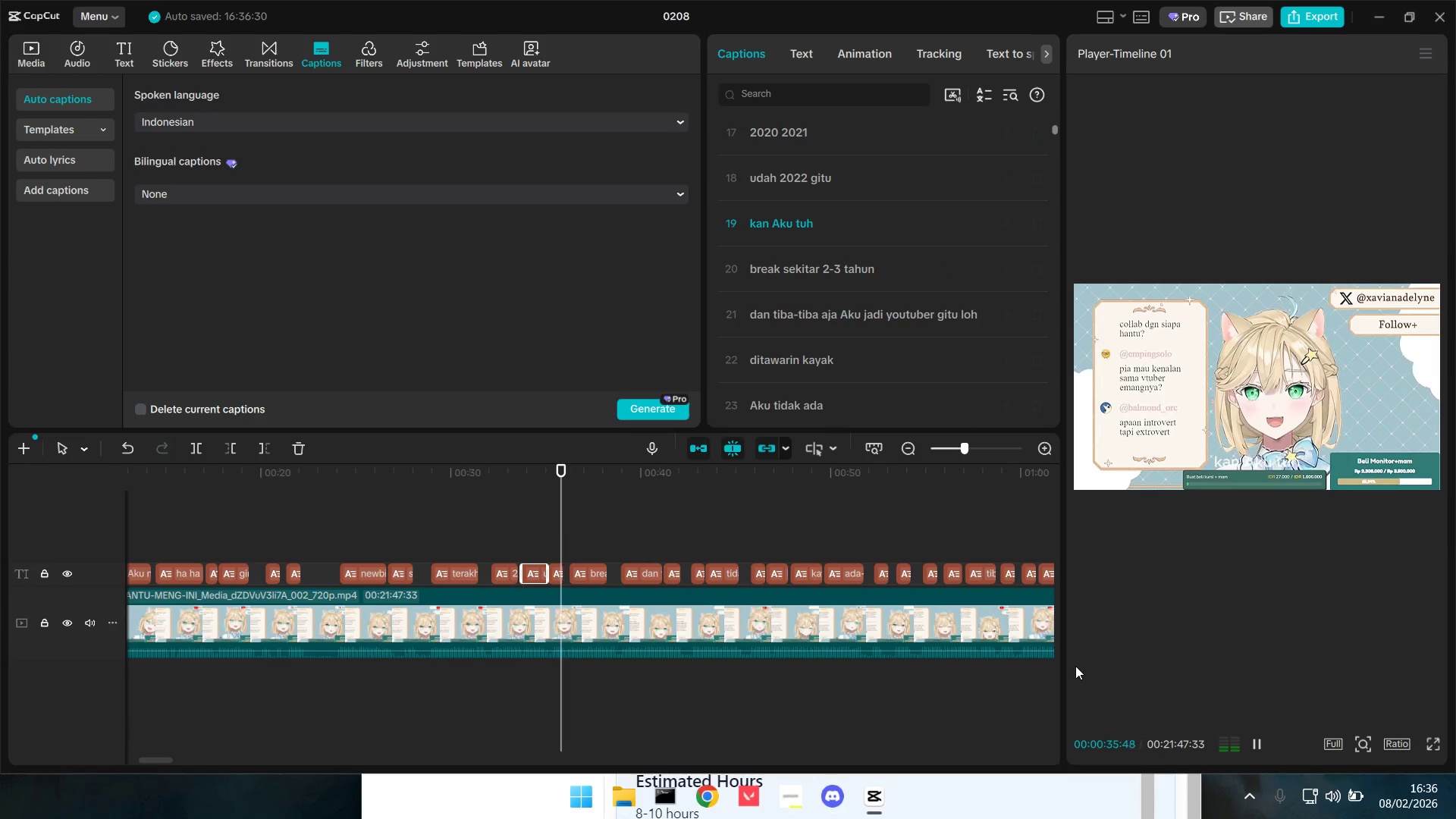 
key(Space)
 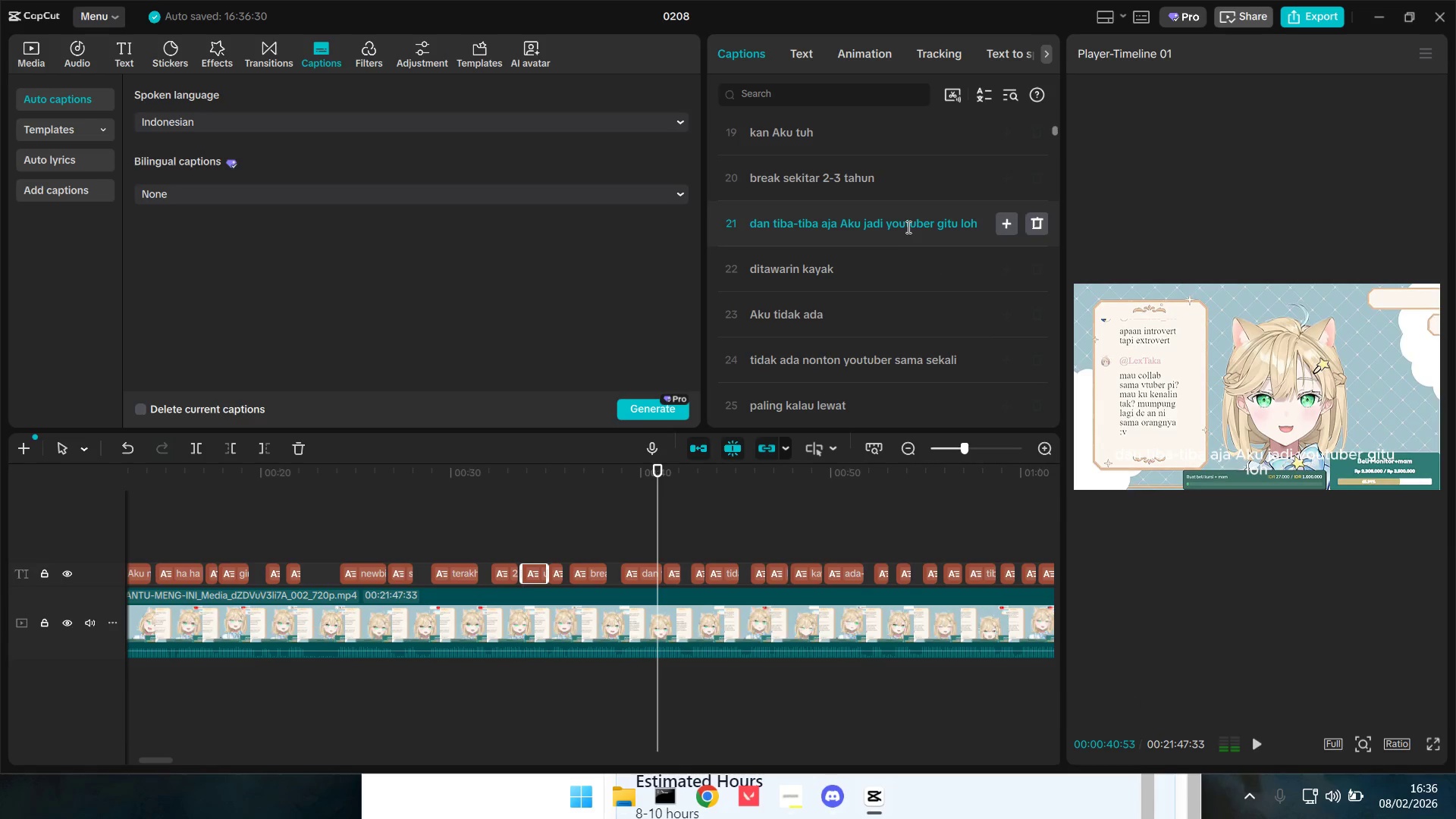 
left_click([907, 226])
 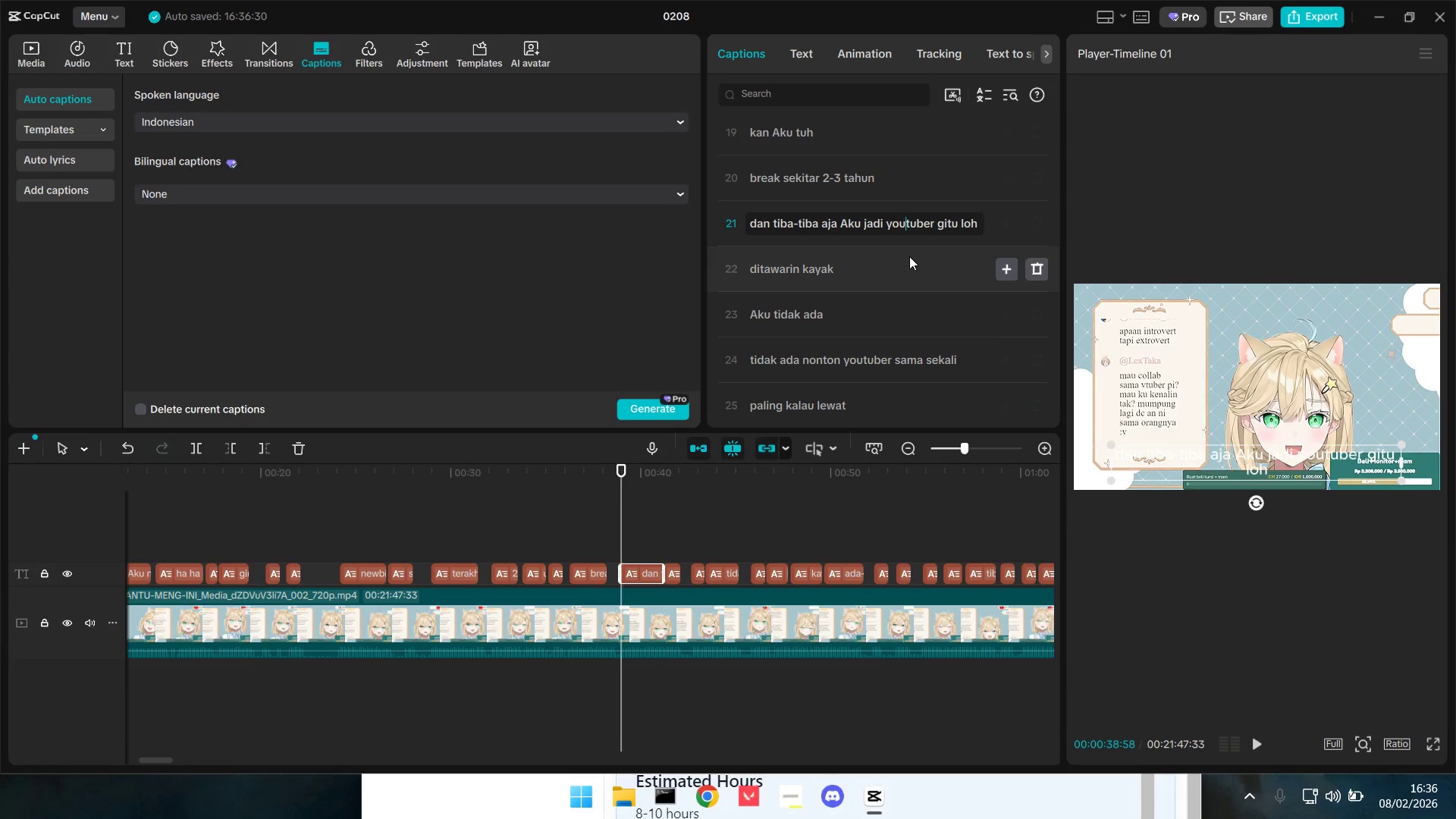 
key(Backspace)
 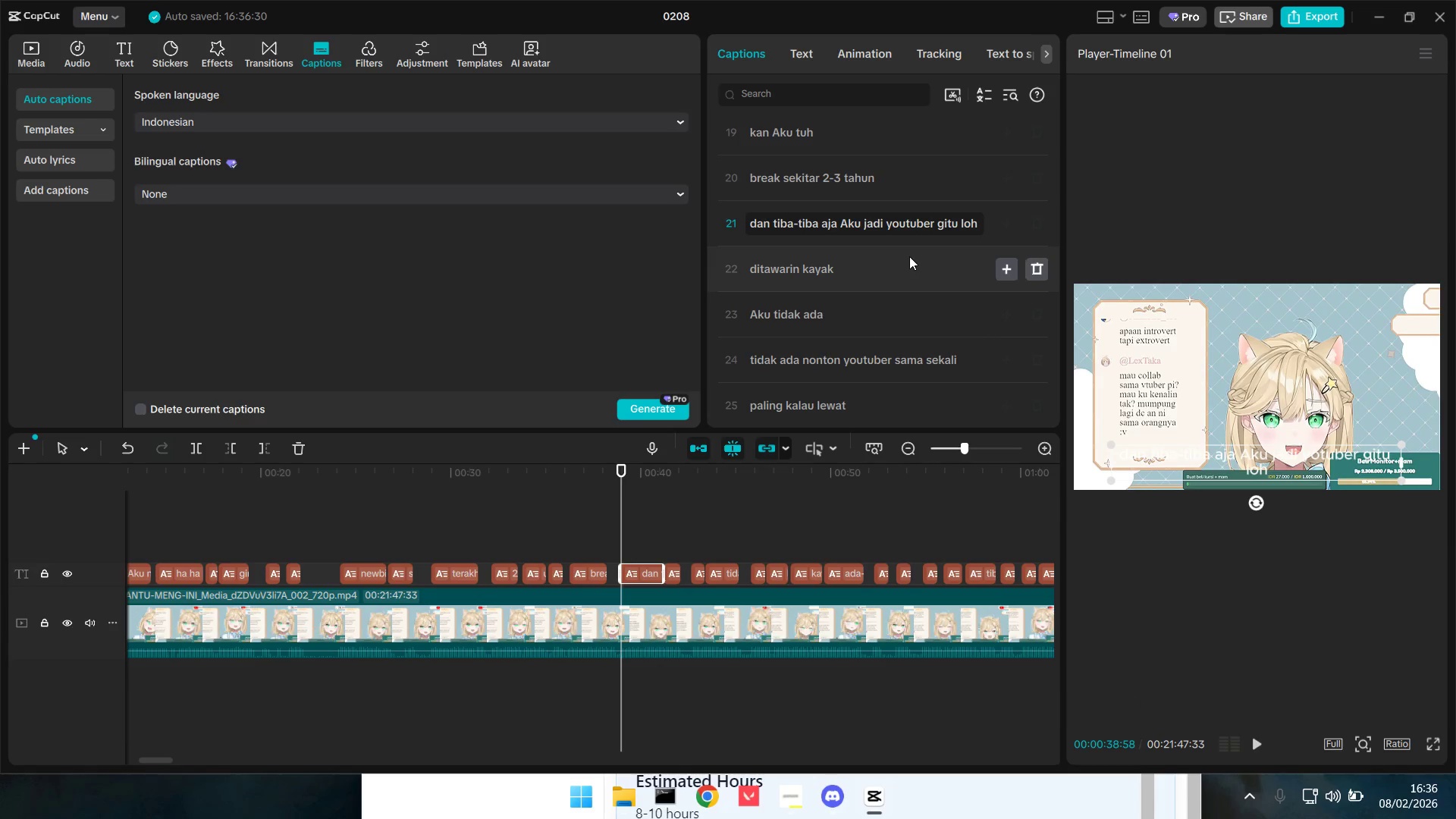 
key(Backspace)
 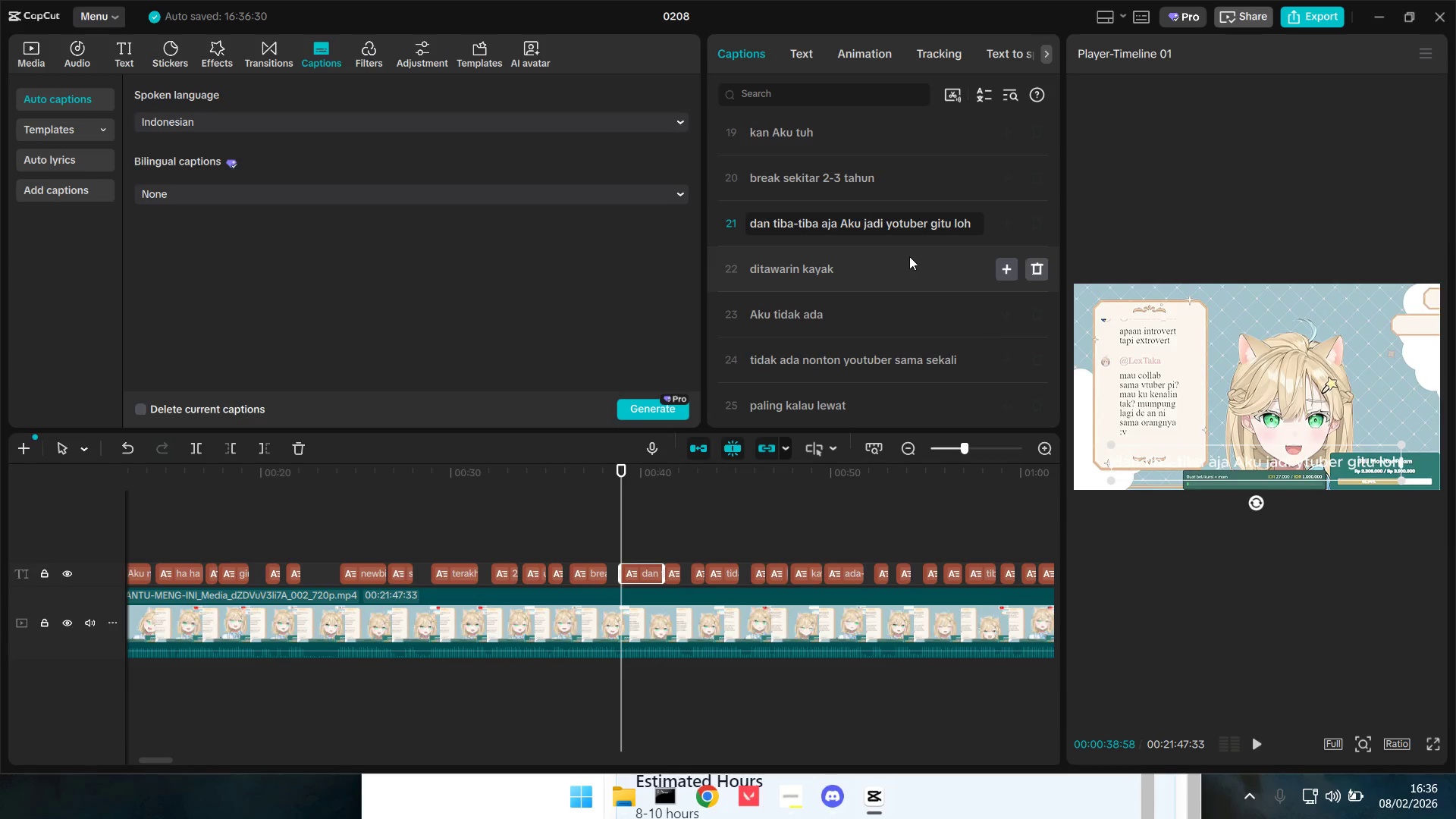 
key(Backspace)
 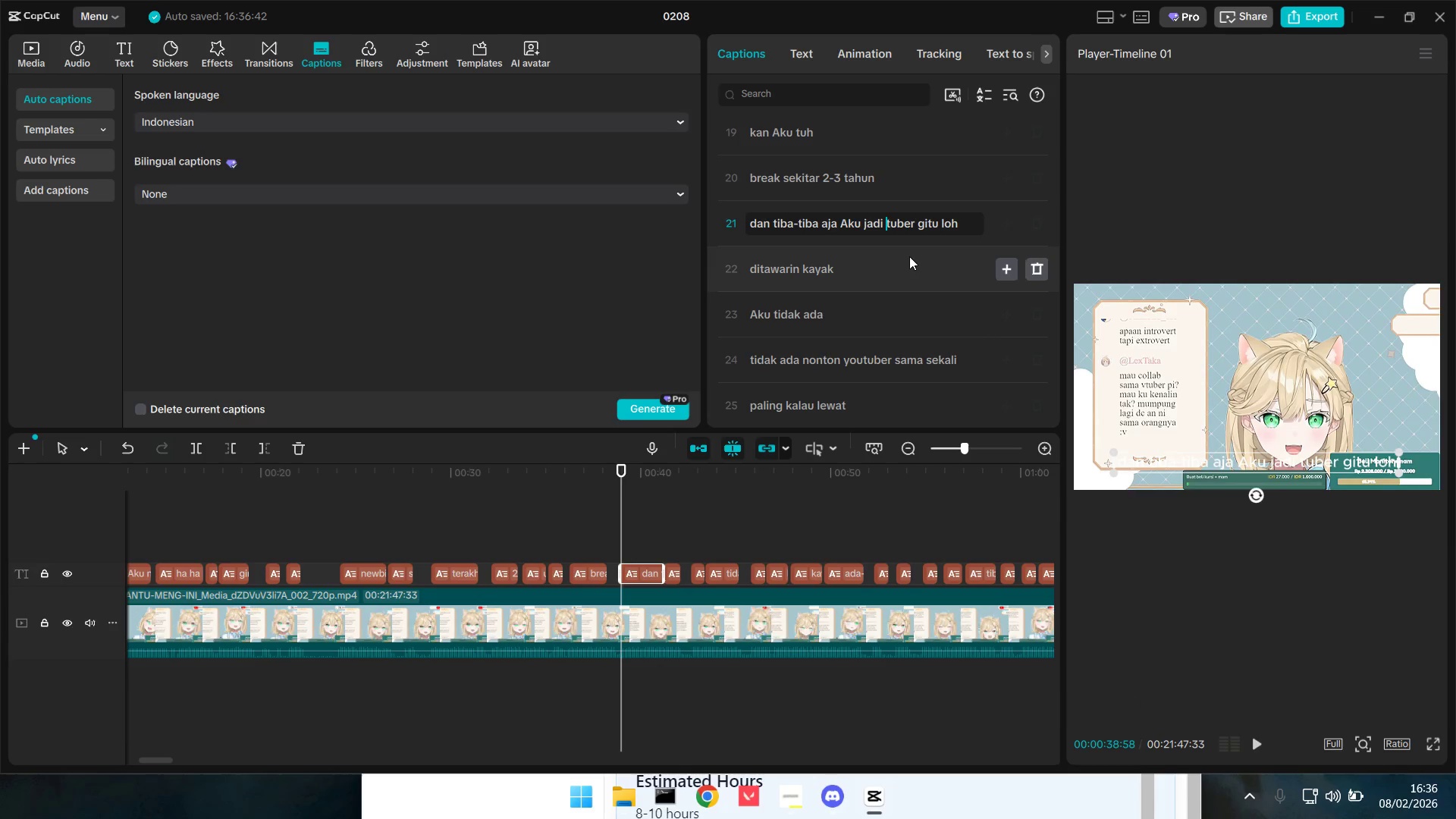 
key(V)
 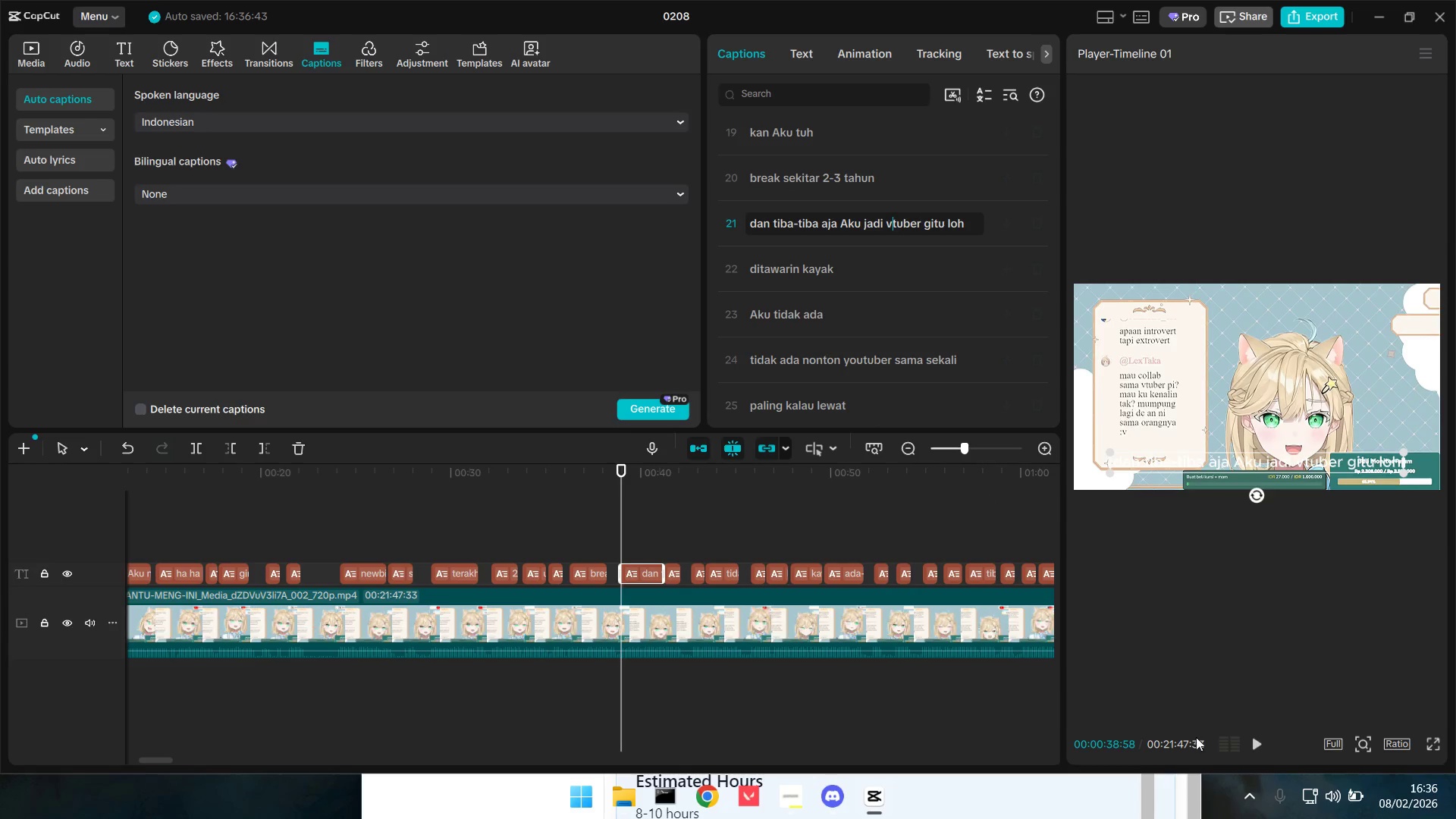 
left_click([1250, 745])
 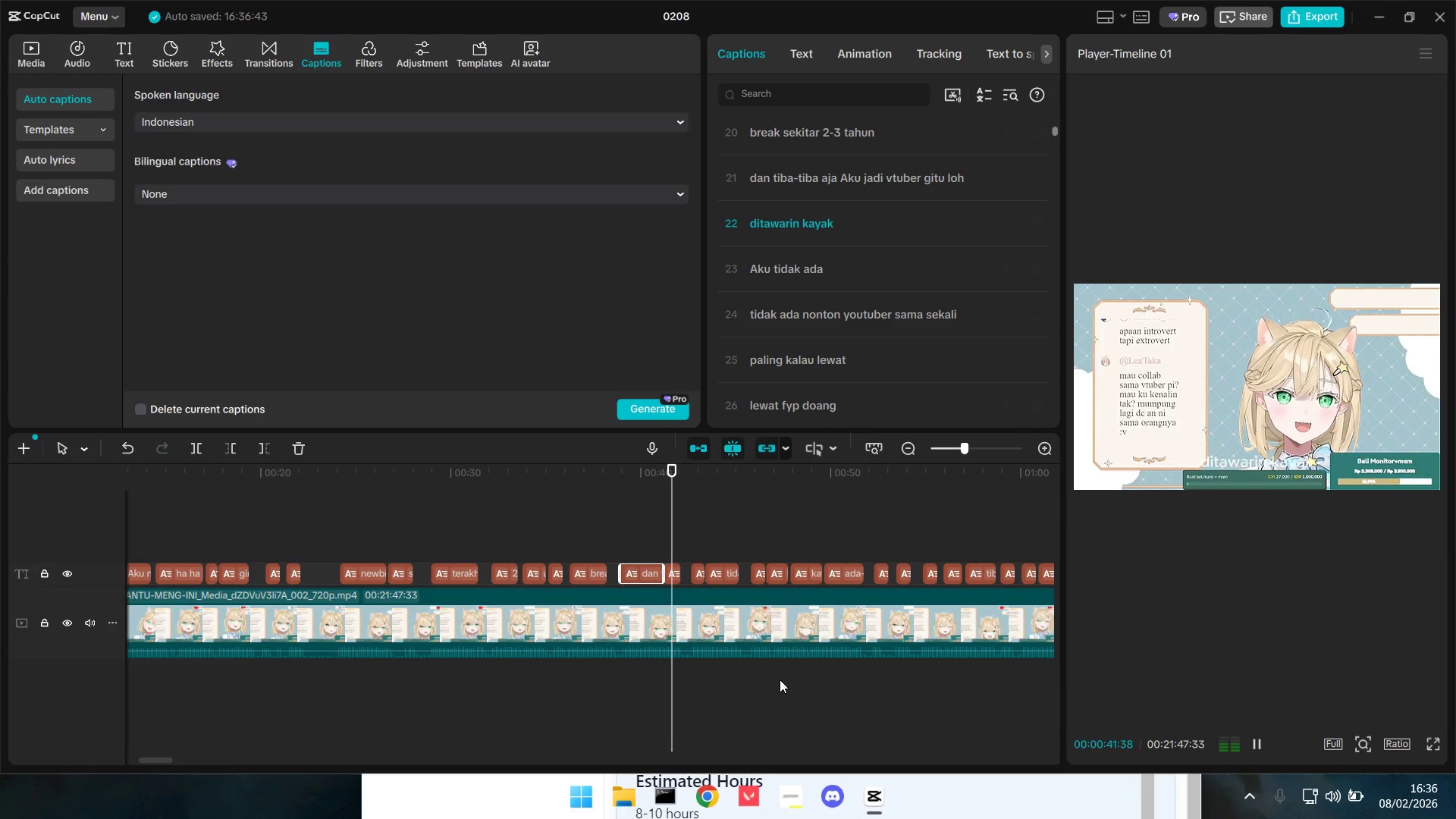 
left_click([859, 317])
 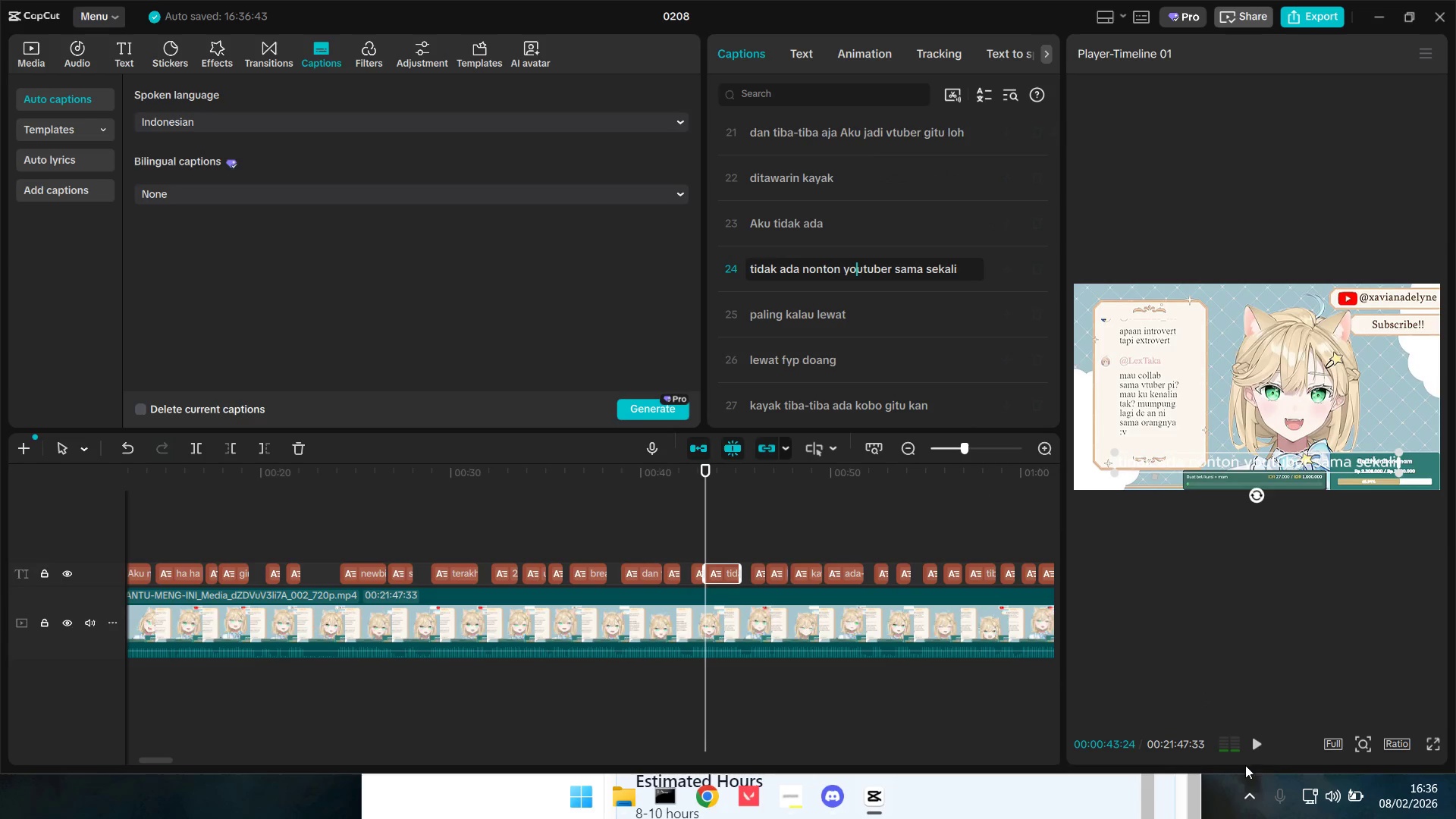 
left_click([1263, 745])
 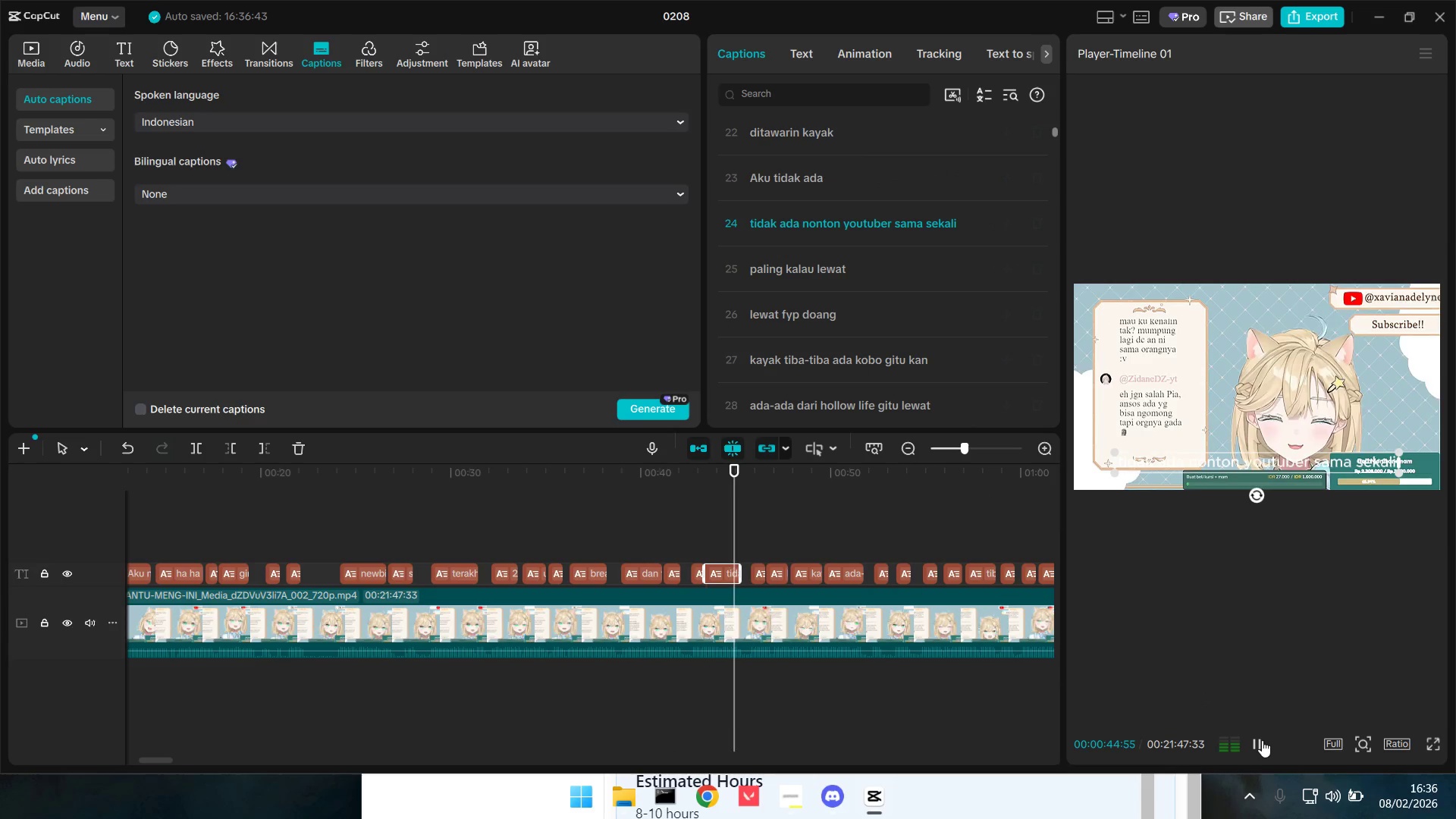 
type( vt)
key(Backspace)
 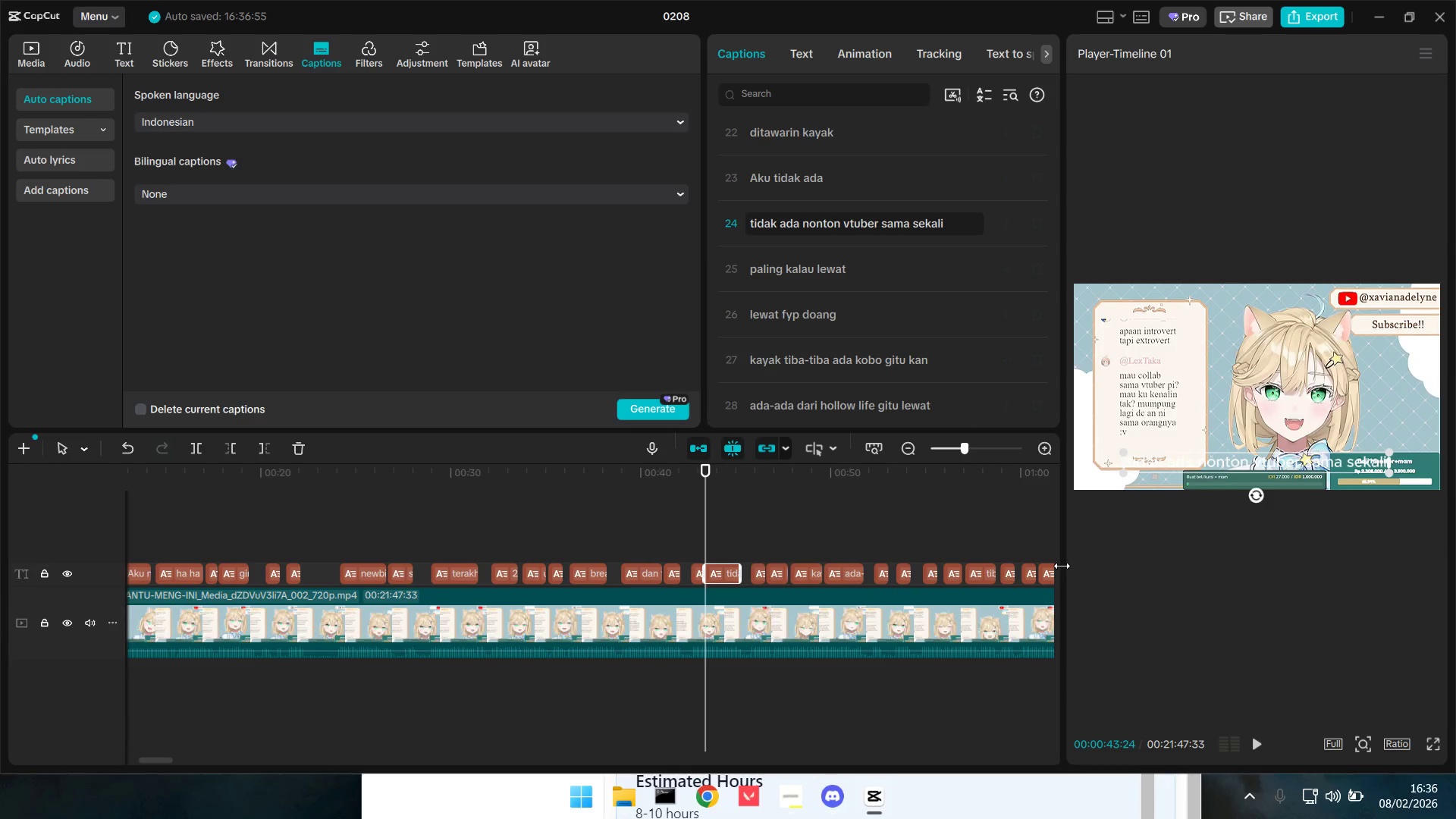 
left_click_drag(start_coordinate=[862, 228], to_coordinate=[843, 228])
 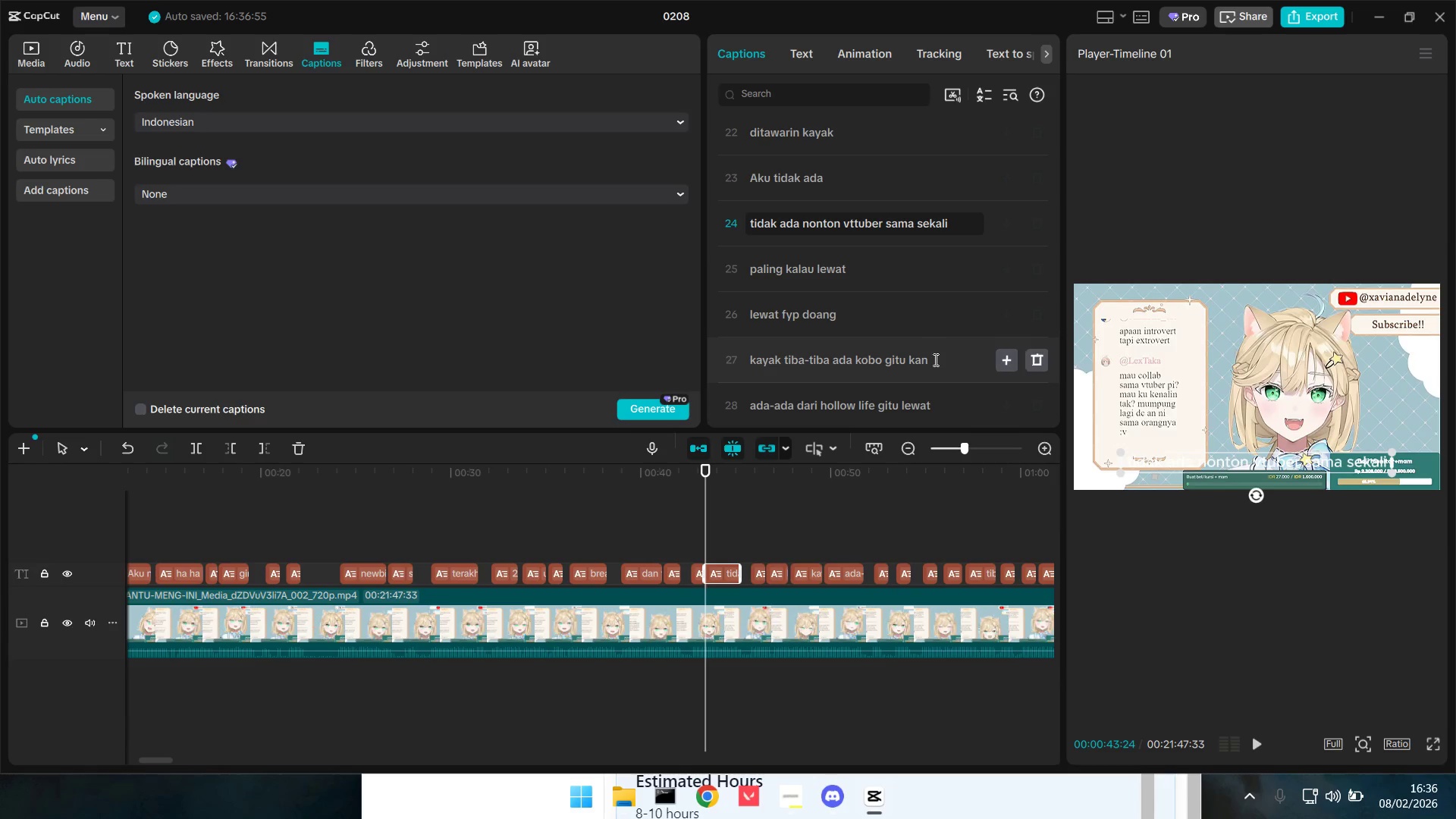 
left_click([1256, 743])
 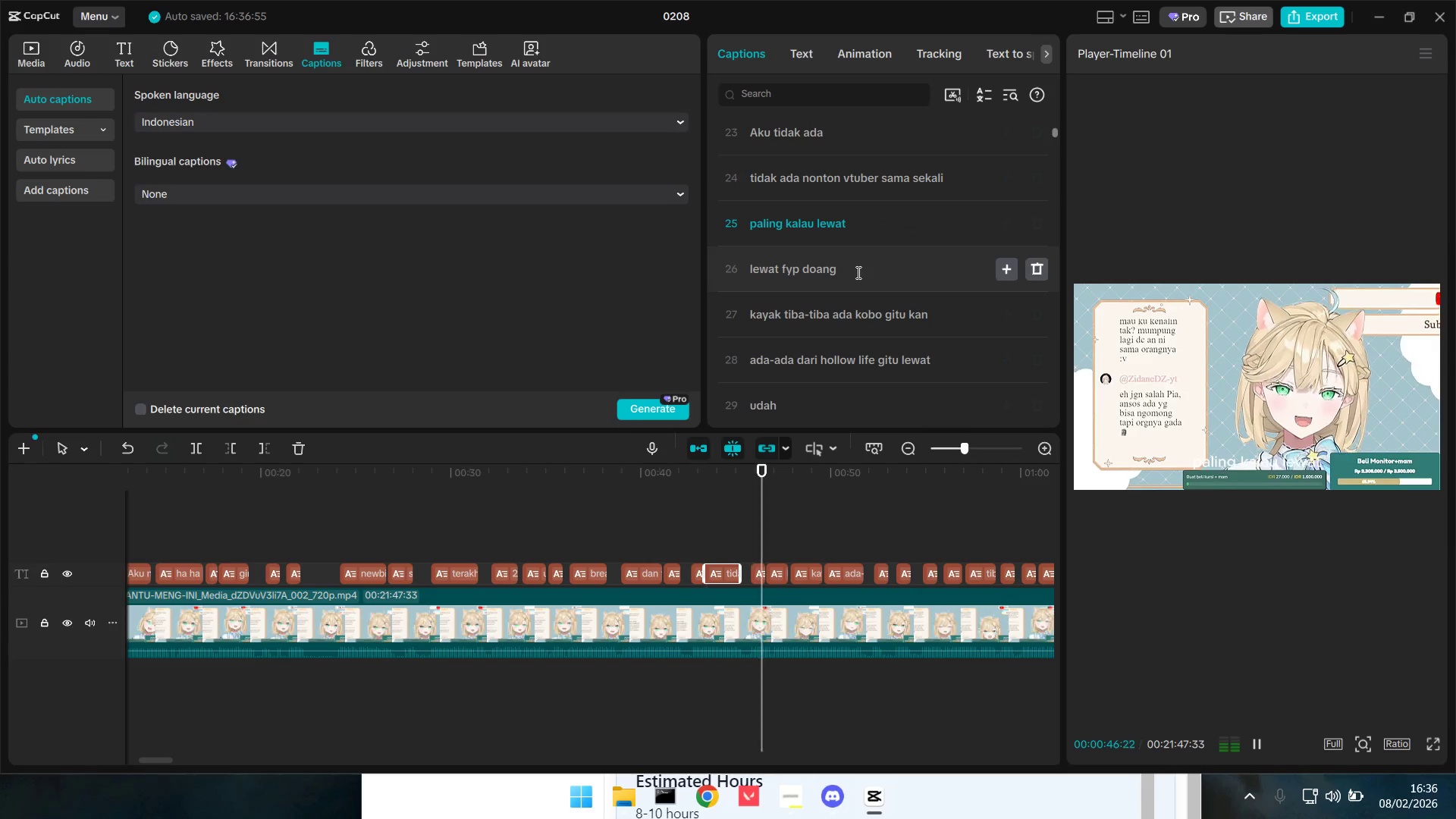 
wait(8.14)
 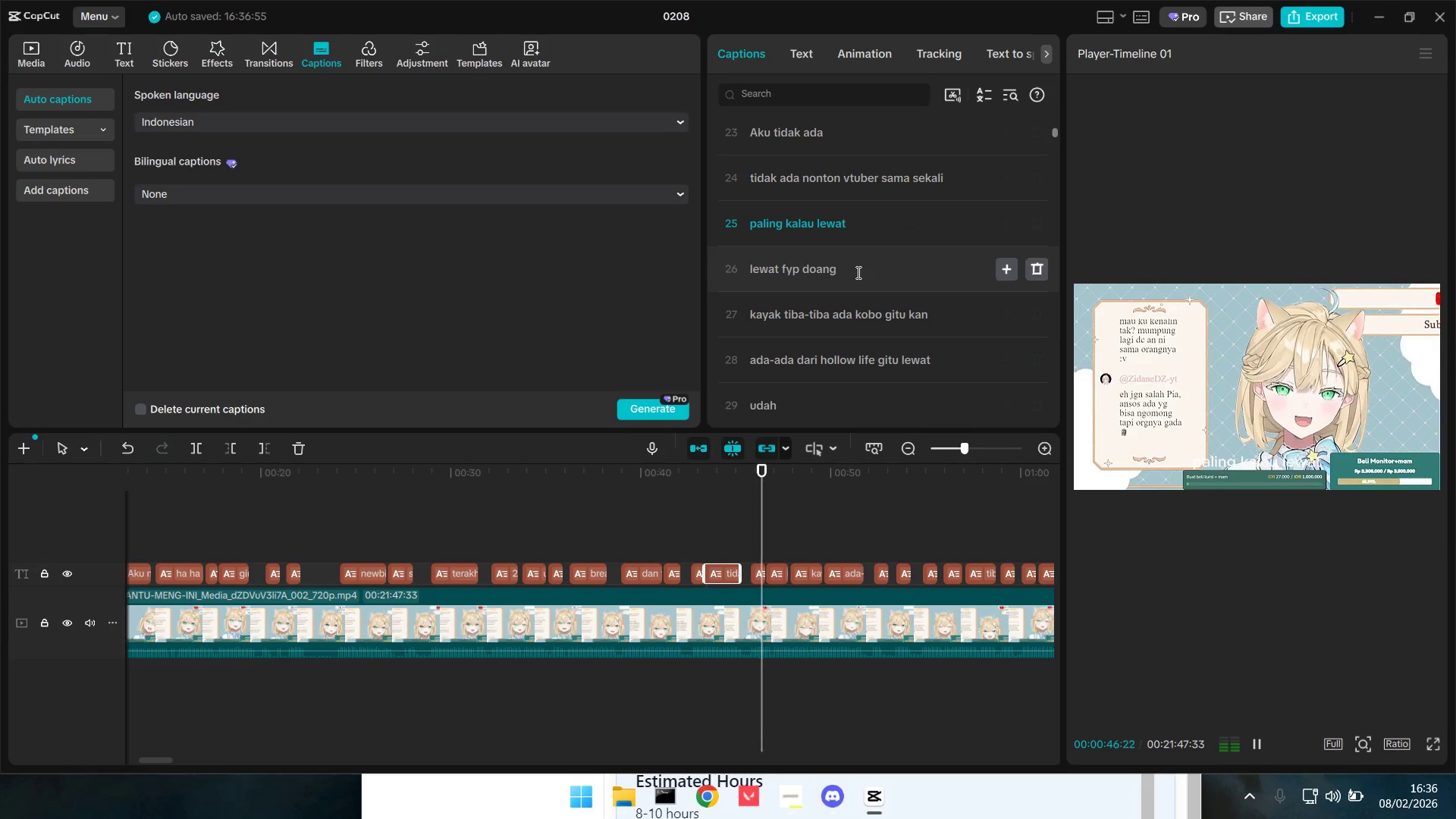 
key(Space)
 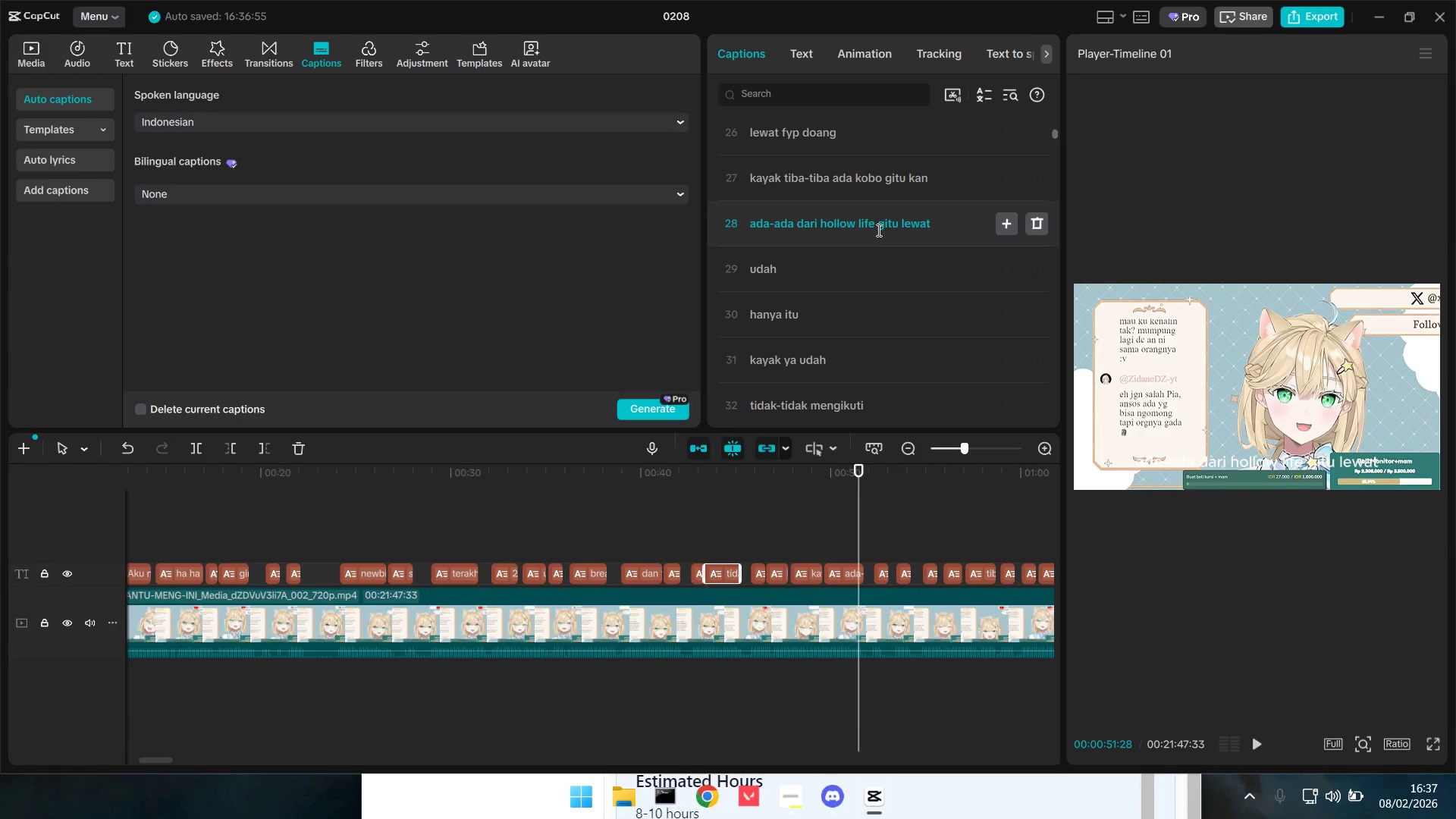 
left_click_drag(start_coordinate=[875, 229], to_coordinate=[832, 229])
 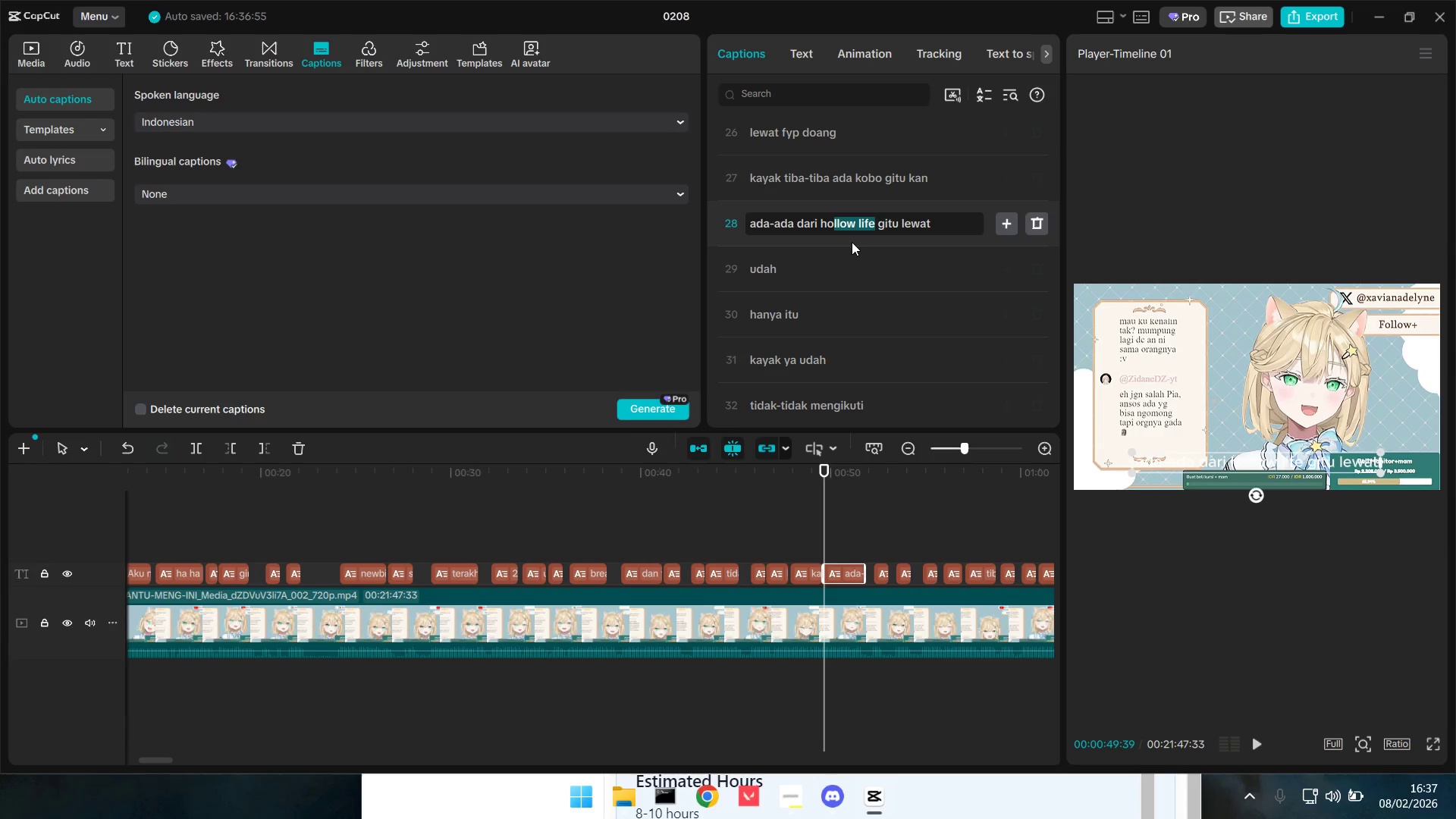 
type(lolive)
 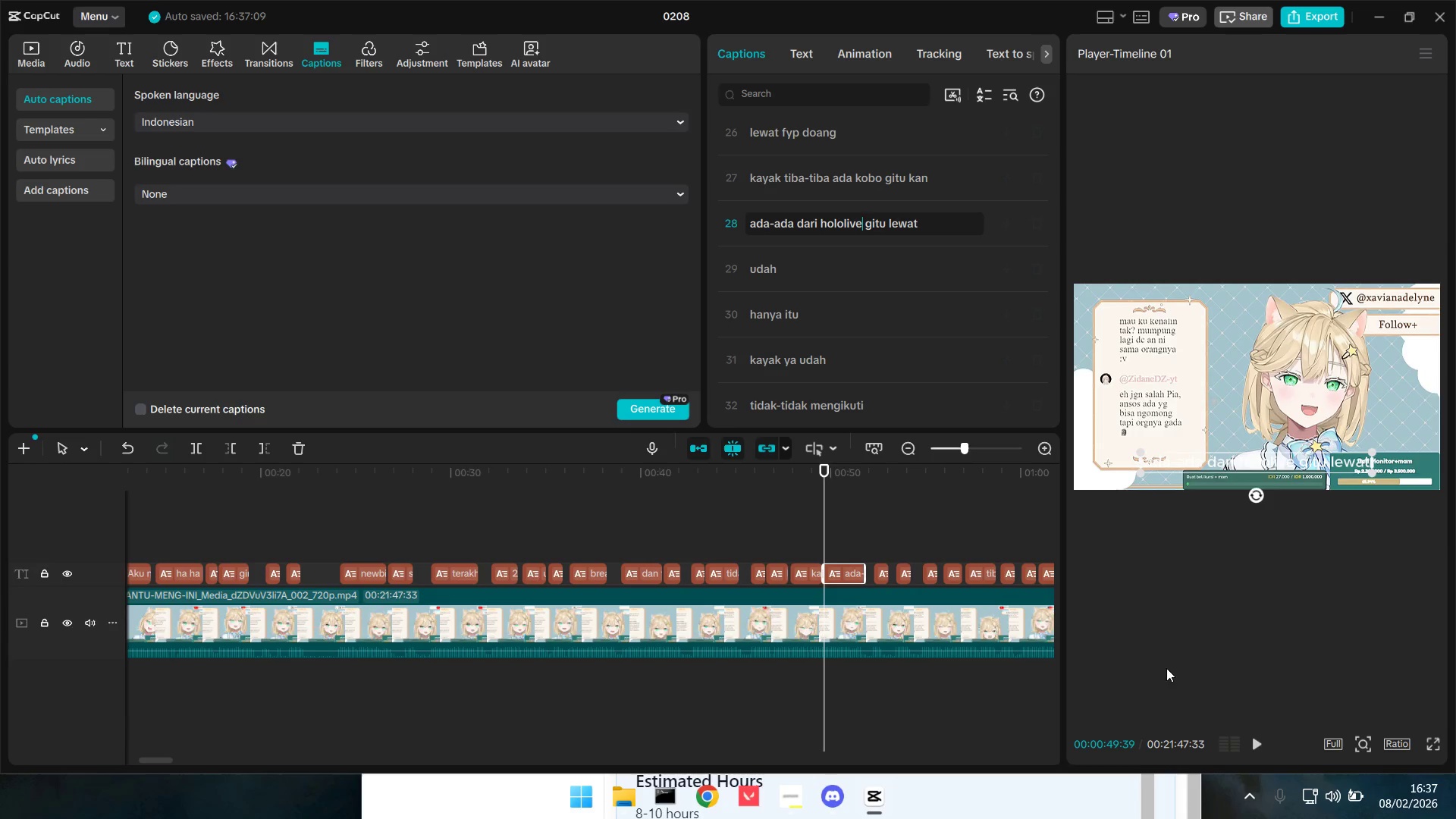 
left_click([1257, 745])
 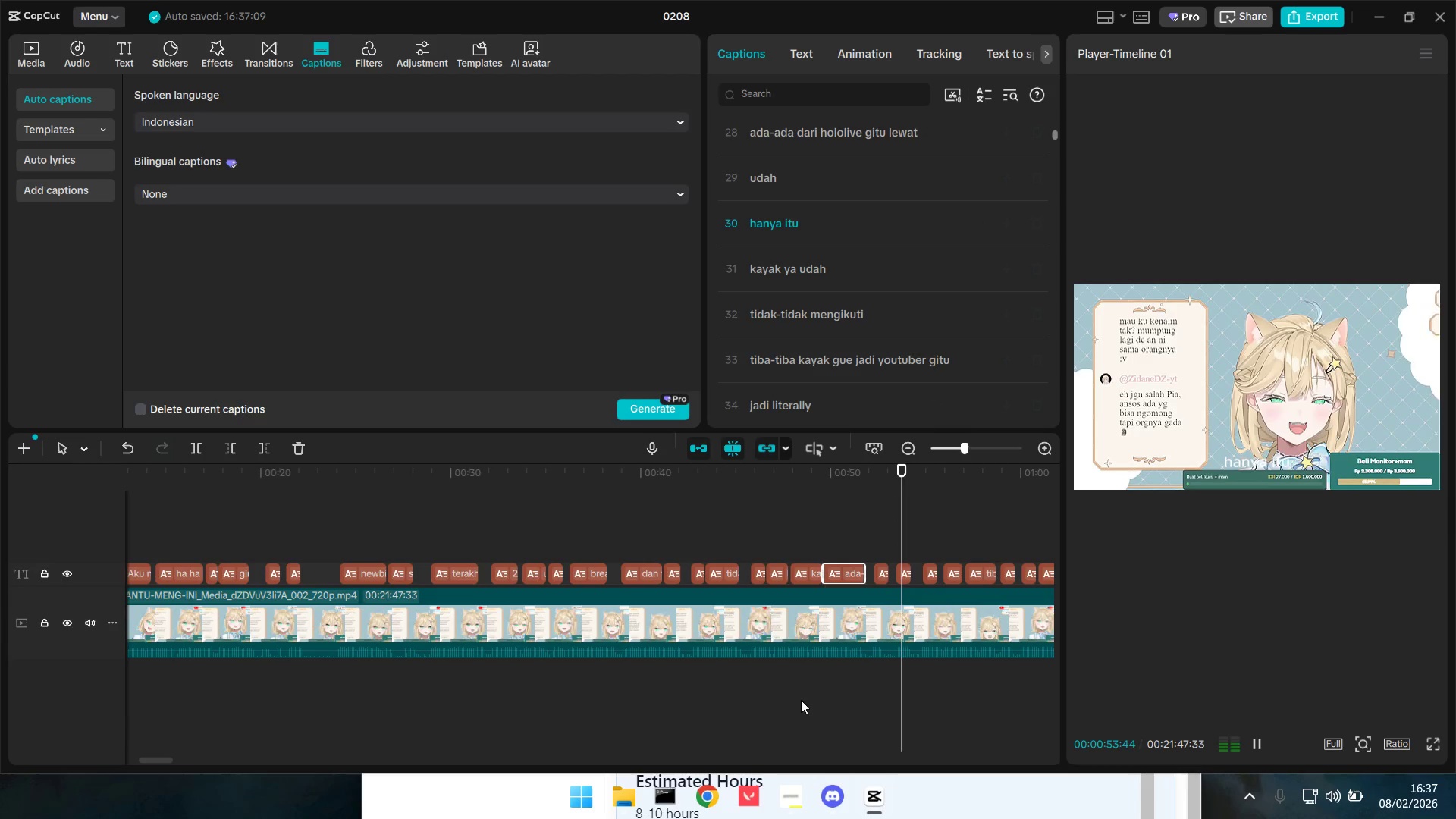 
wait(5.69)
 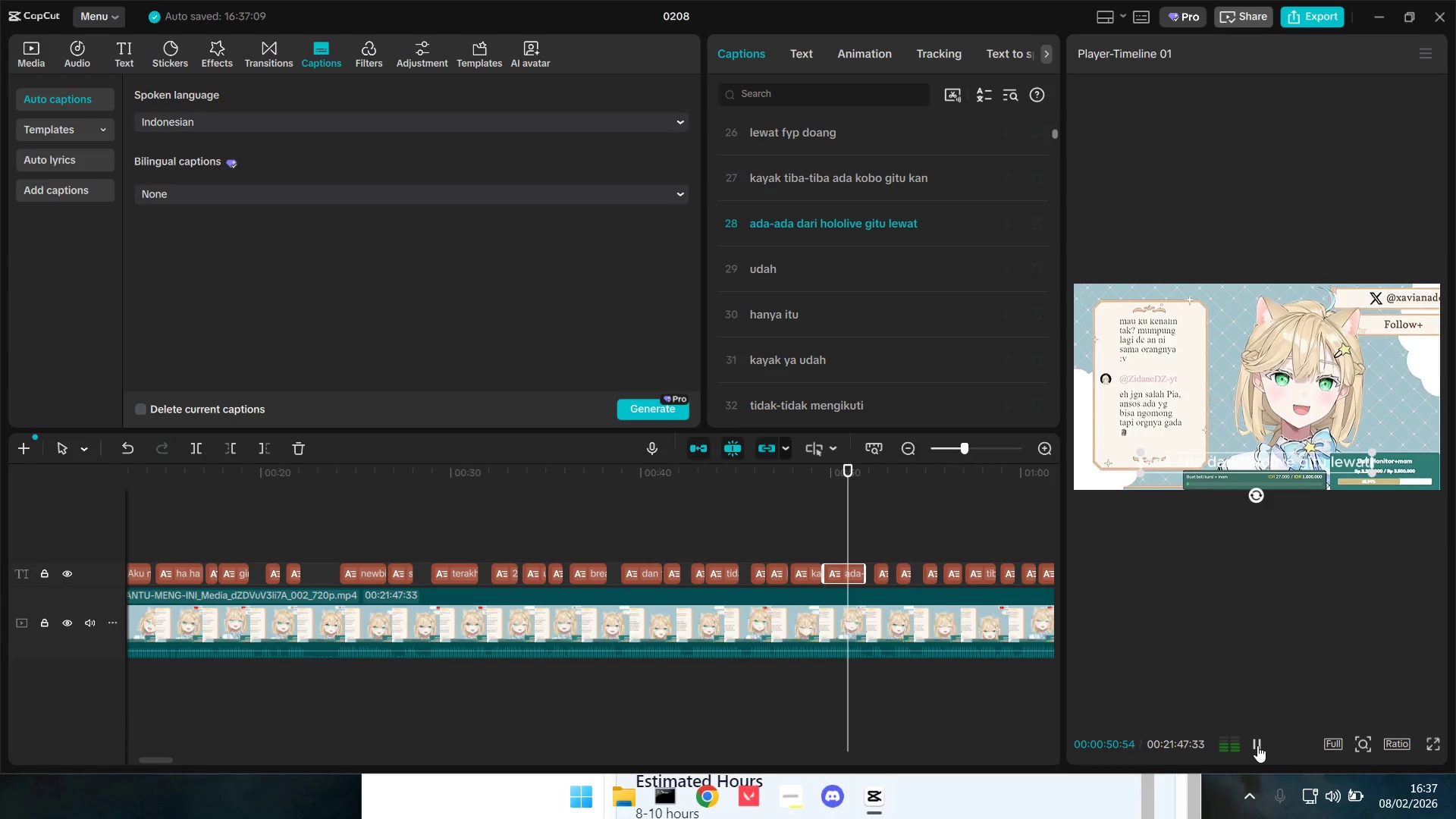 
left_click_drag(start_coordinate=[155, 761], to_coordinate=[195, 762])
 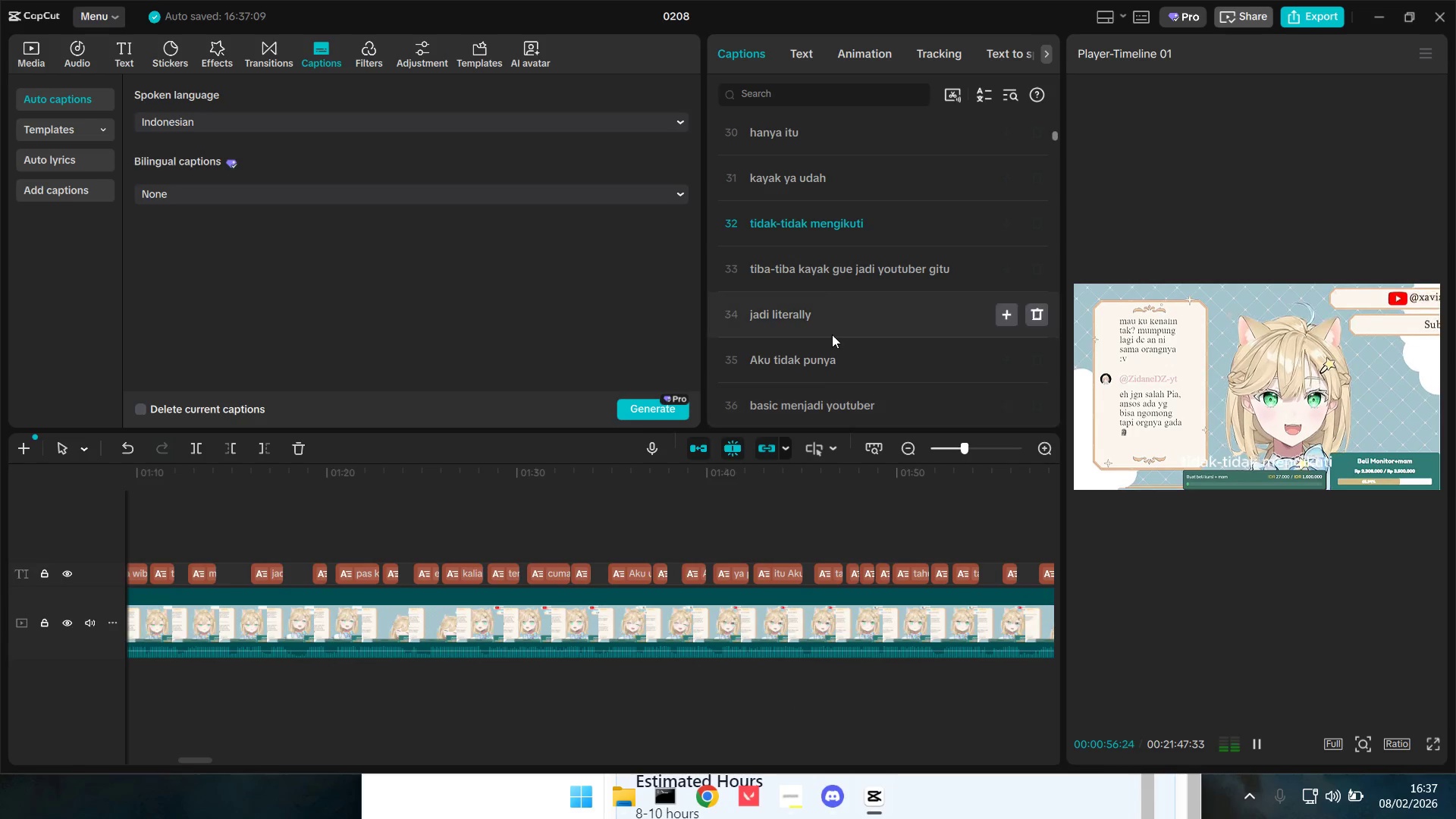 
scroll: coordinate [832, 334], scroll_direction: down, amount: 2.0
 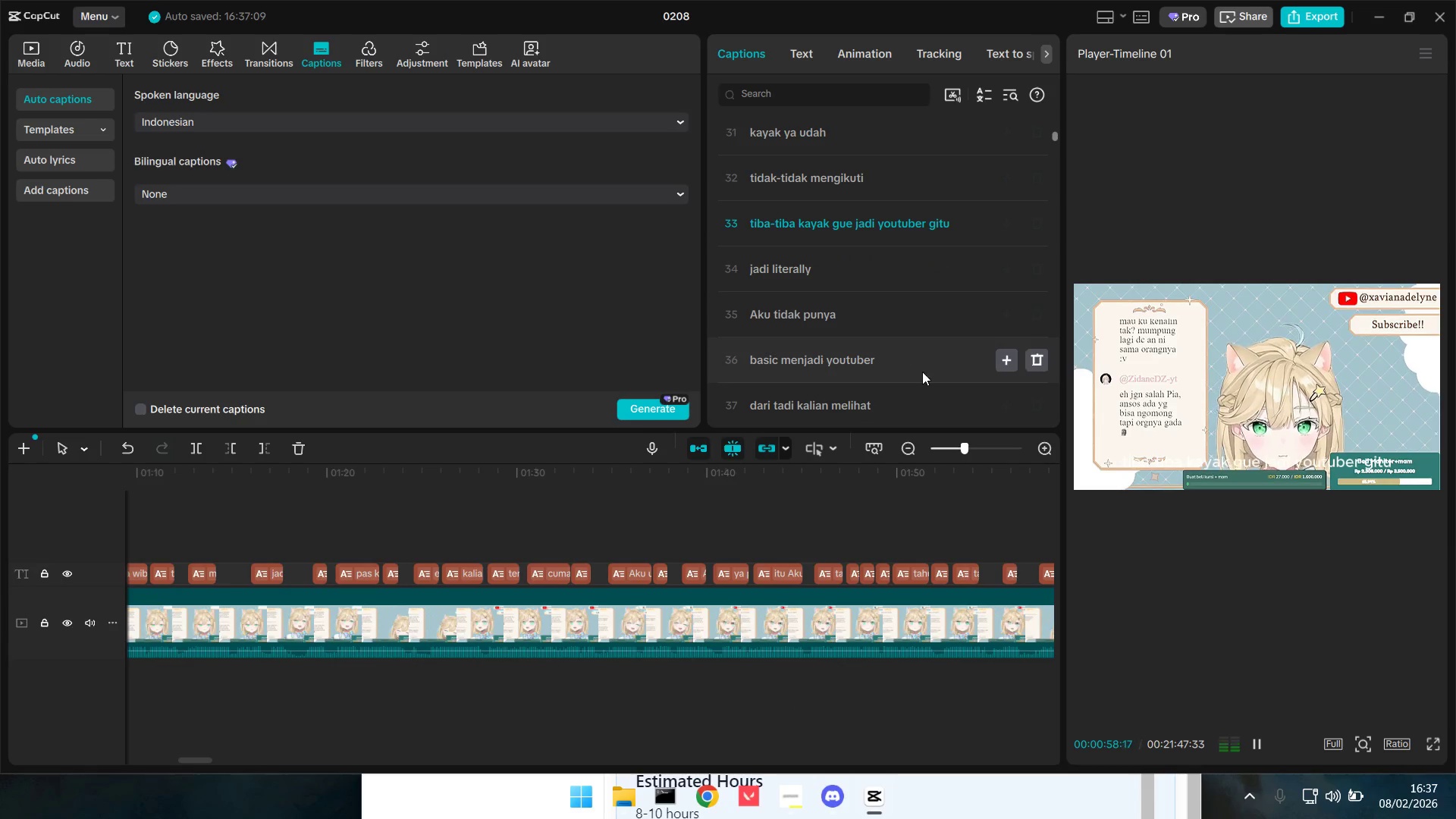 
key(Space)
 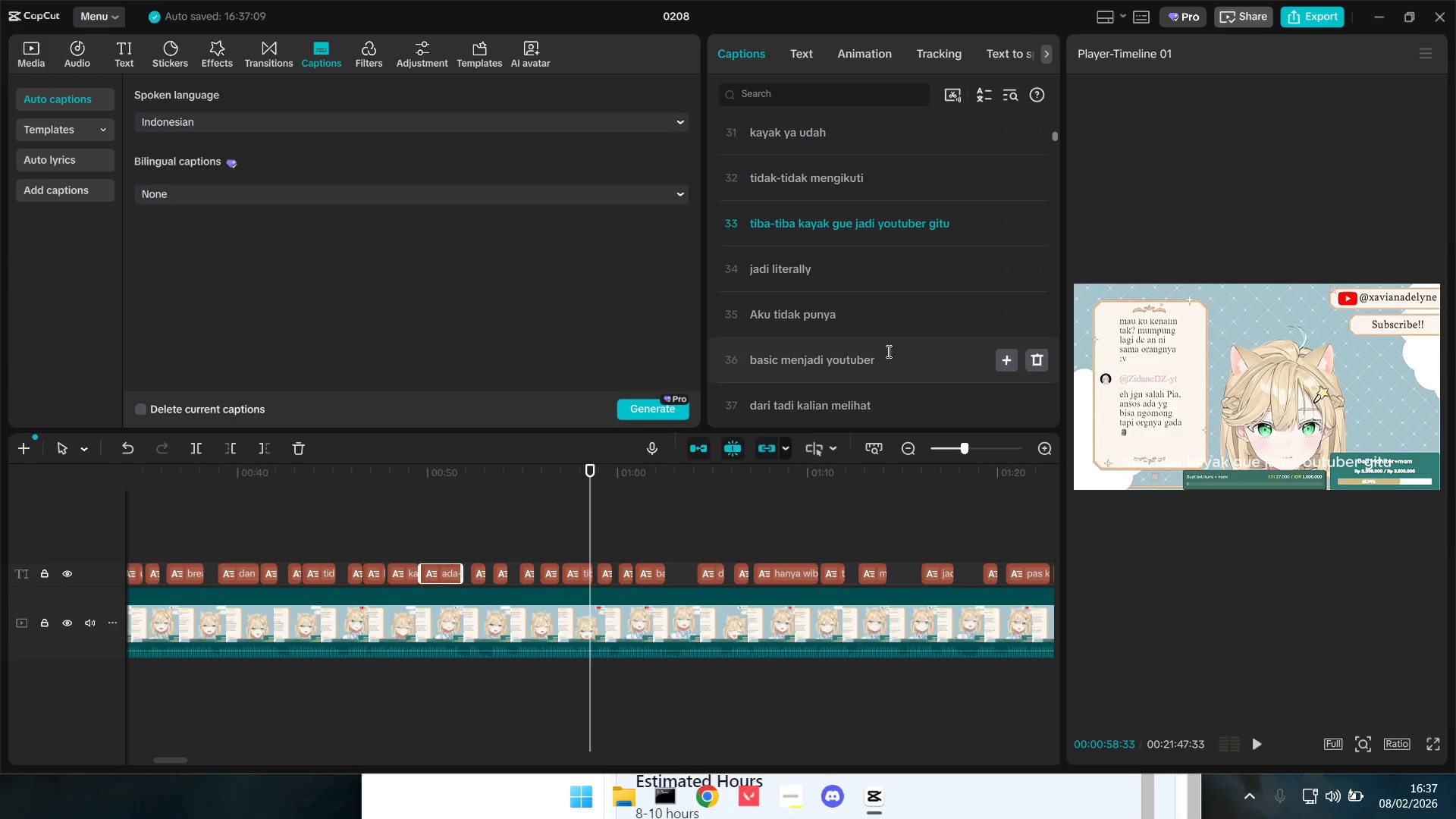 
scroll: coordinate [907, 345], scroll_direction: down, amount: 8.0
 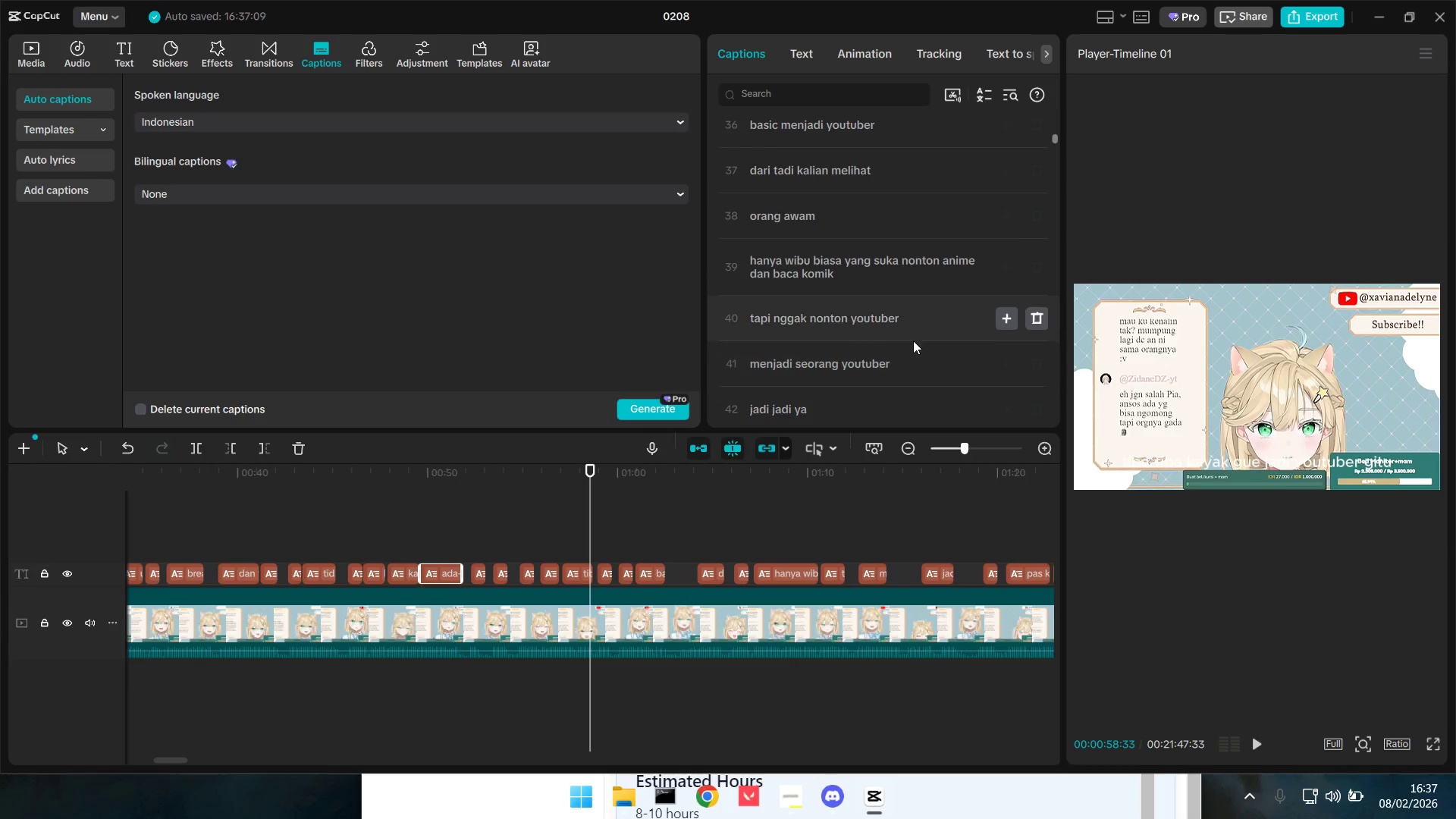 
scroll: coordinate [914, 340], scroll_direction: up, amount: 8.0
 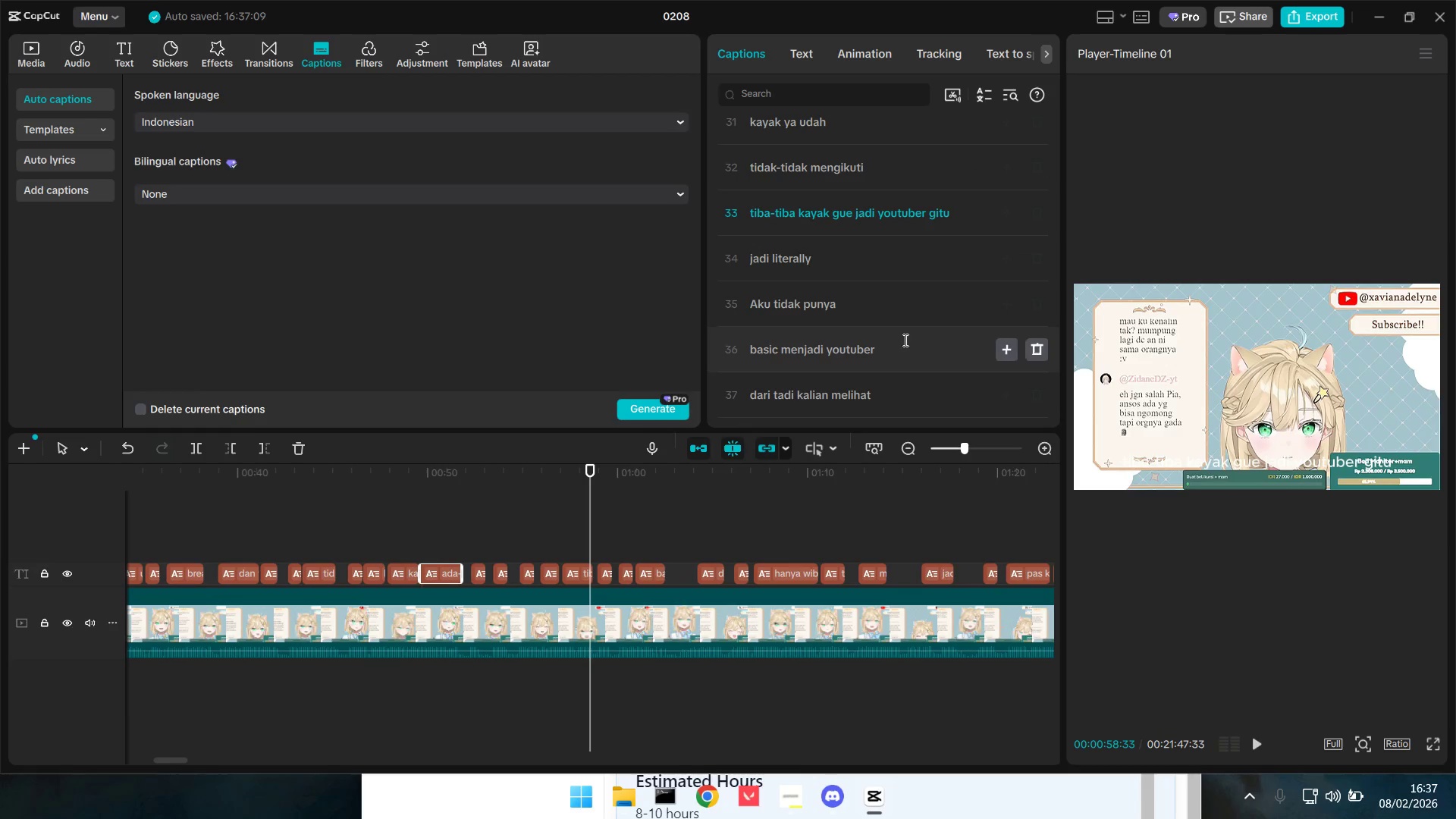 
scroll: coordinate [912, 339], scroll_direction: down, amount: 15.0
 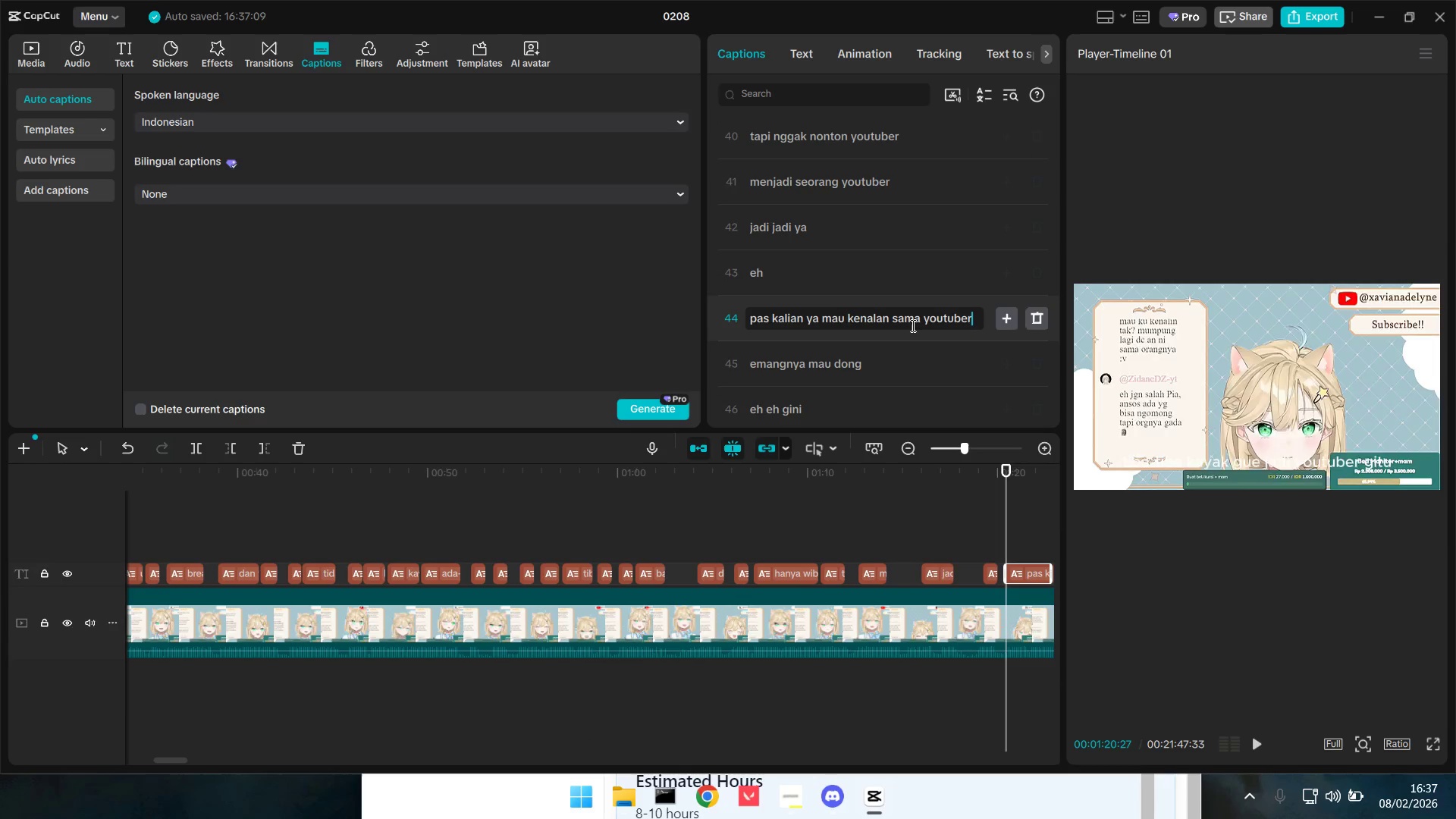 
key(Space)
 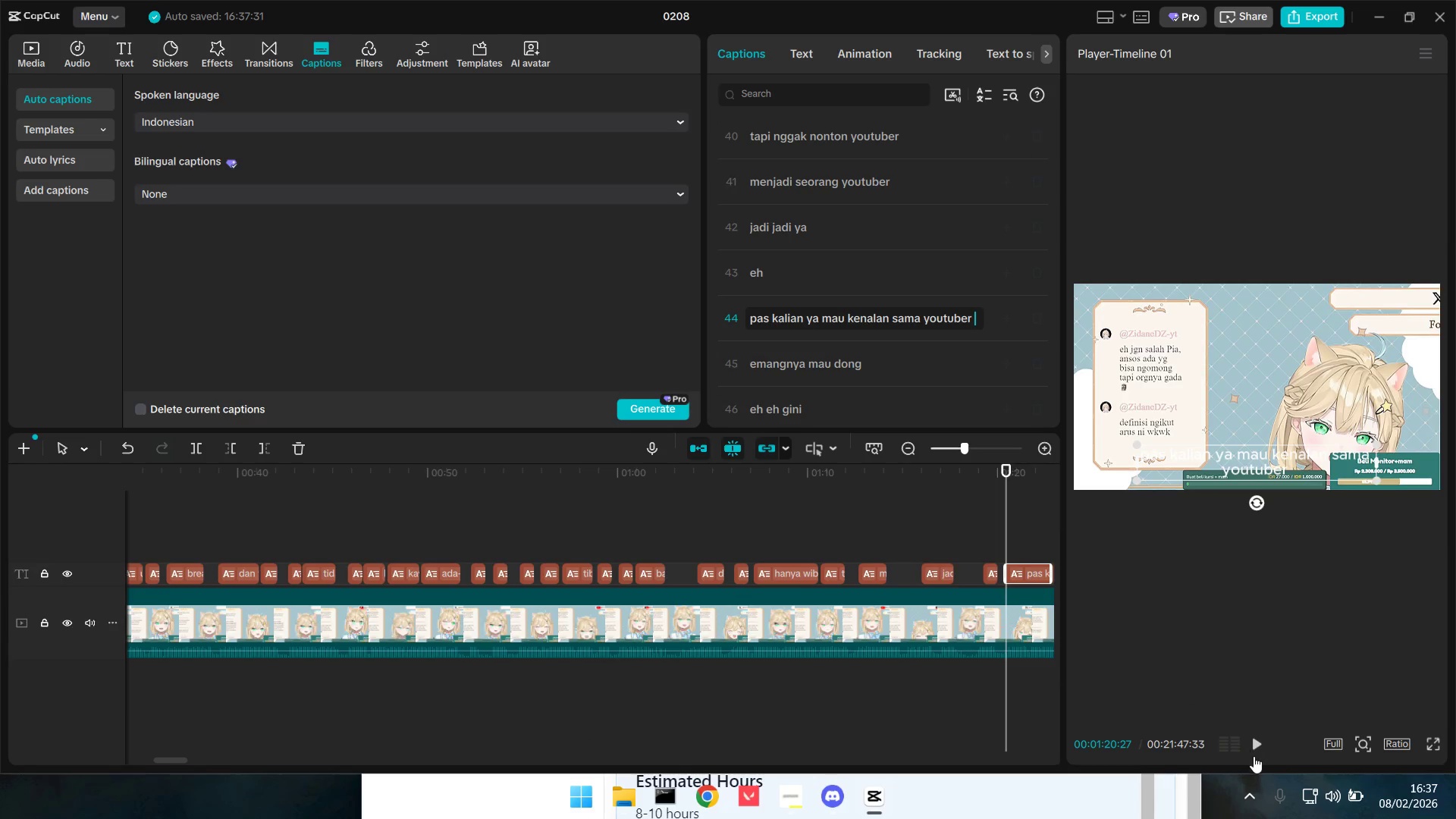 
left_click([1257, 746])
 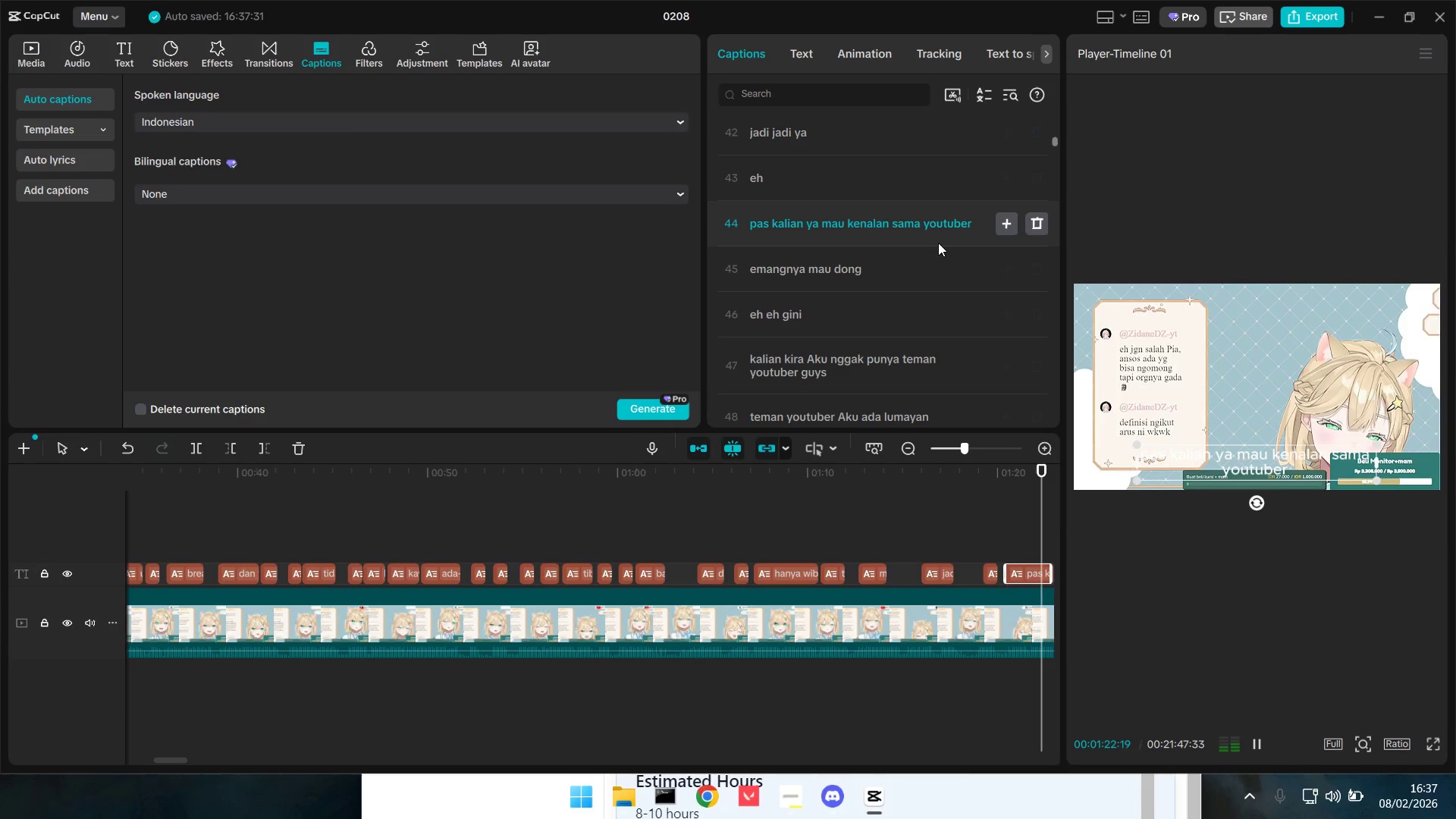 
key(Space)
 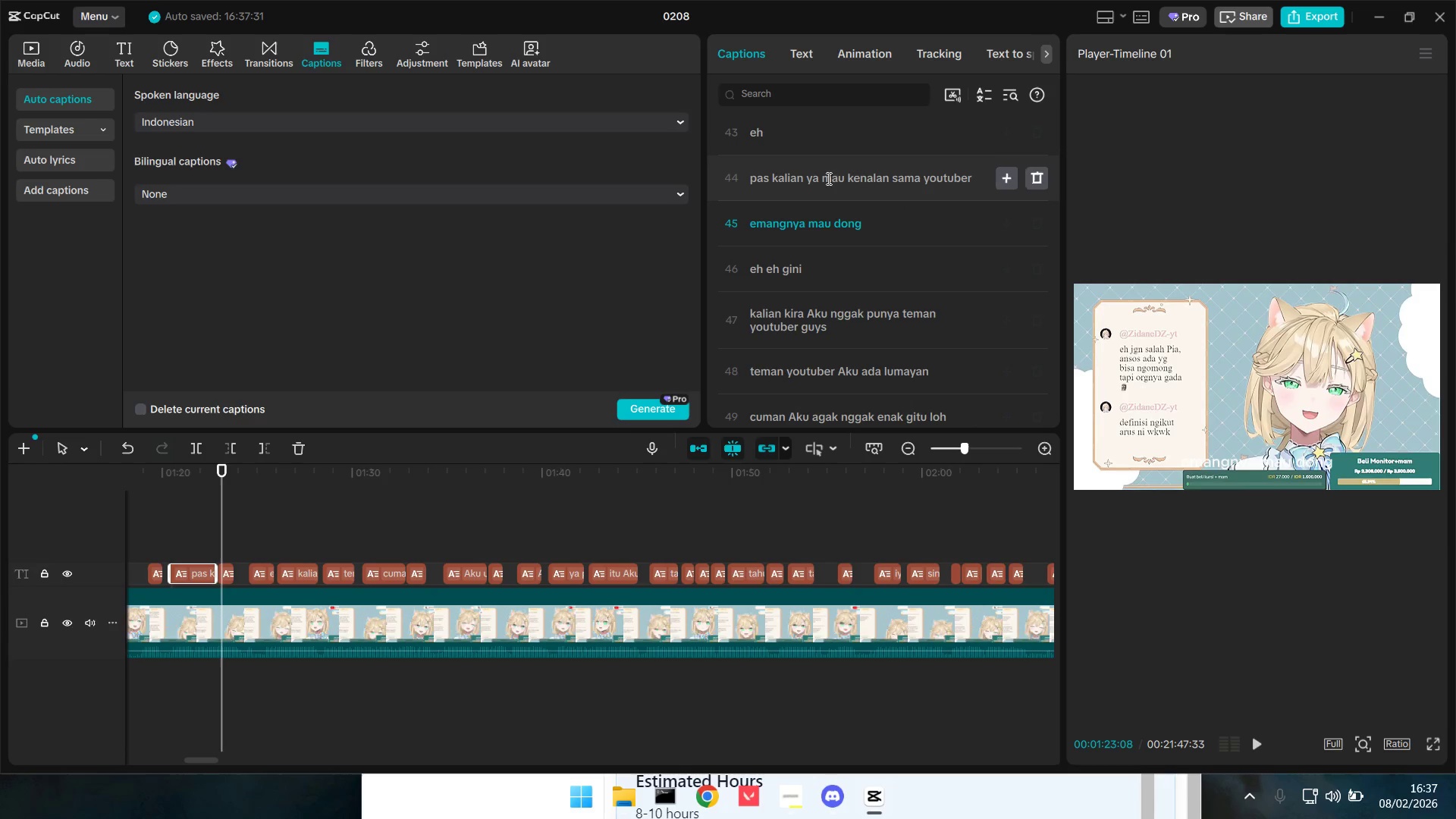 
wait(6.17)
 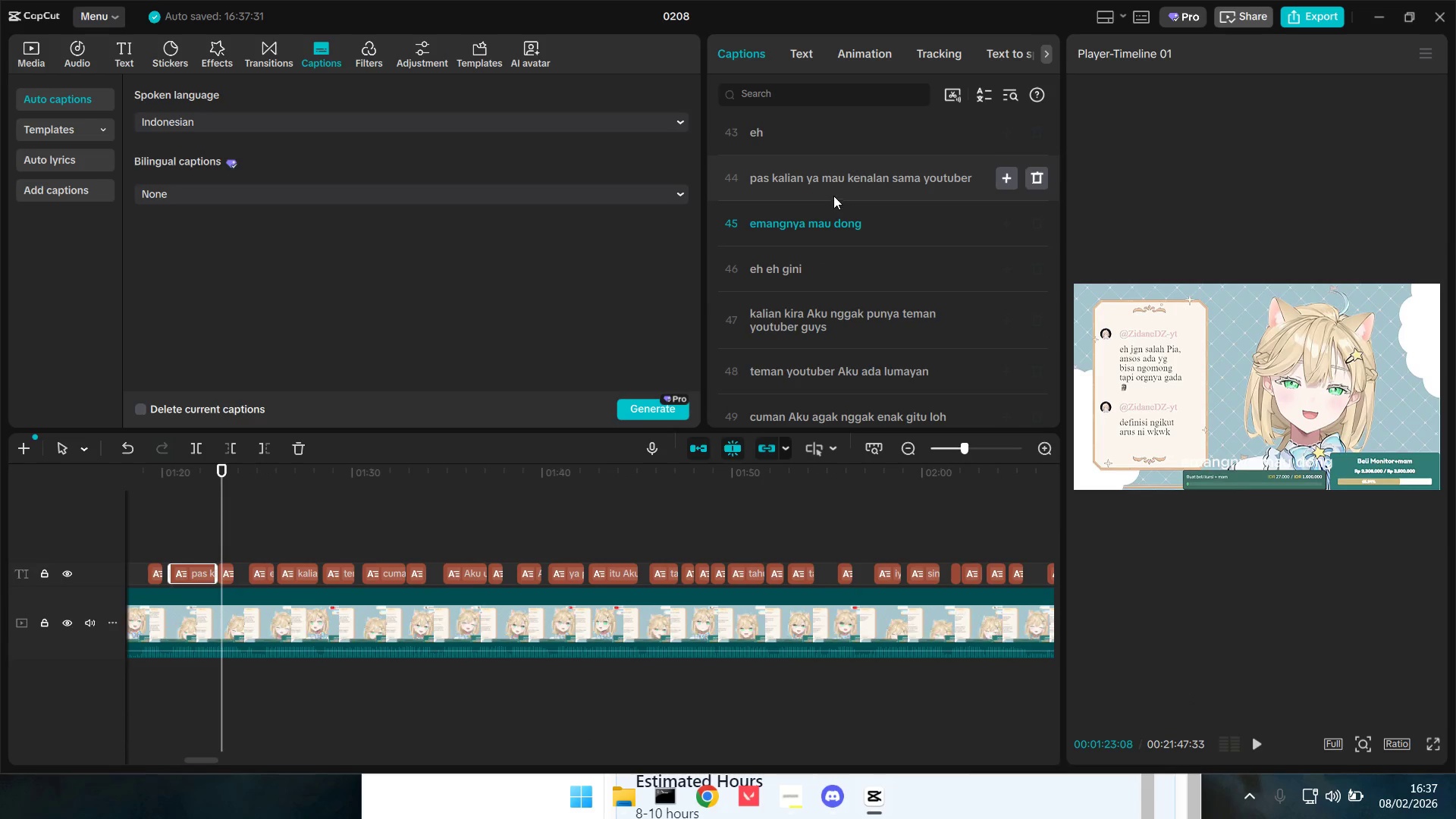 
left_click_drag(start_coordinate=[817, 180], to_coordinate=[808, 184])
 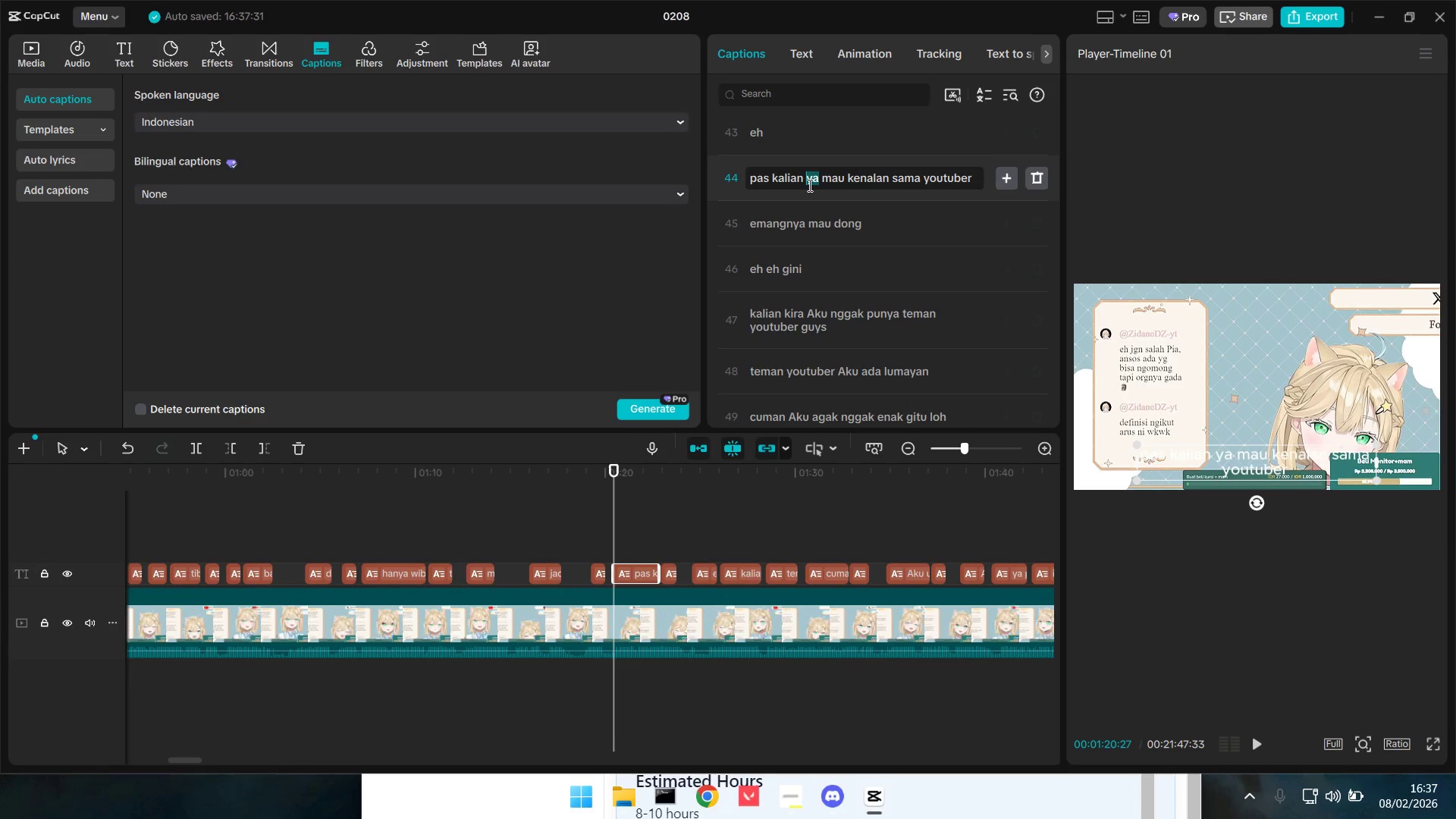 
type(pia)
 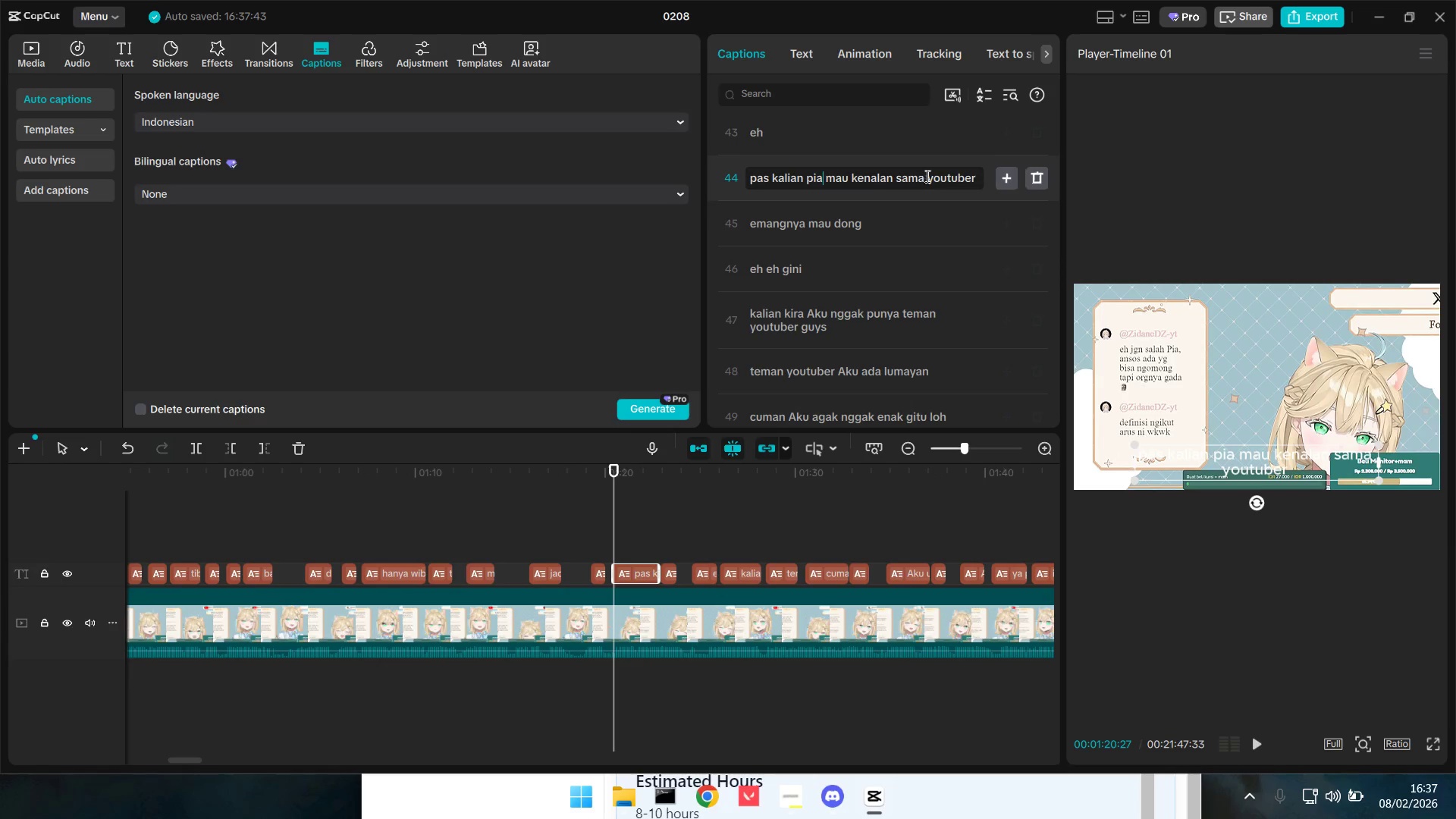 
left_click([942, 179])
 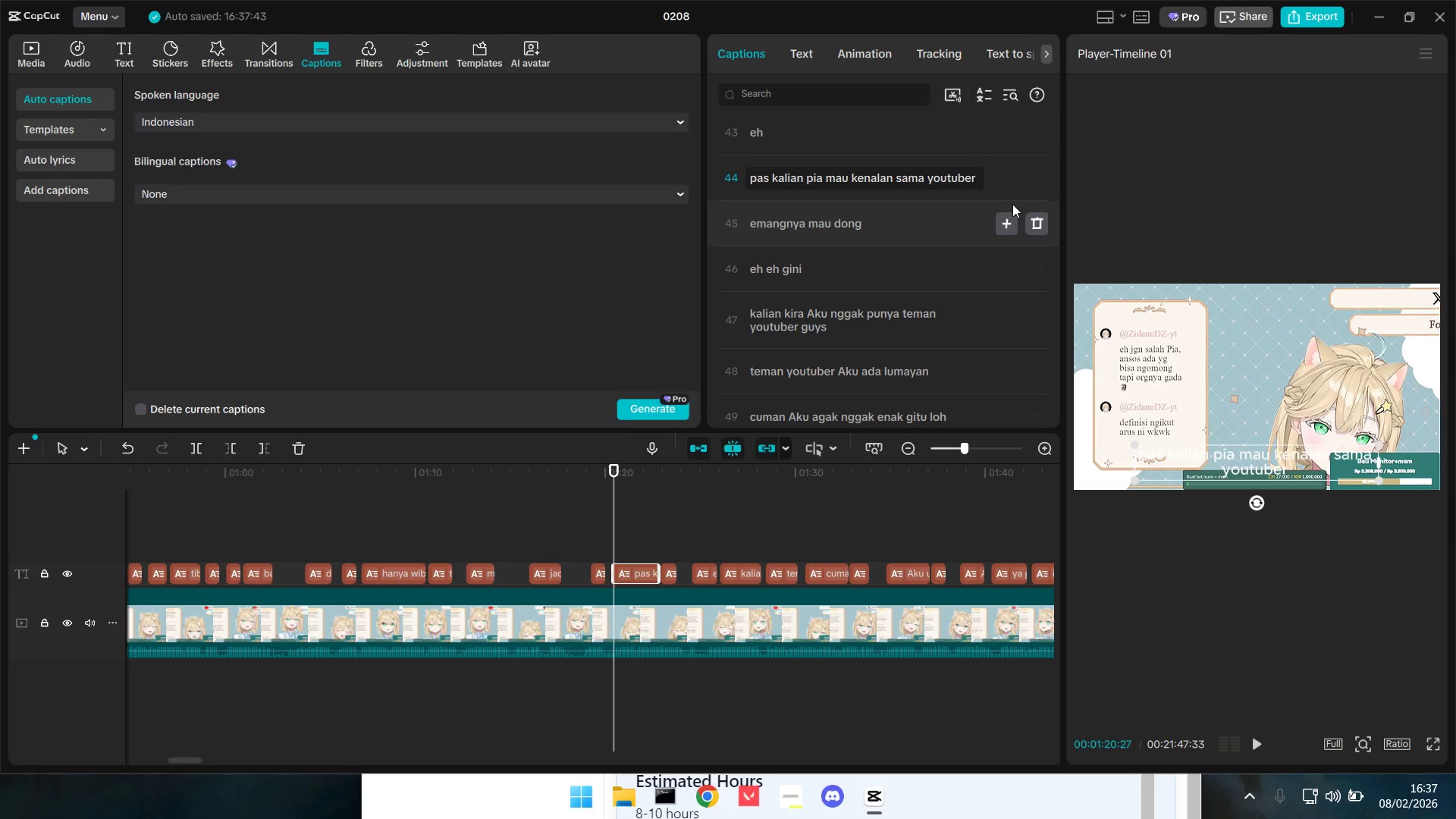 
key(ArrowRight)
 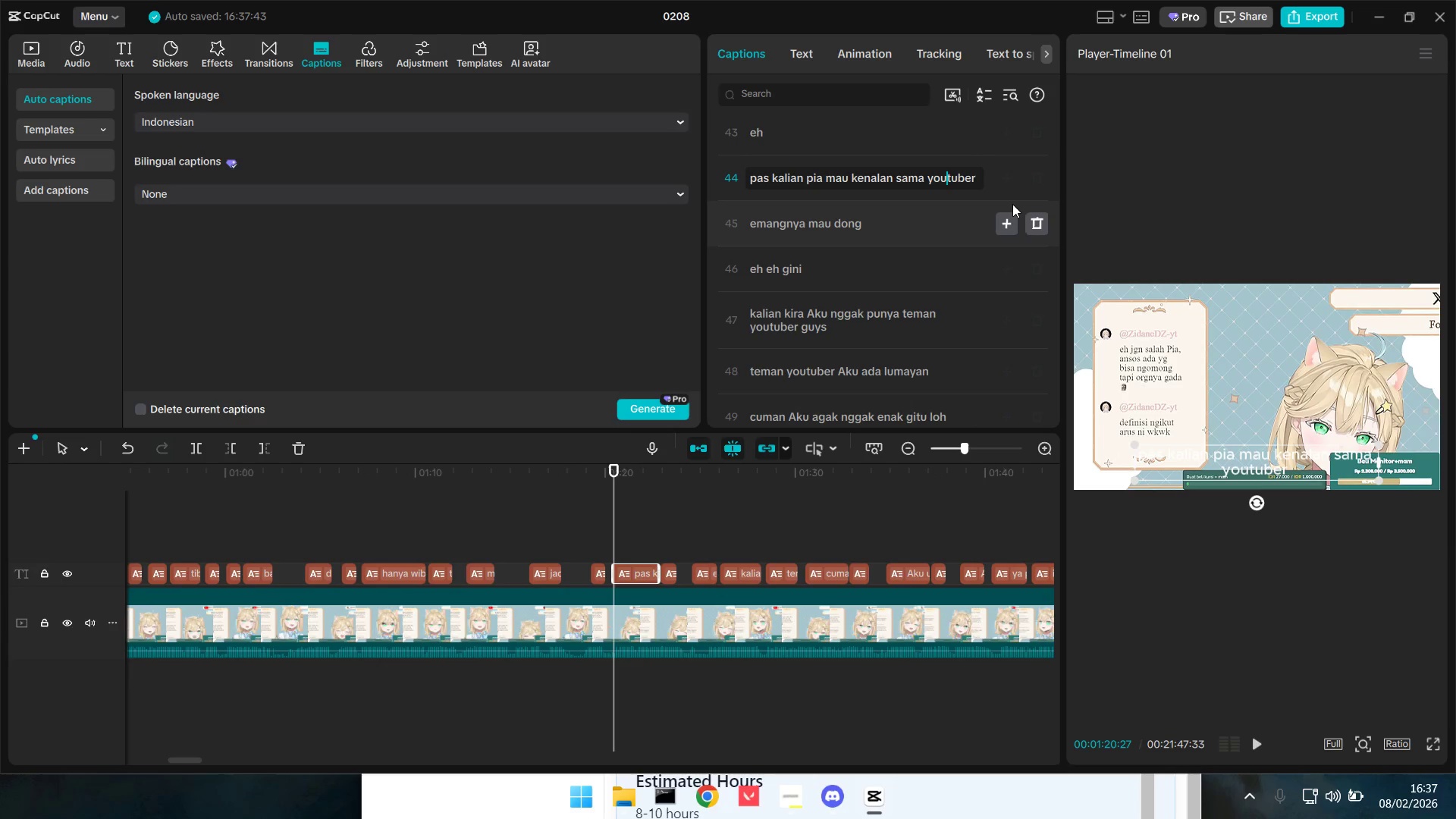 
key(Backspace)
 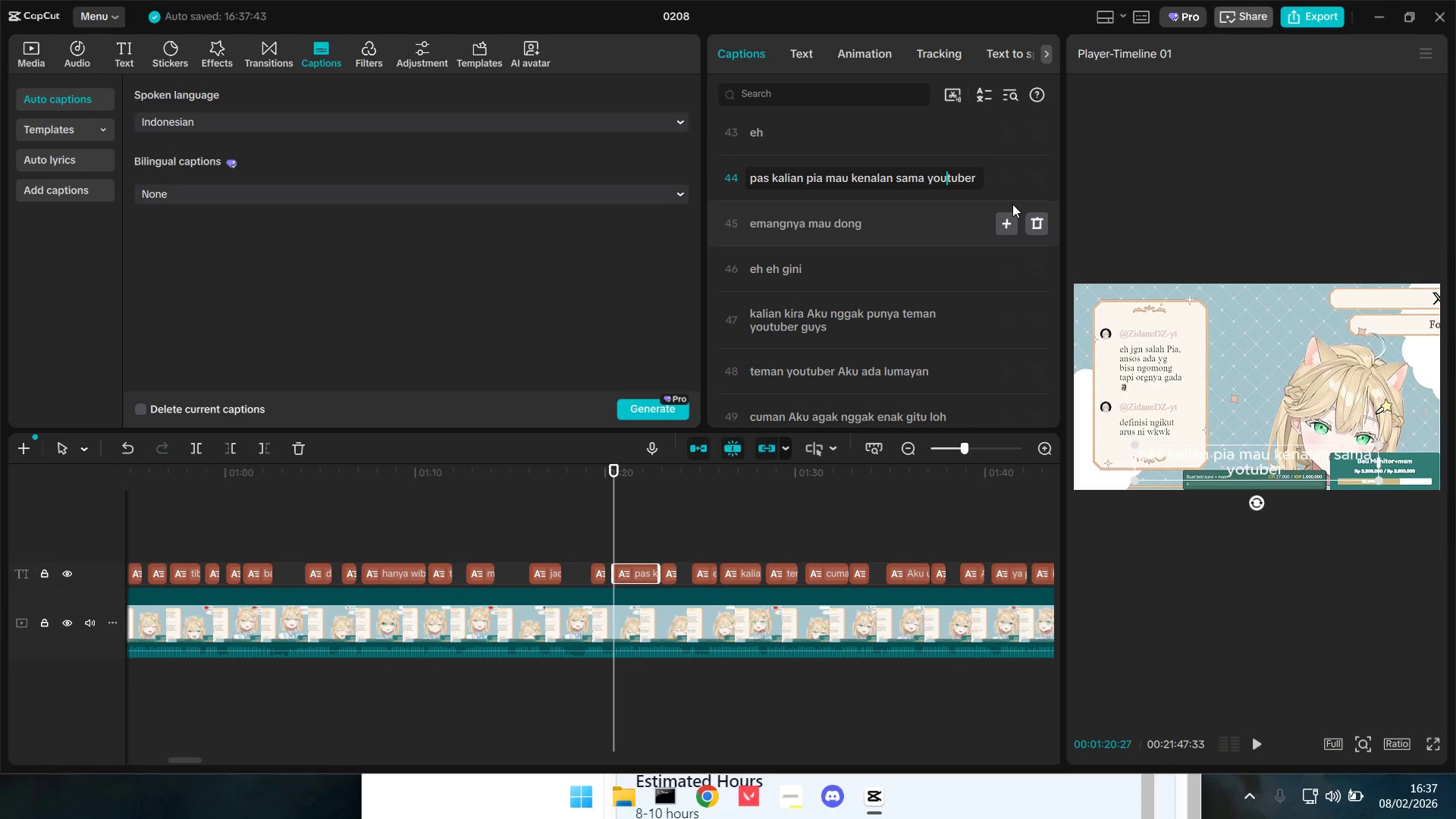 
key(Backspace)
 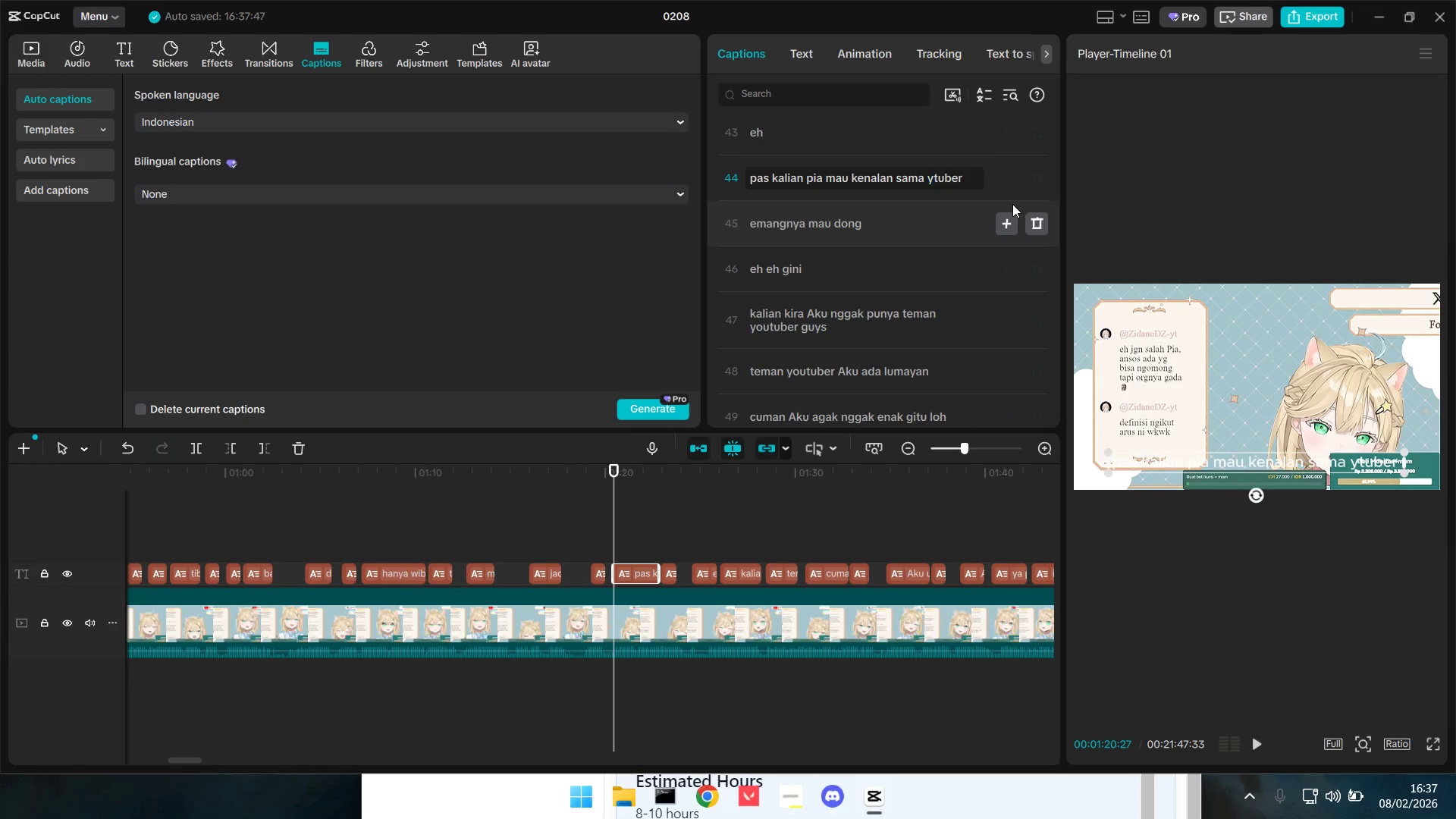 
key(Backspace)
 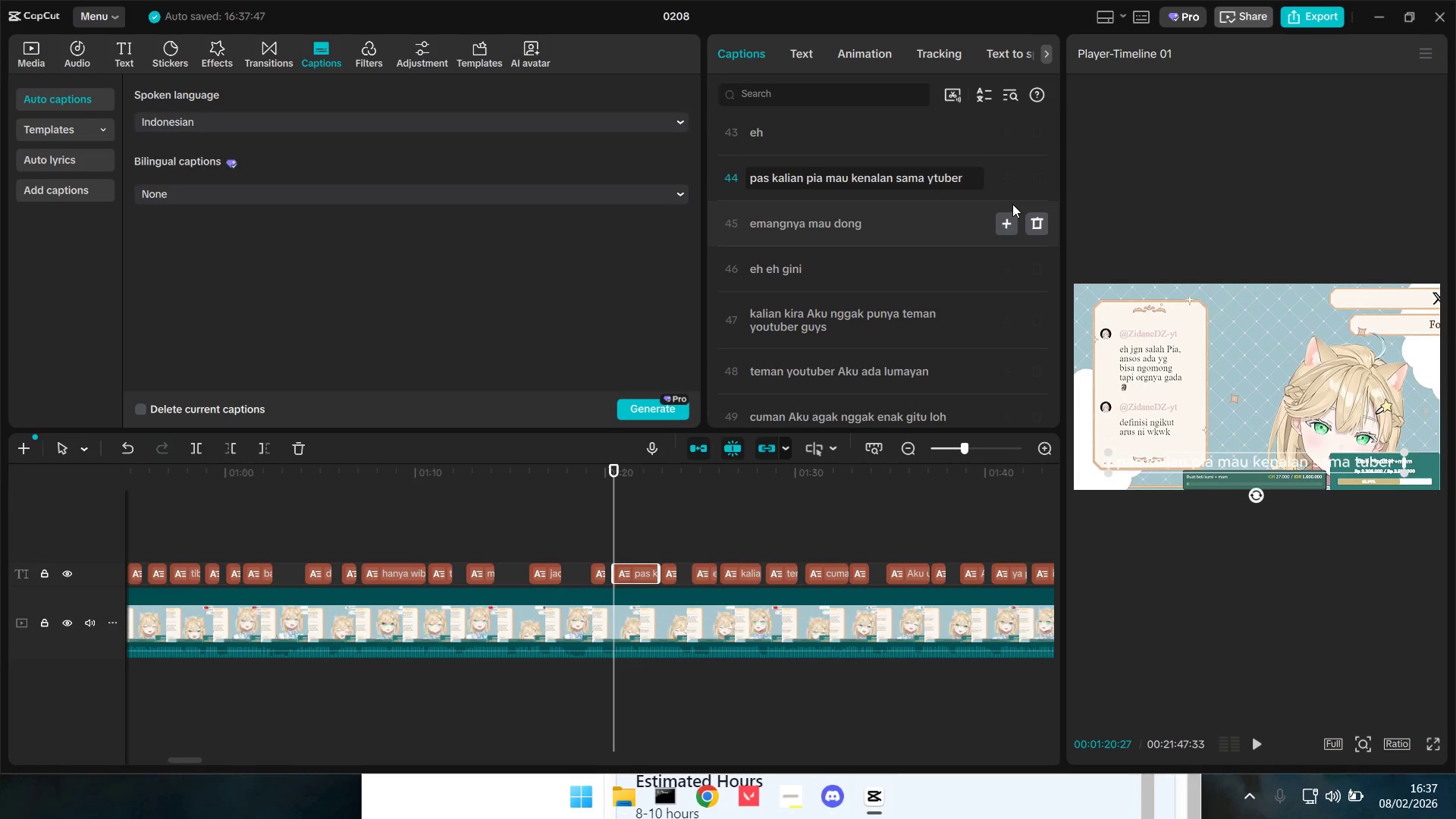 
key(V)
 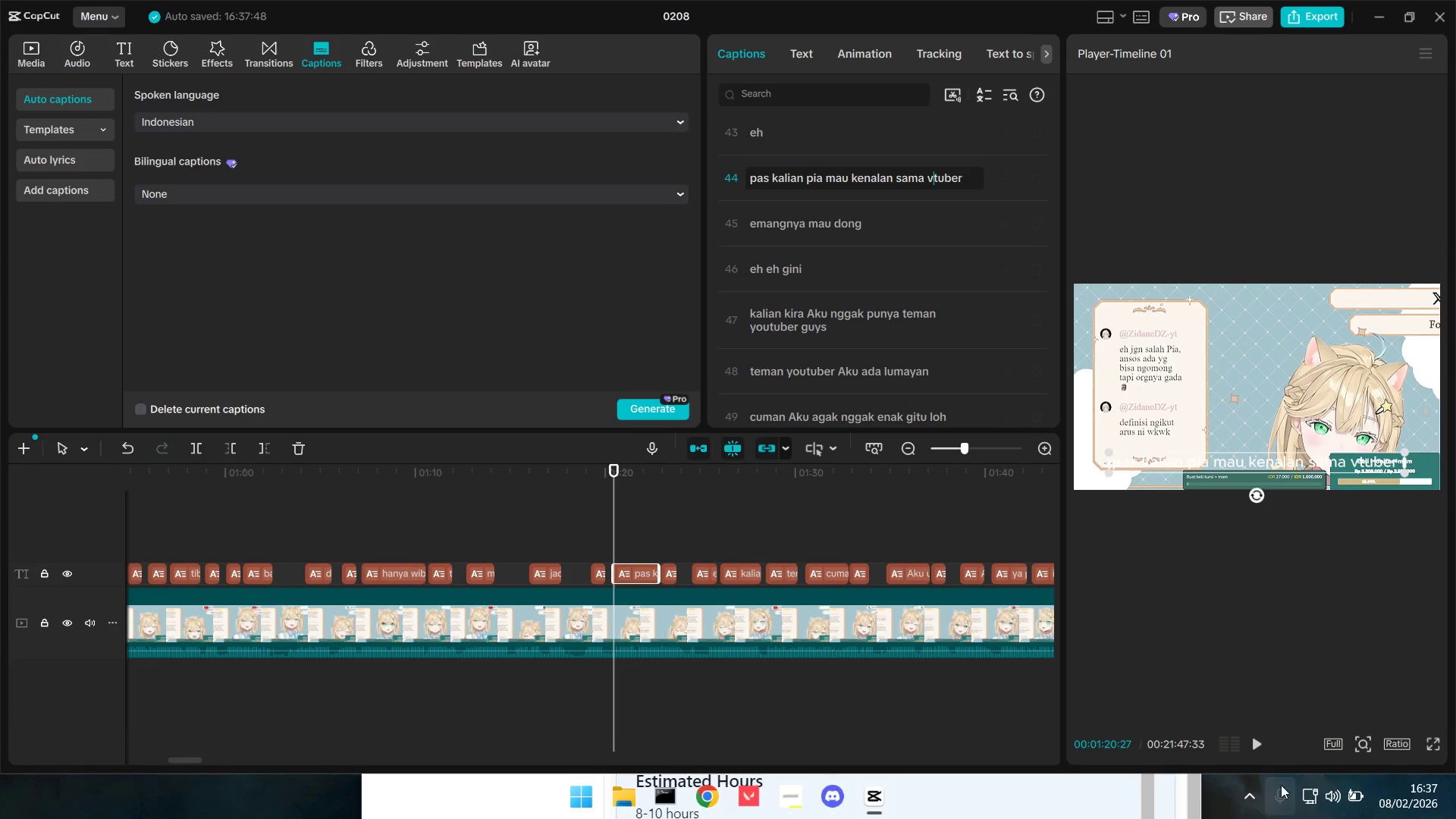 
left_click([1260, 740])
 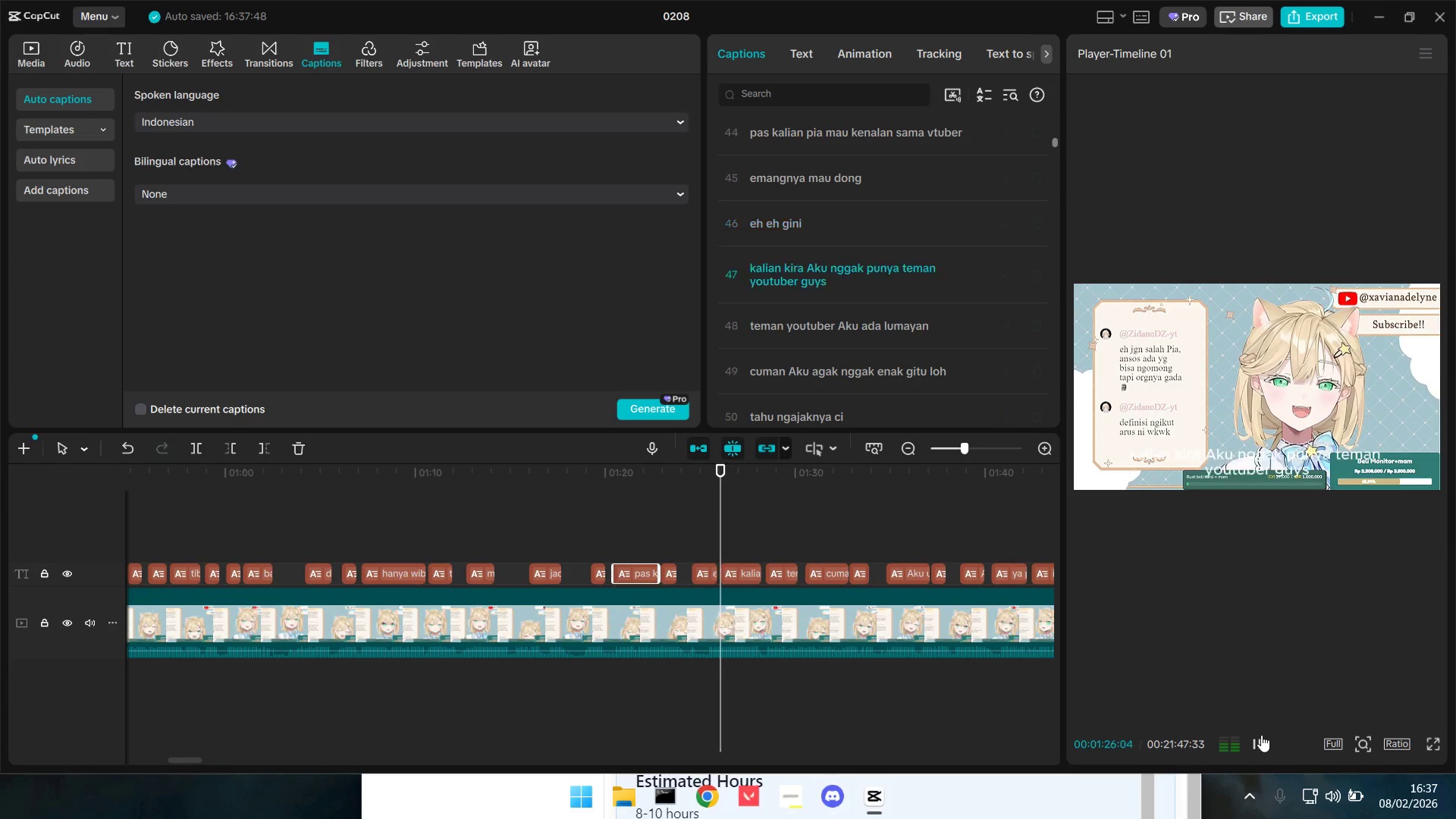 
wait(7.67)
 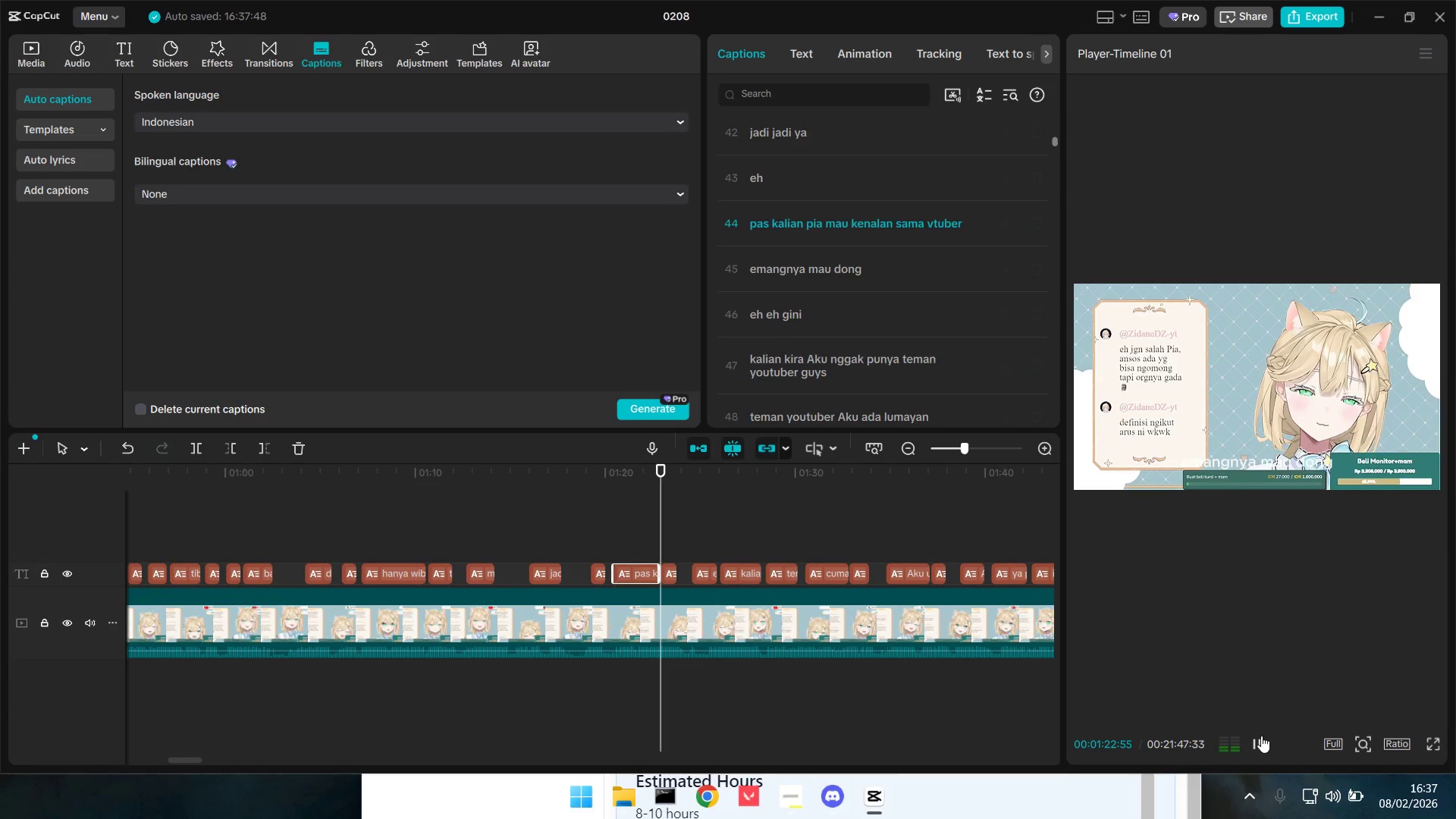 
left_click([1261, 733])
 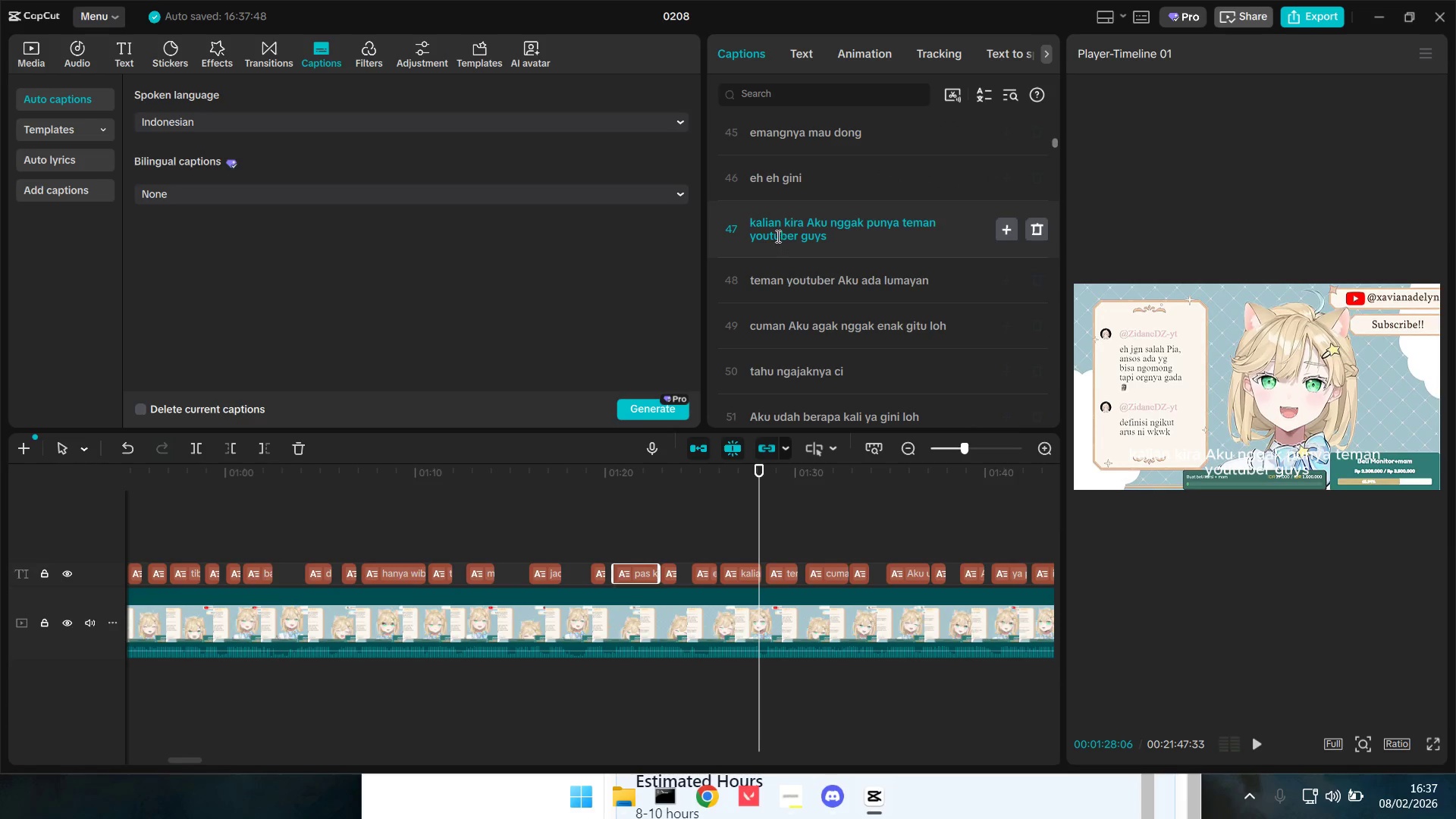 
left_click_drag(start_coordinate=[771, 236], to_coordinate=[745, 235])
 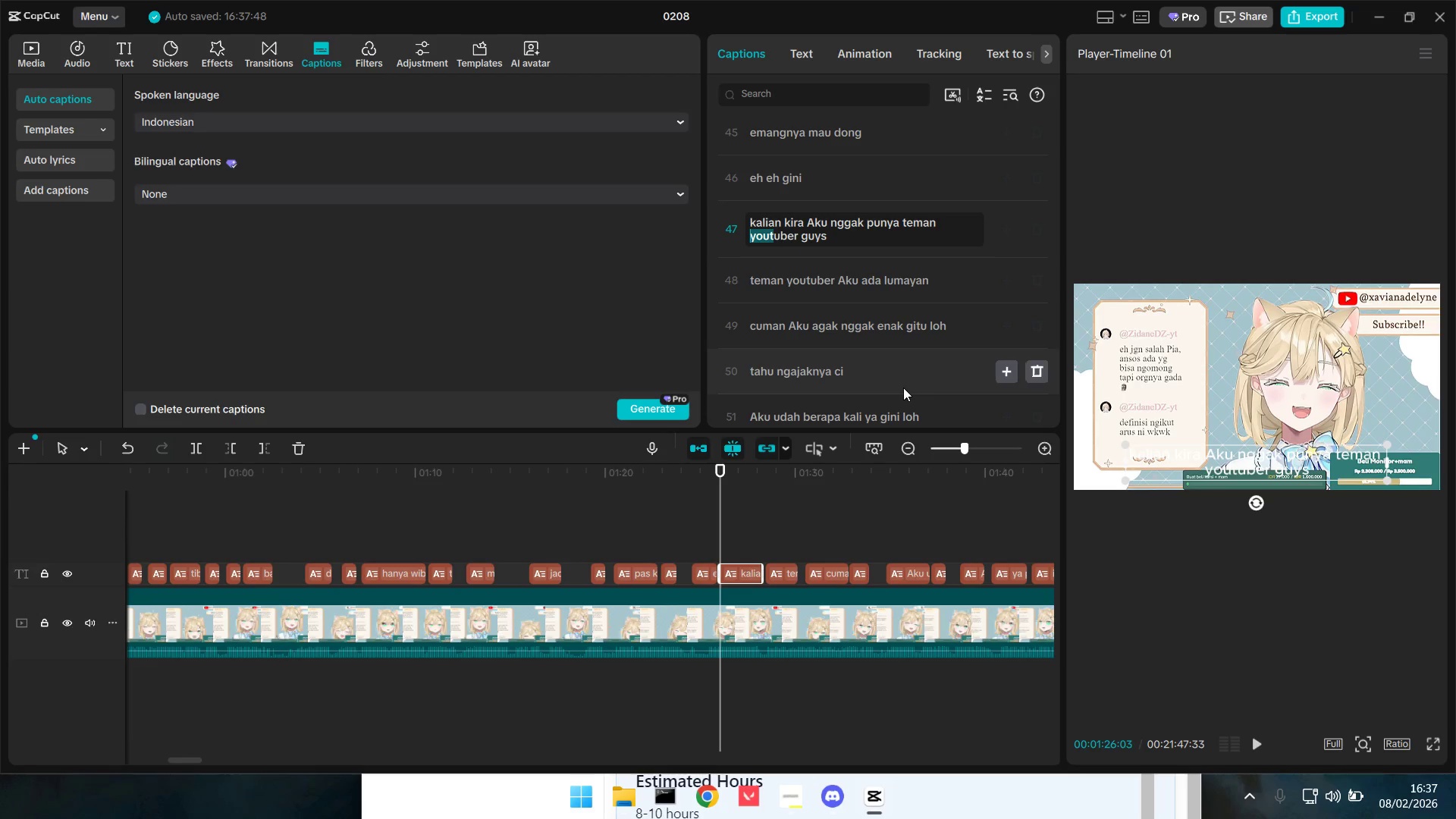 
key(V)
 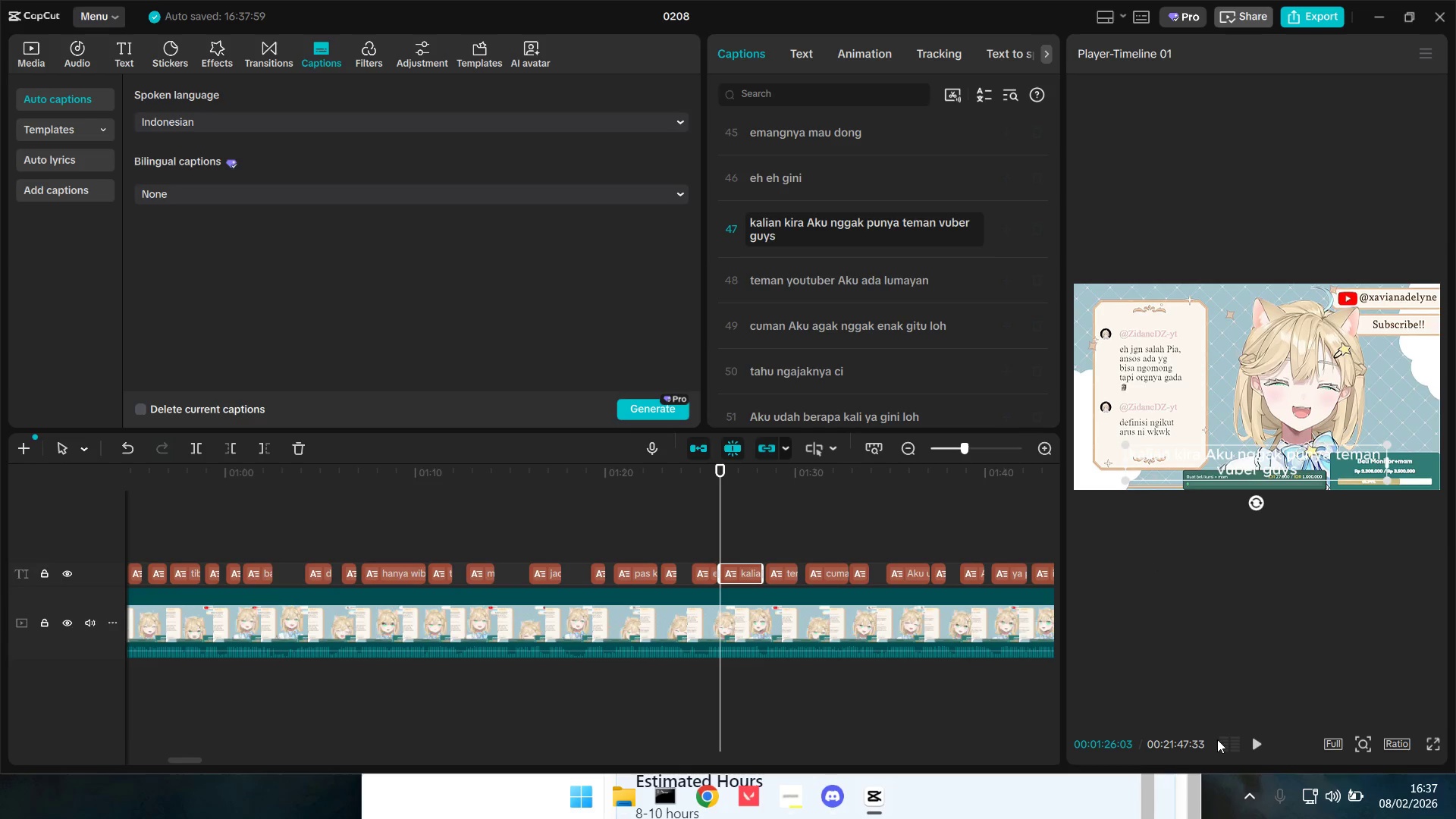 
left_click([1259, 748])
 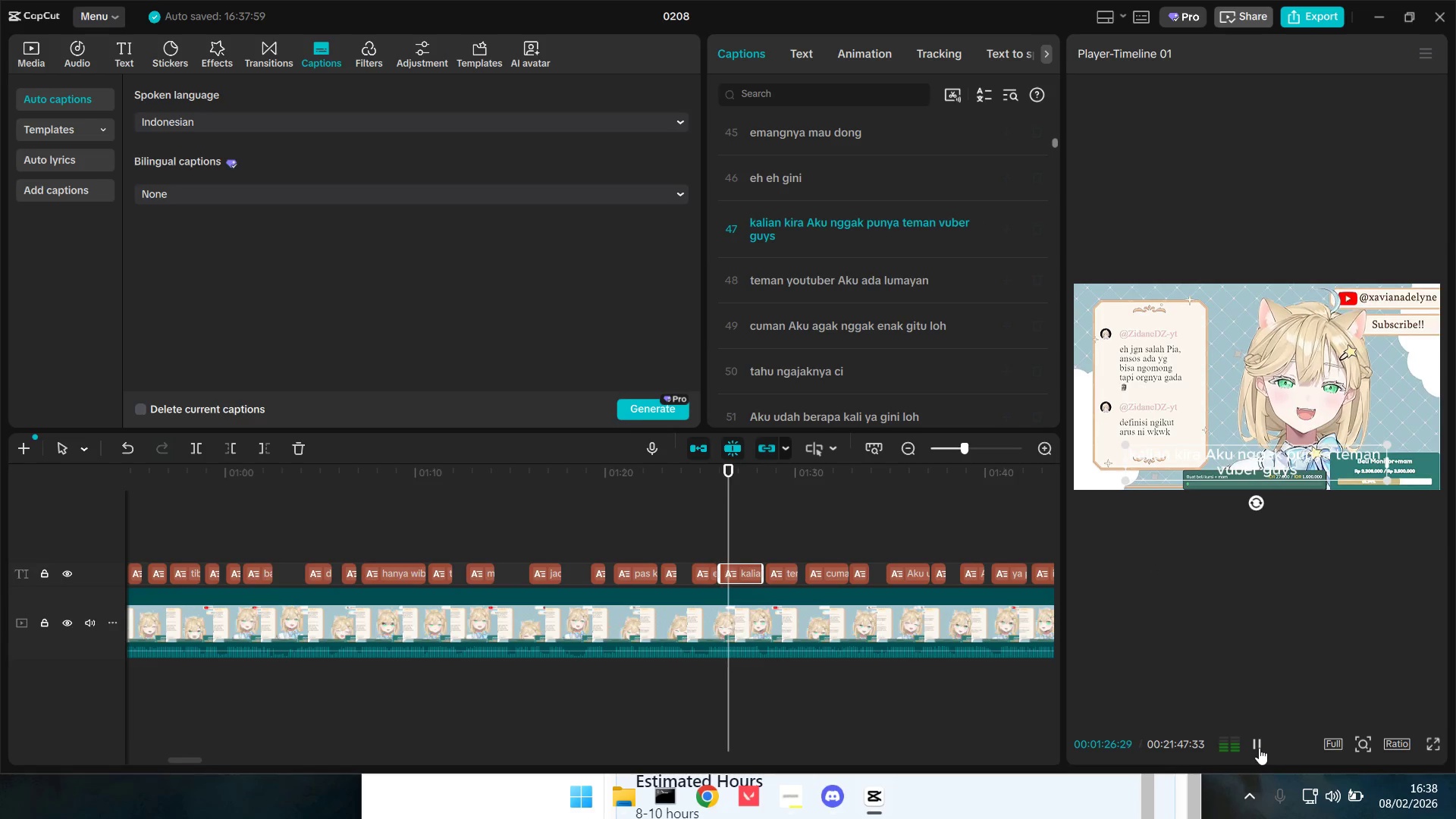 
key(Space)
 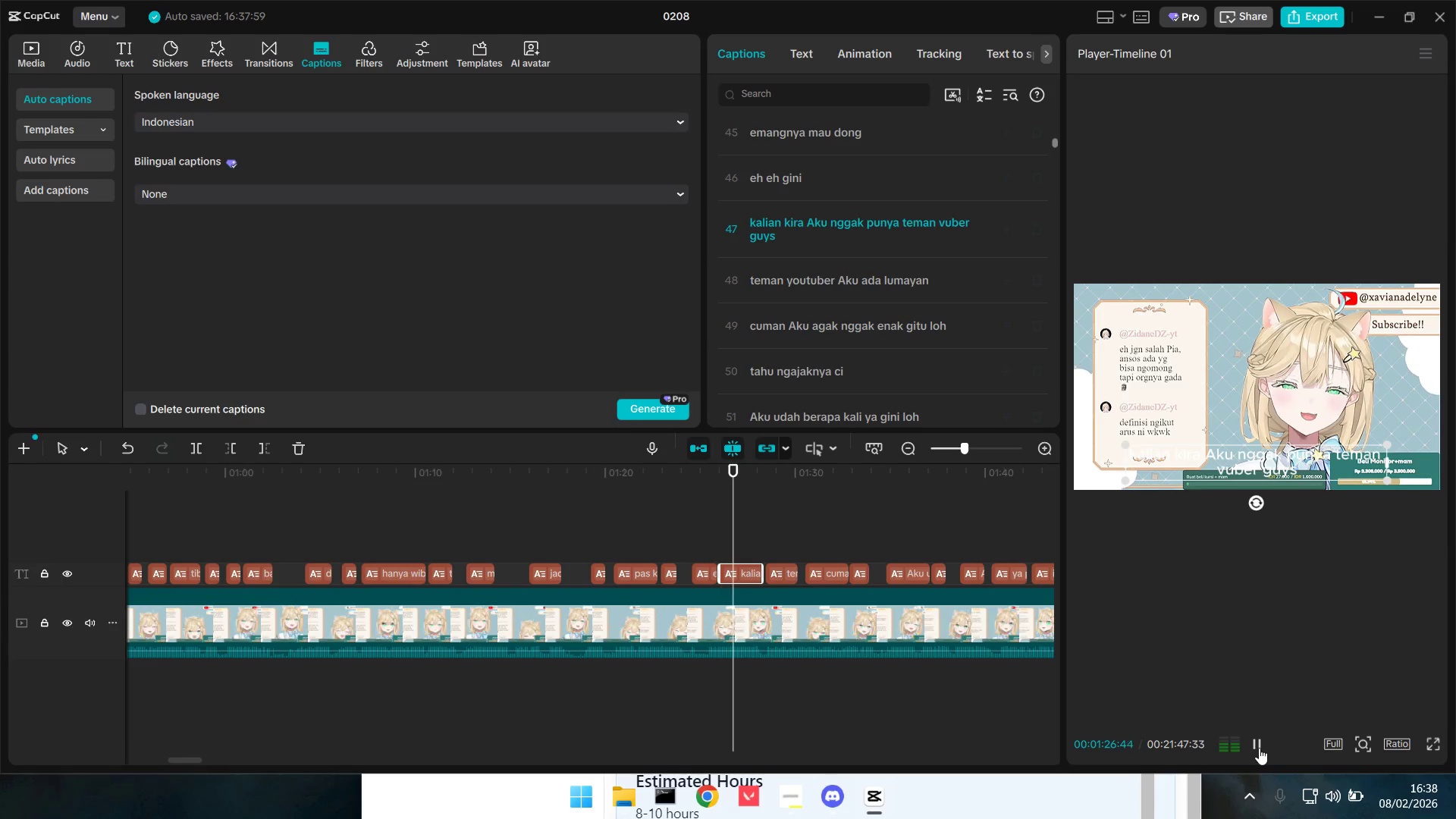 
double_click([1259, 748])
 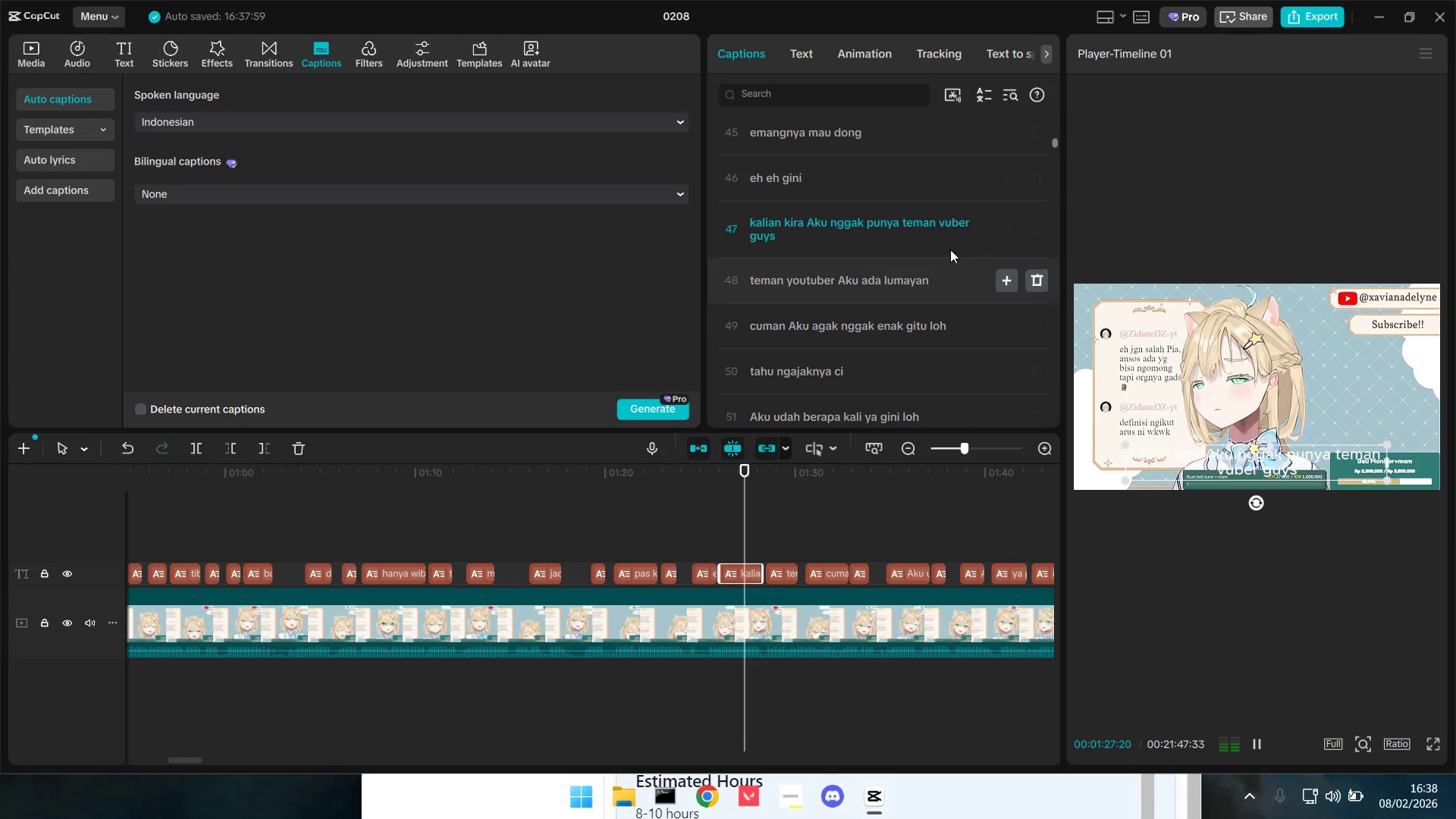 
left_click([938, 229])
 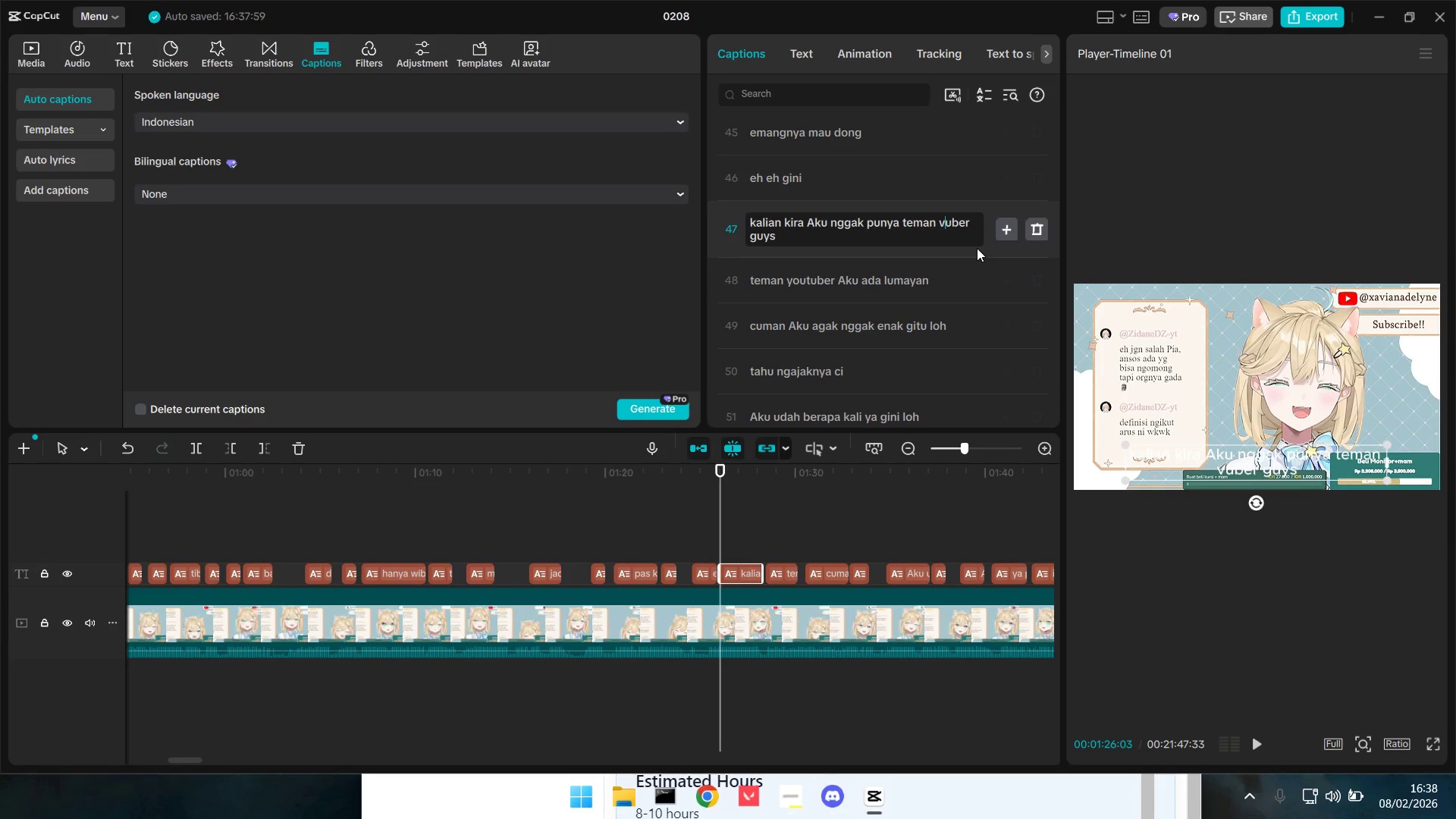 
key(T)
 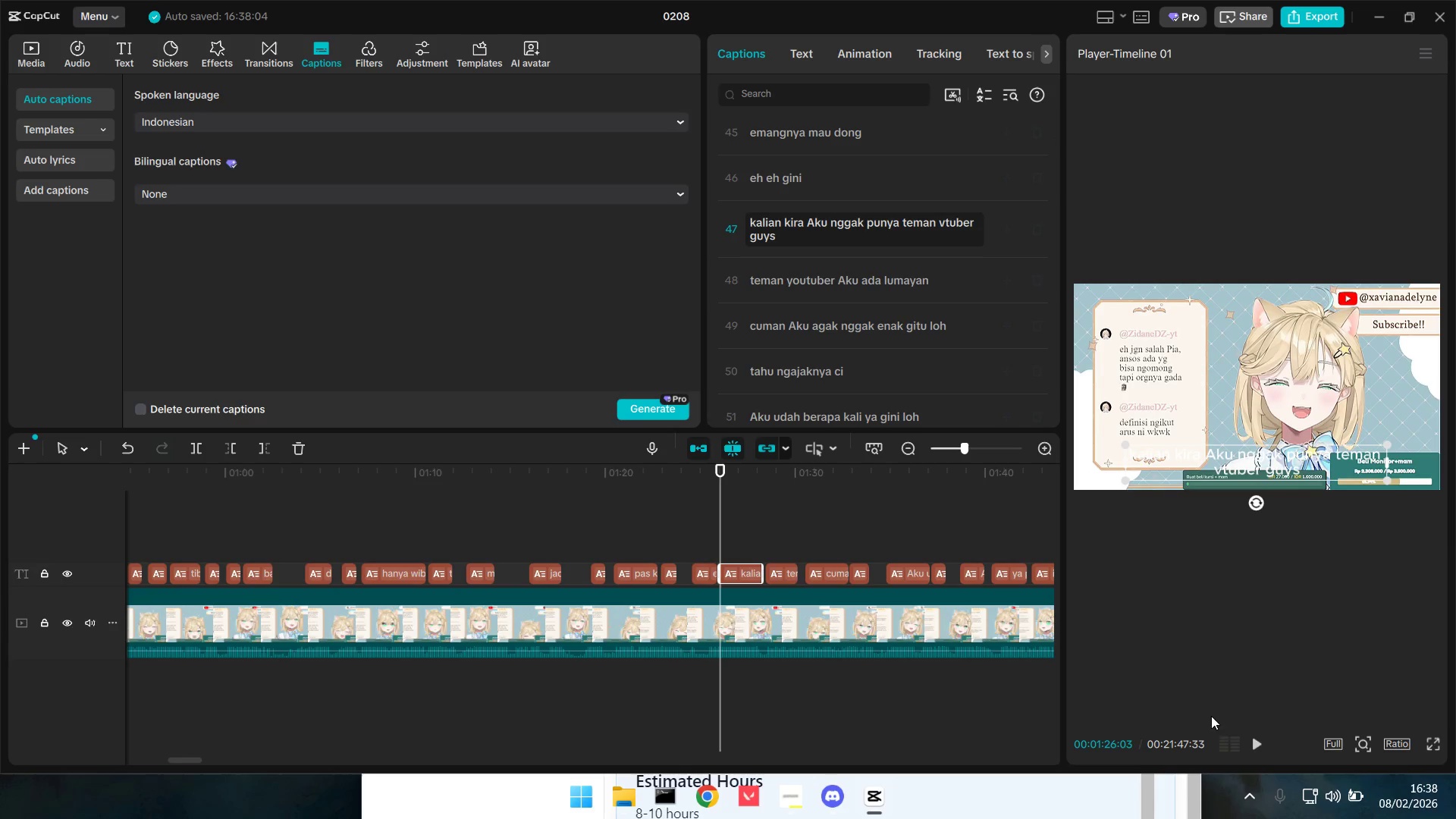 
left_click([1252, 741])
 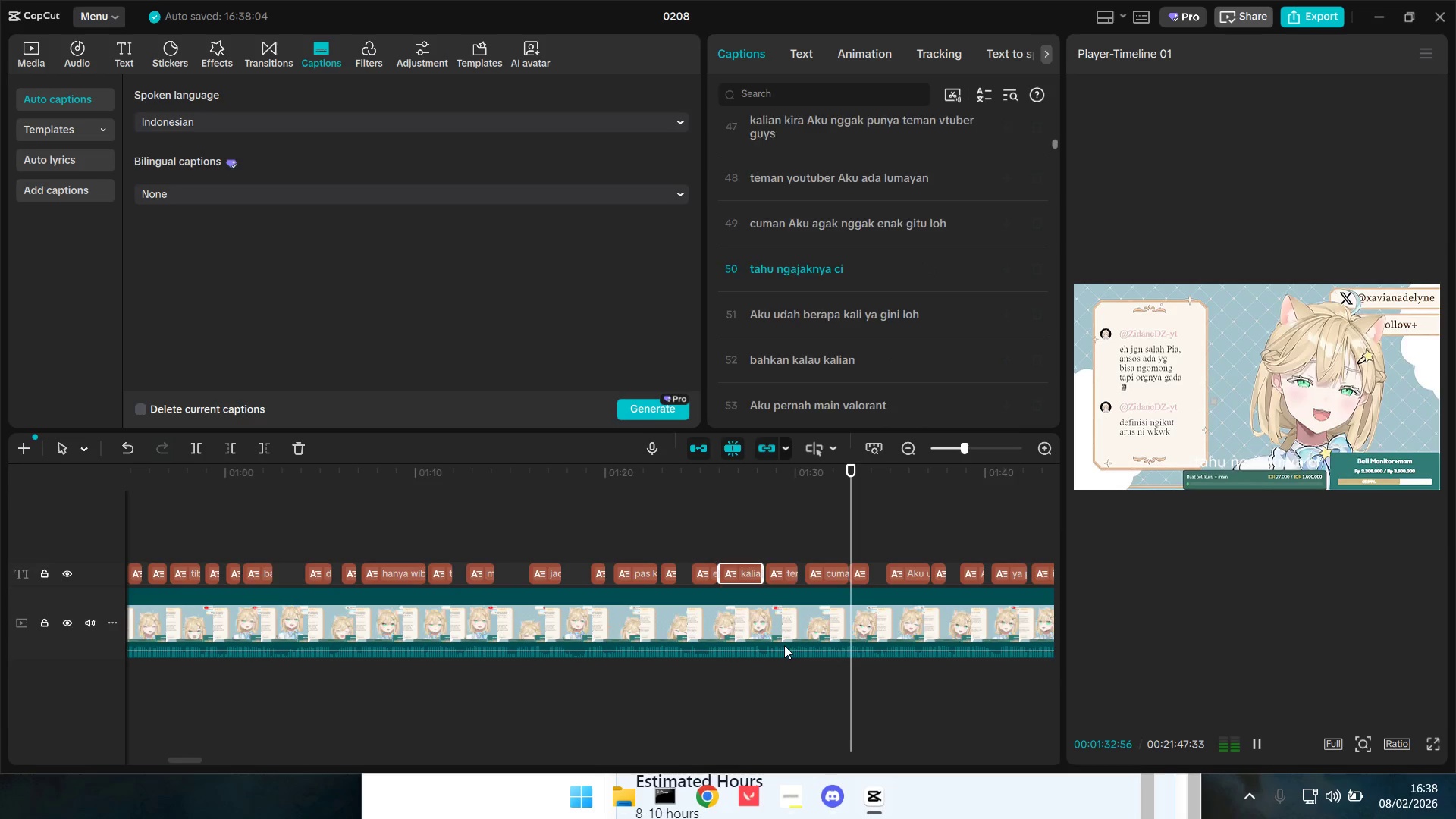 
wait(12.06)
 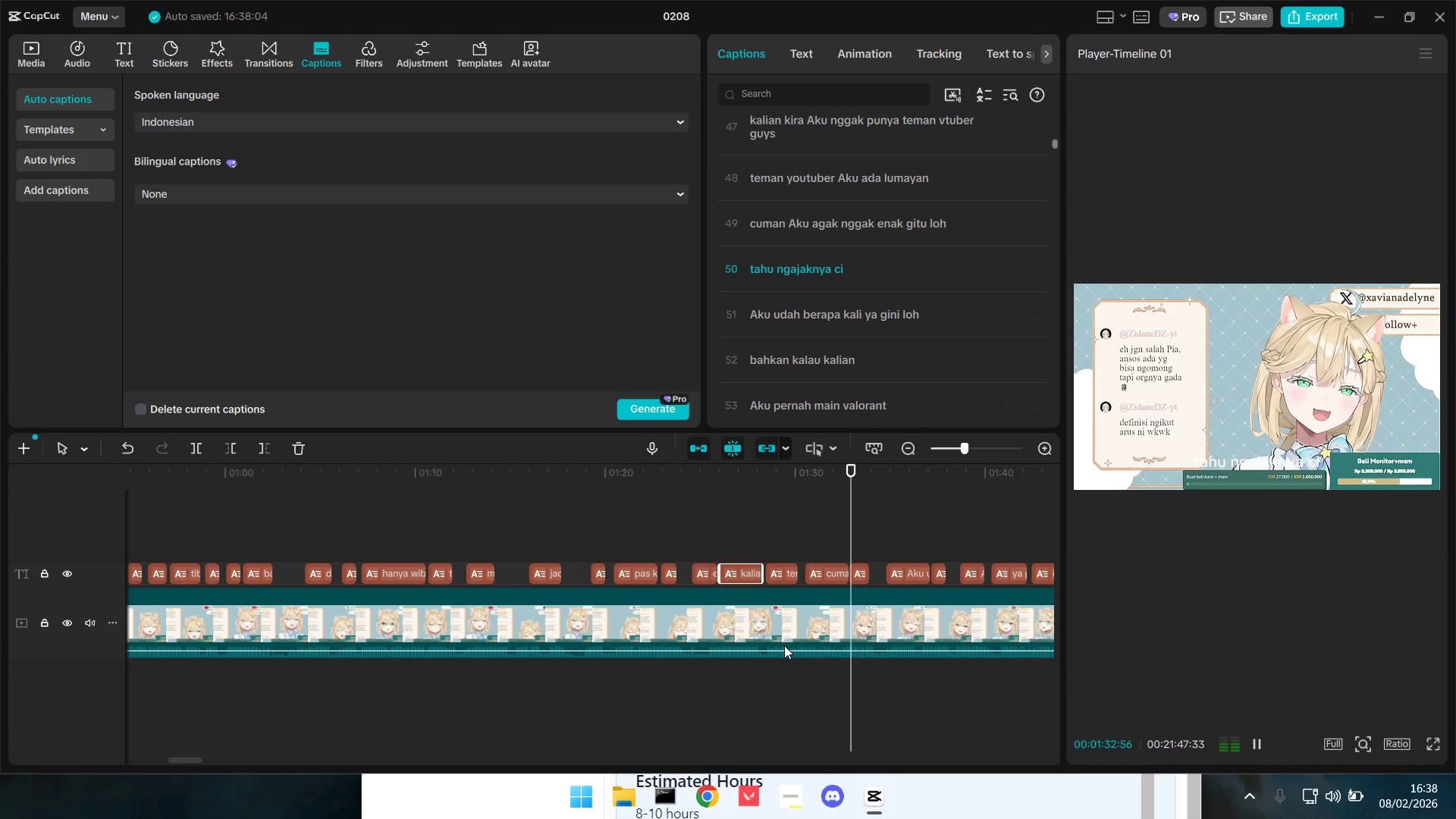 
left_click_drag(start_coordinate=[189, 755], to_coordinate=[209, 759])
 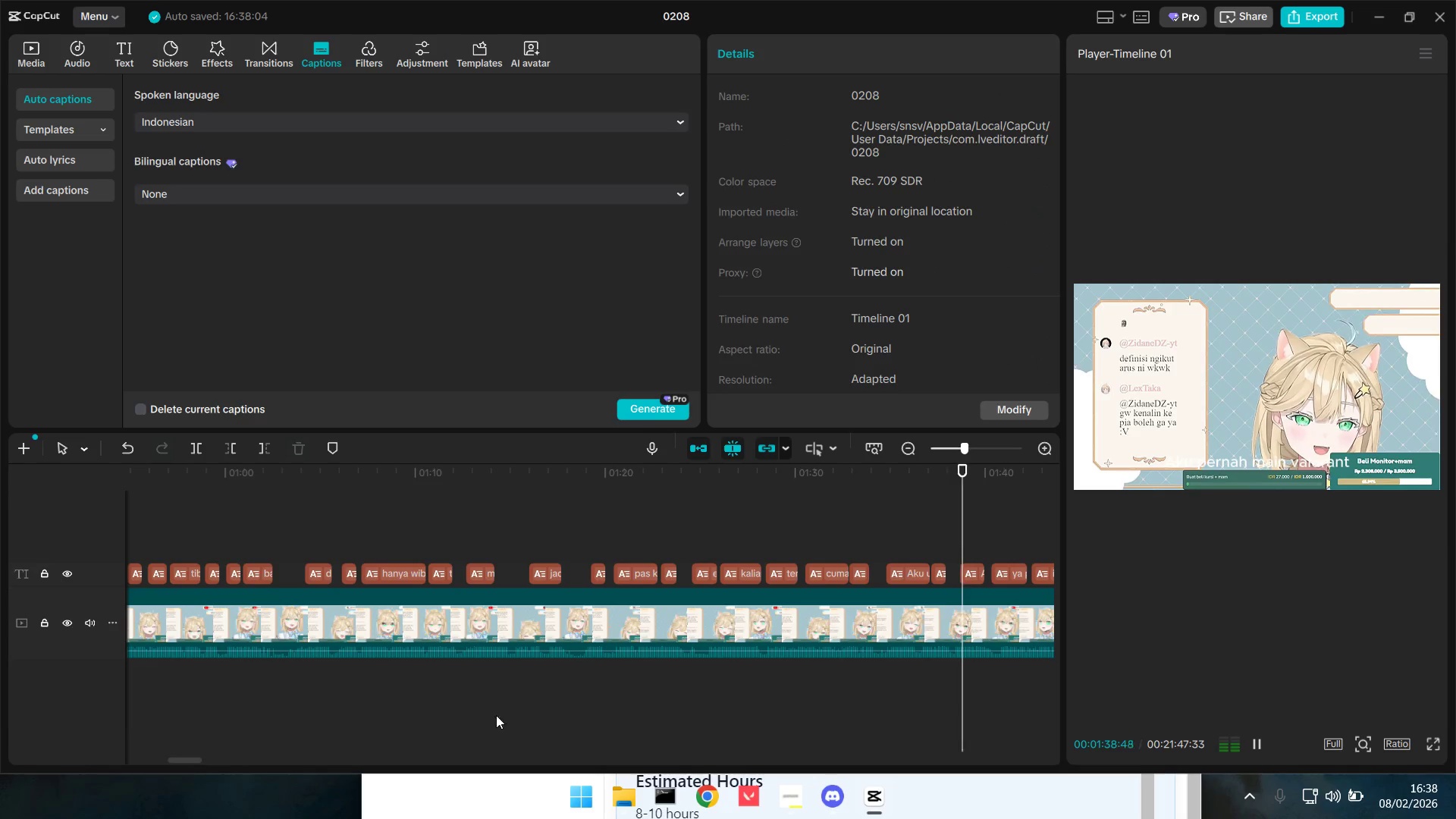 
hold_key(key=ControlLeft, duration=1.17)
scroll: coordinate [495, 714], scroll_direction: down, amount: 10.0
 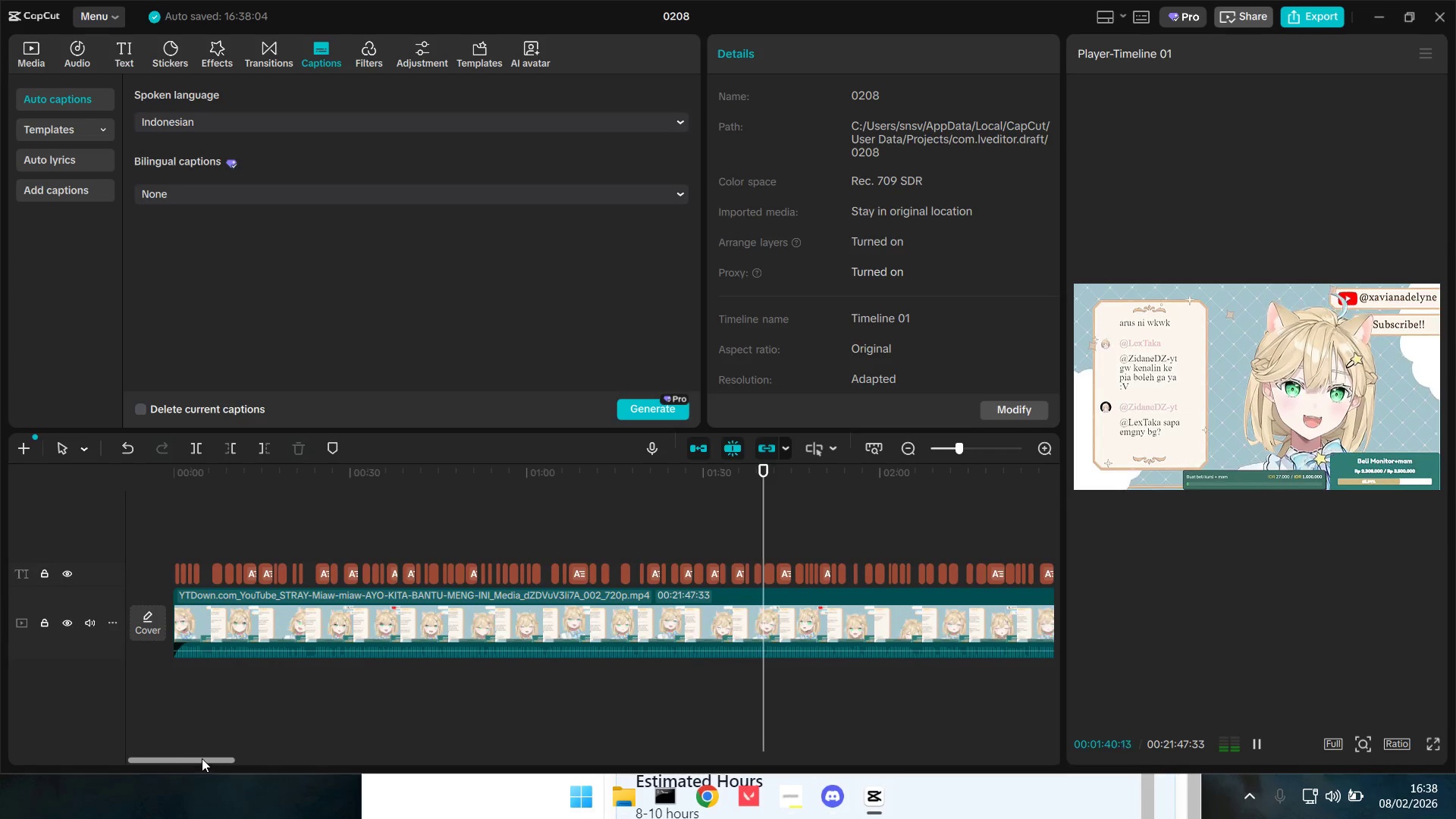 
left_click_drag(start_coordinate=[218, 761], to_coordinate=[277, 762])
 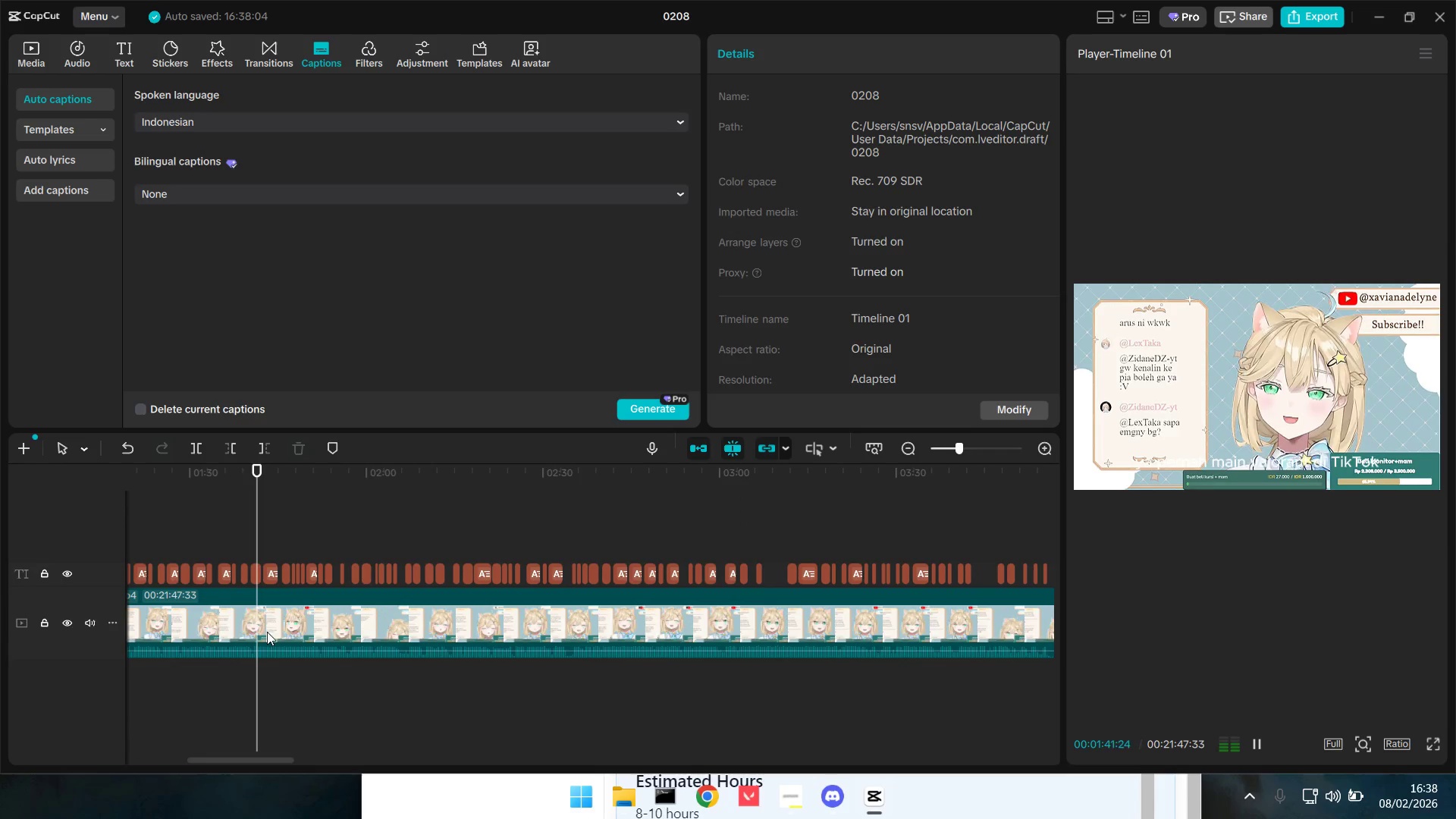 
hold_key(key=ControlLeft, duration=0.58)
 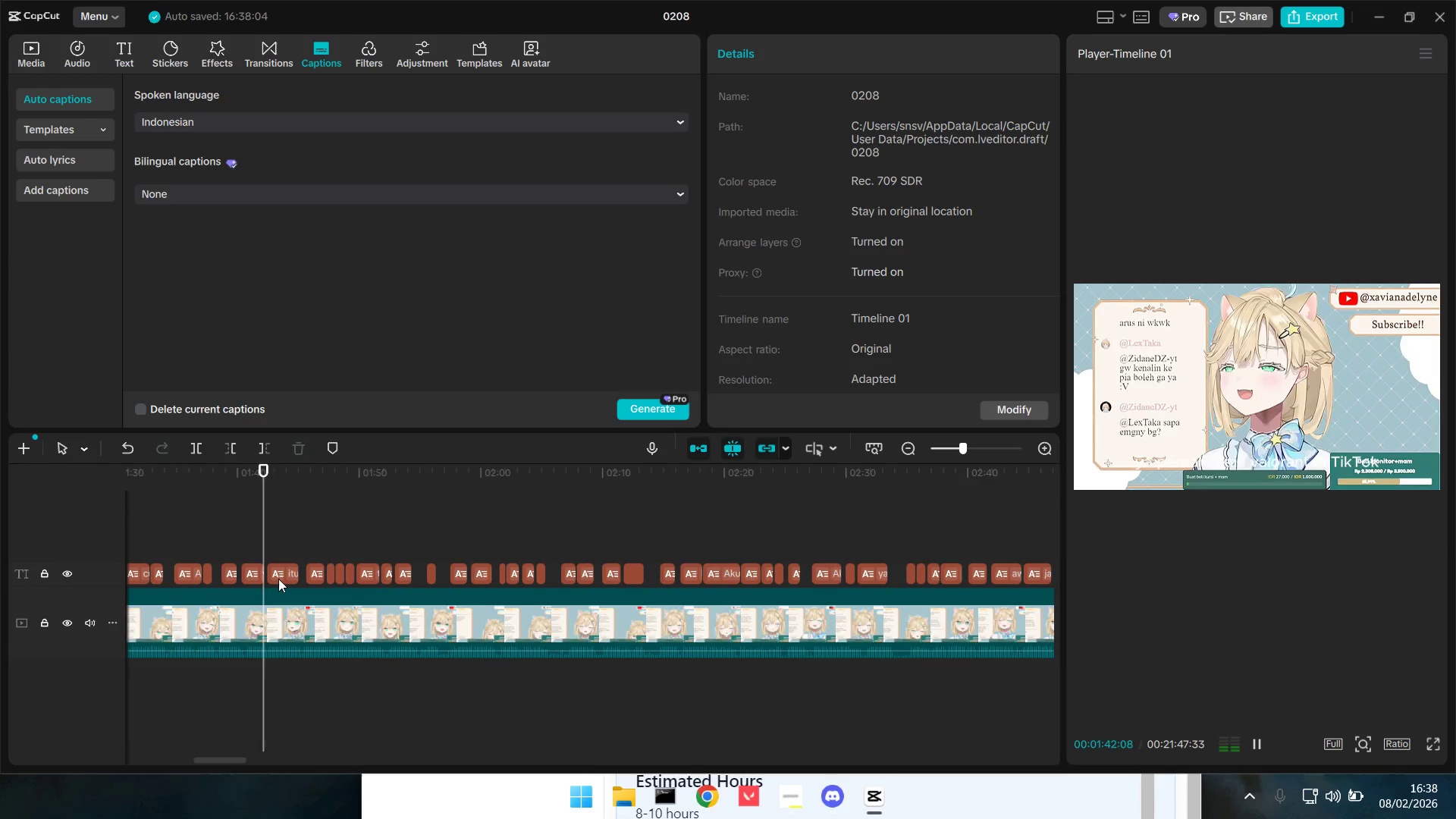 
left_click([278, 573])
 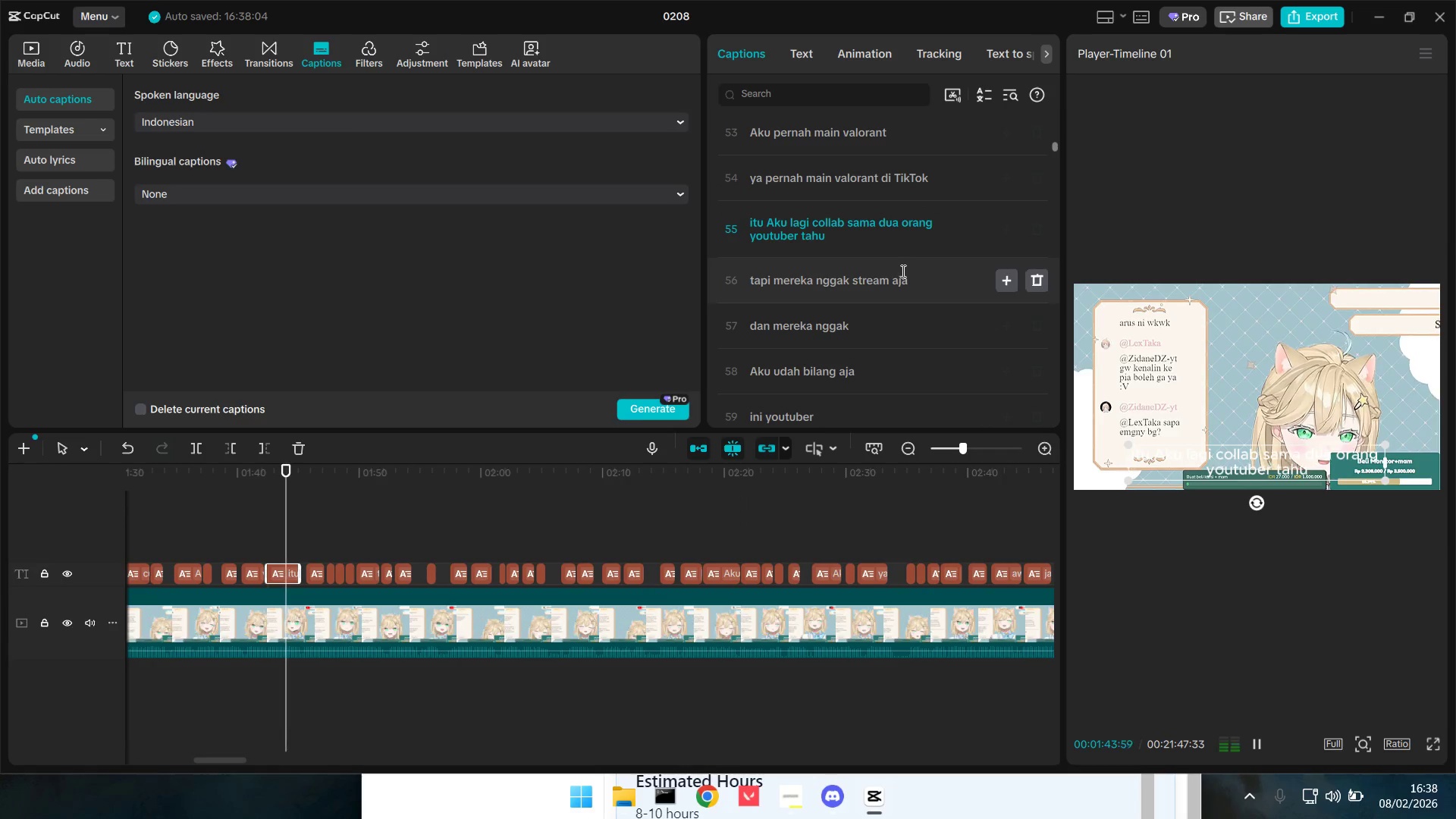 
scroll: coordinate [283, 602], scroll_direction: up, amount: 8.0
 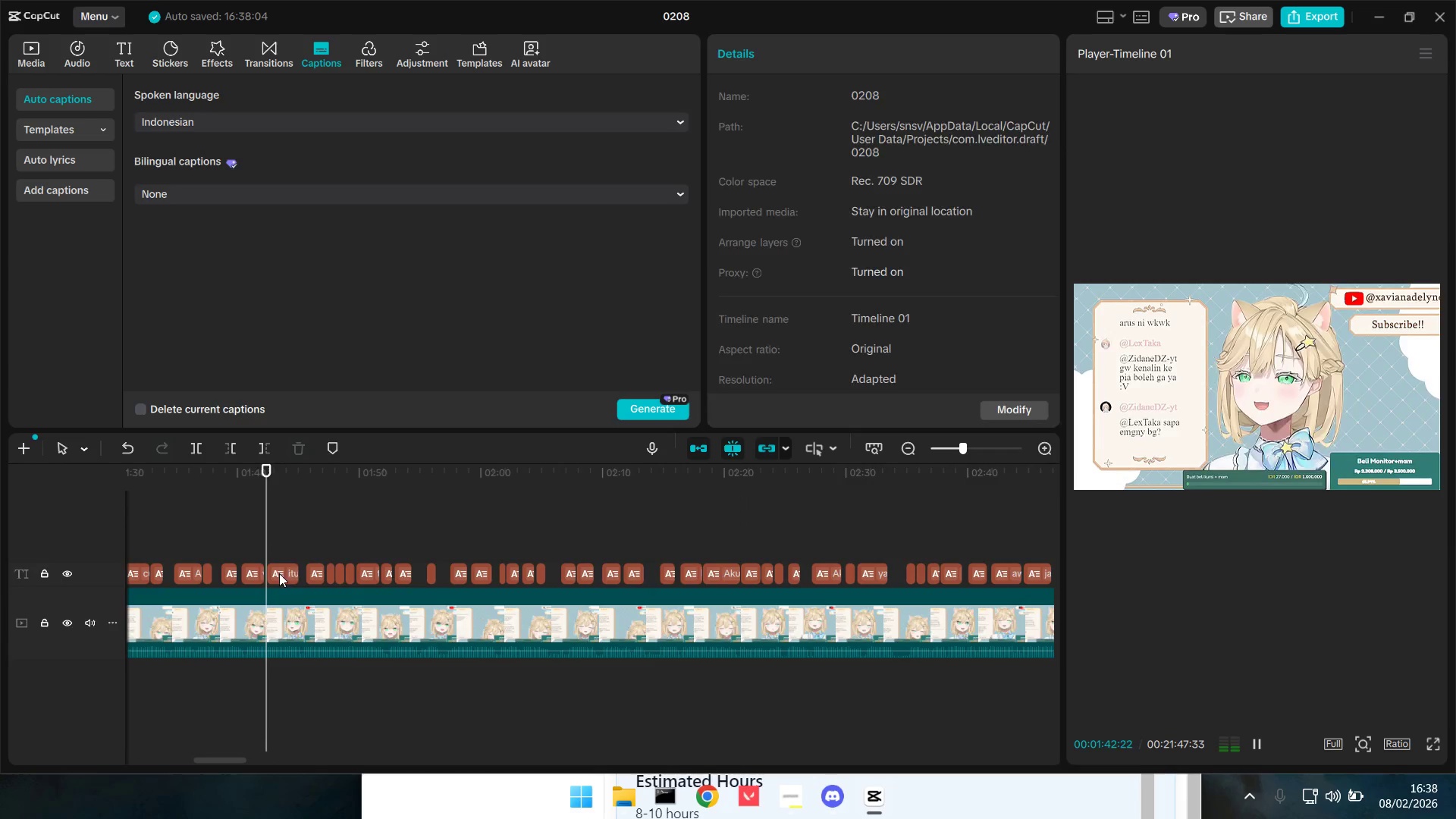 
left_click_drag(start_coordinate=[772, 238], to_coordinate=[751, 238])
 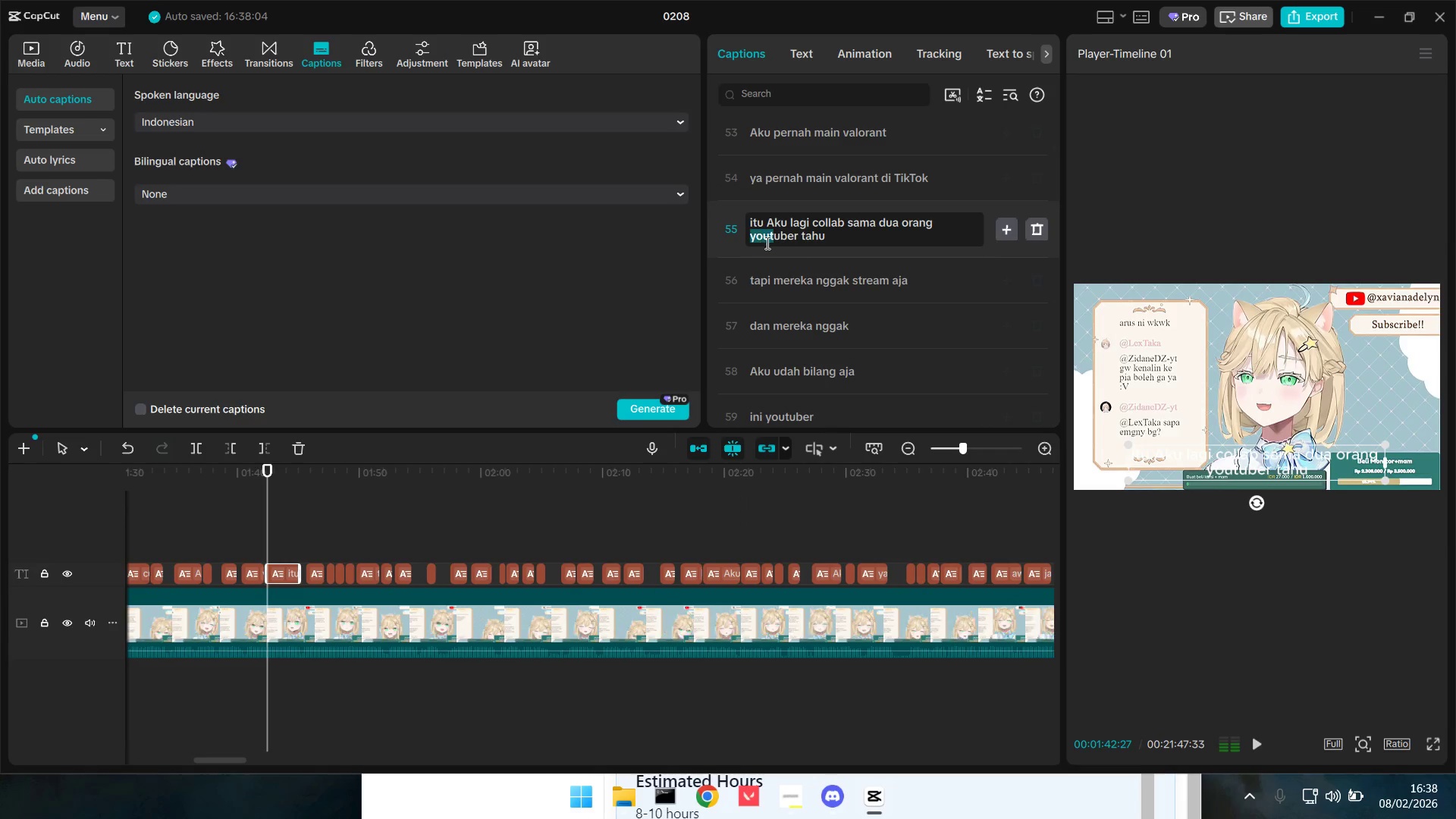 
left_click([766, 243])
 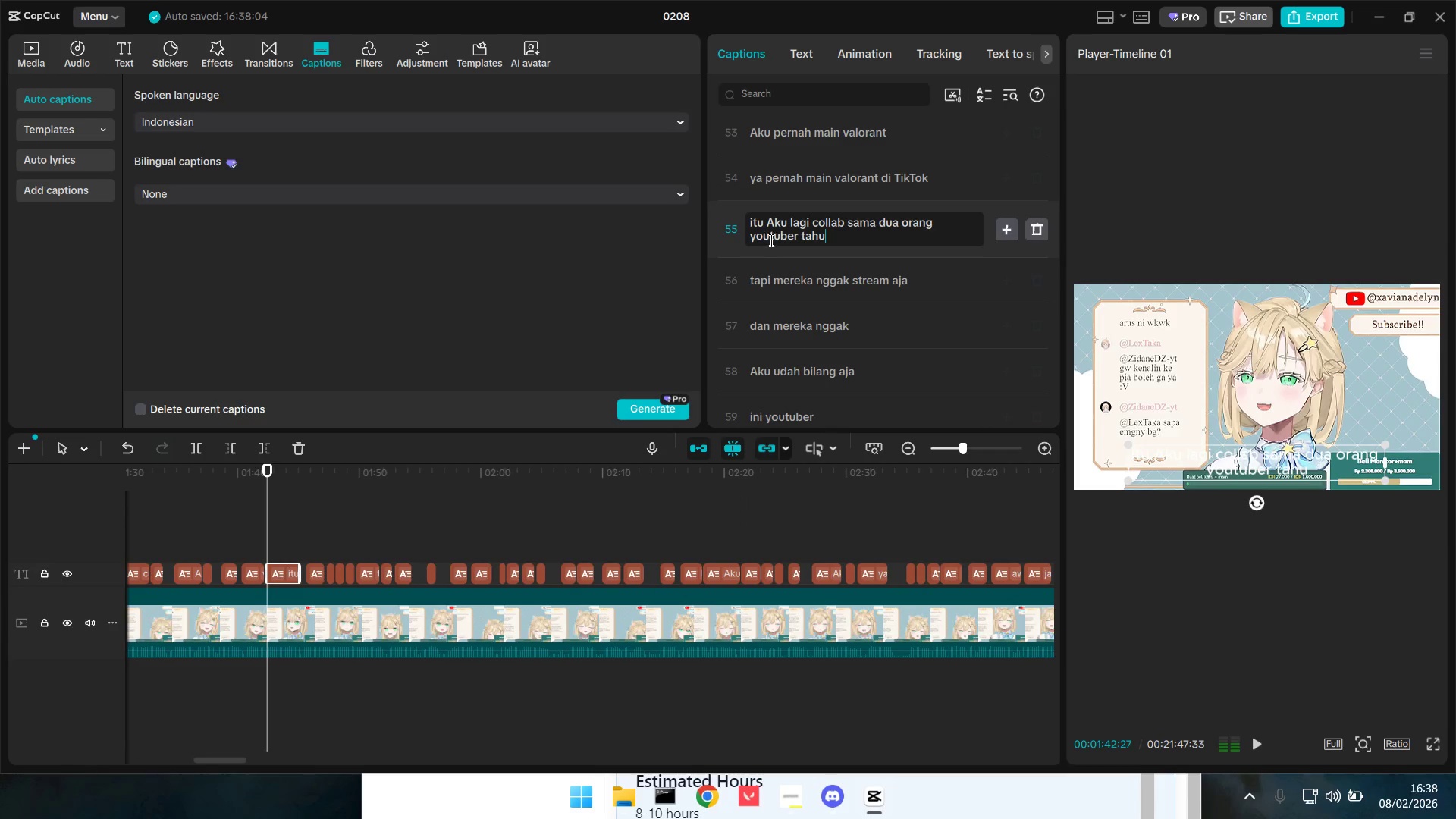 
left_click_drag(start_coordinate=[768, 239], to_coordinate=[726, 245])
 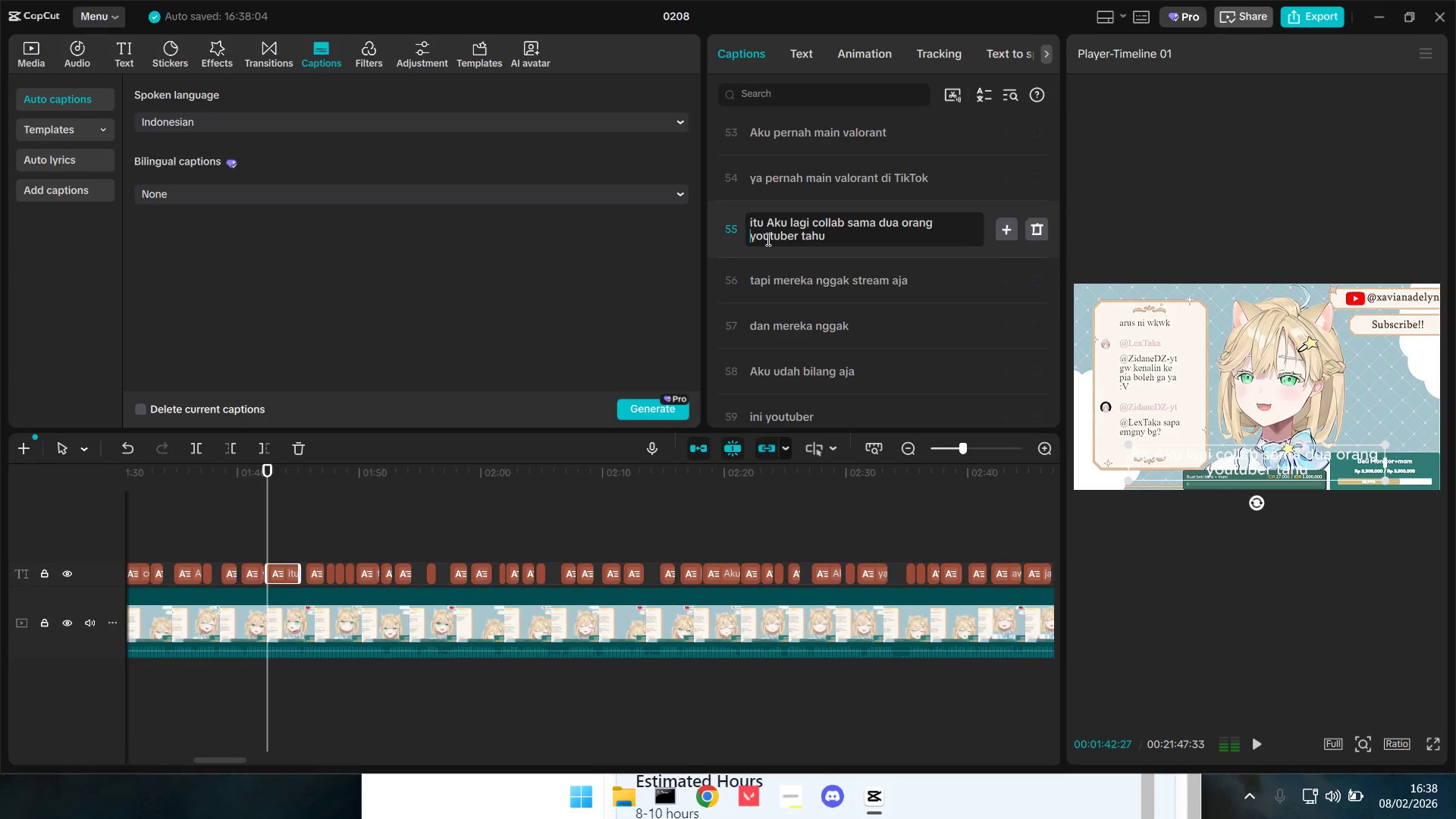 
left_click_drag(start_coordinate=[767, 239], to_coordinate=[737, 240])
 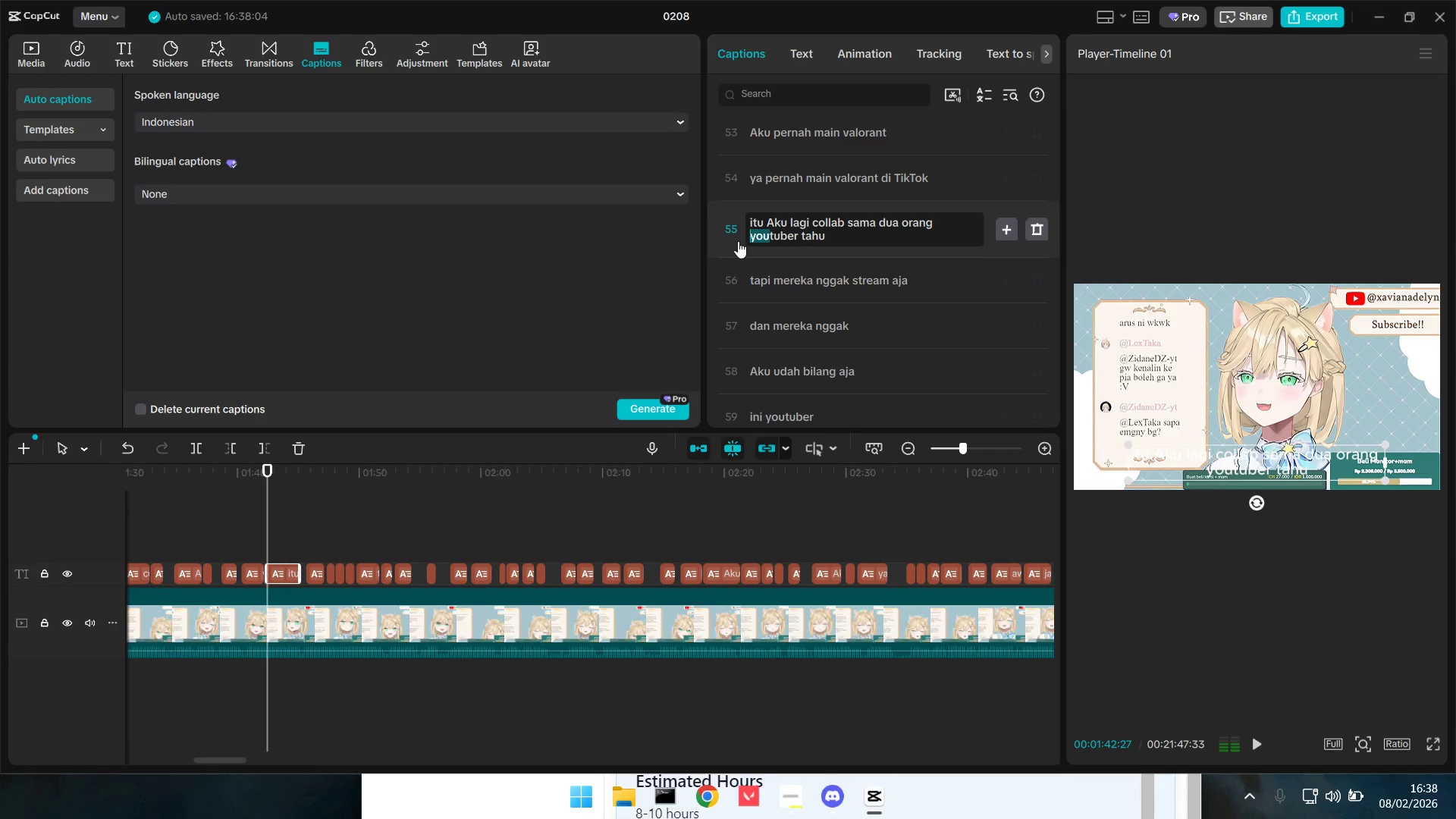 
key(Shift+V)
 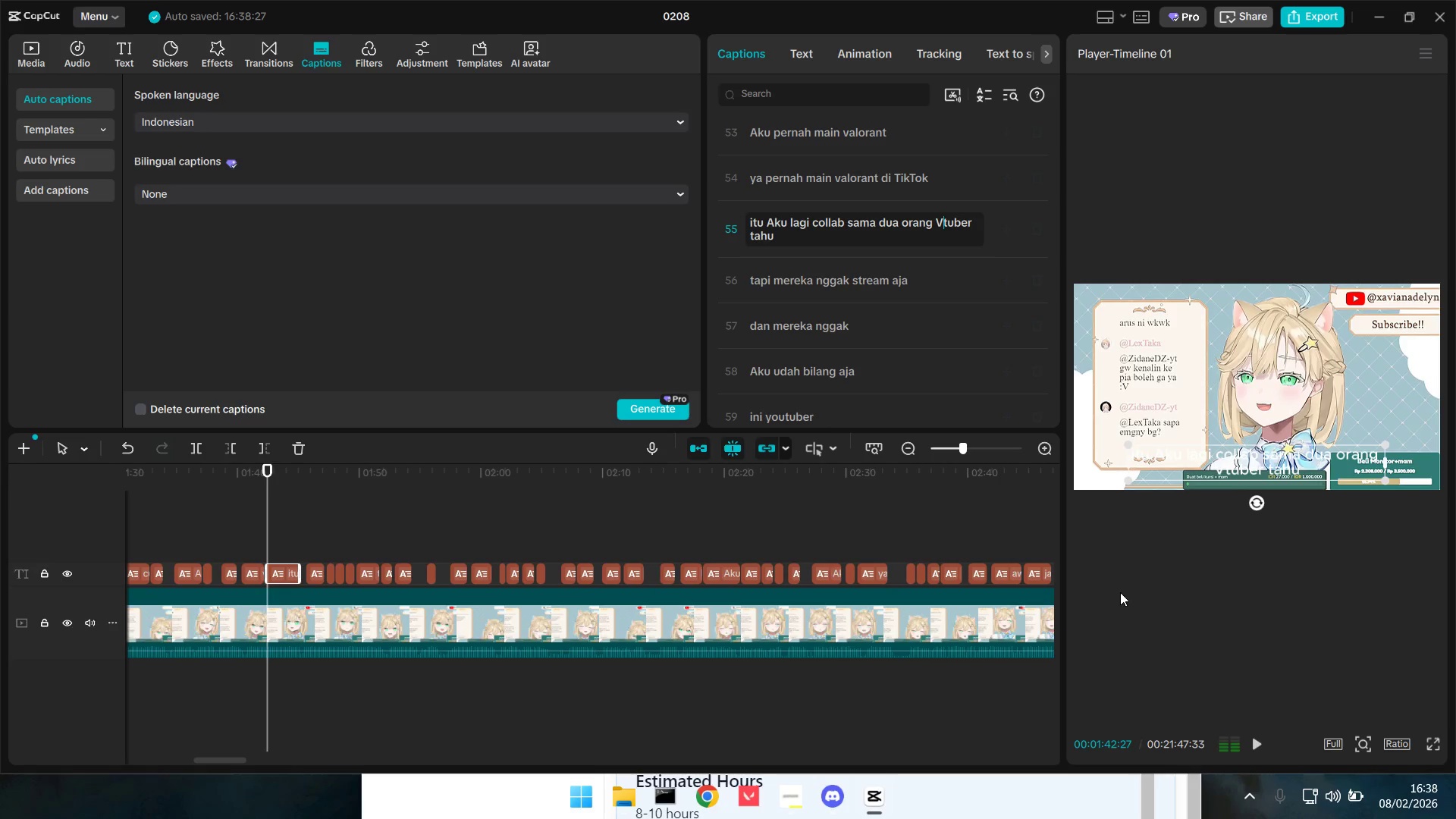 
key(Backspace)
 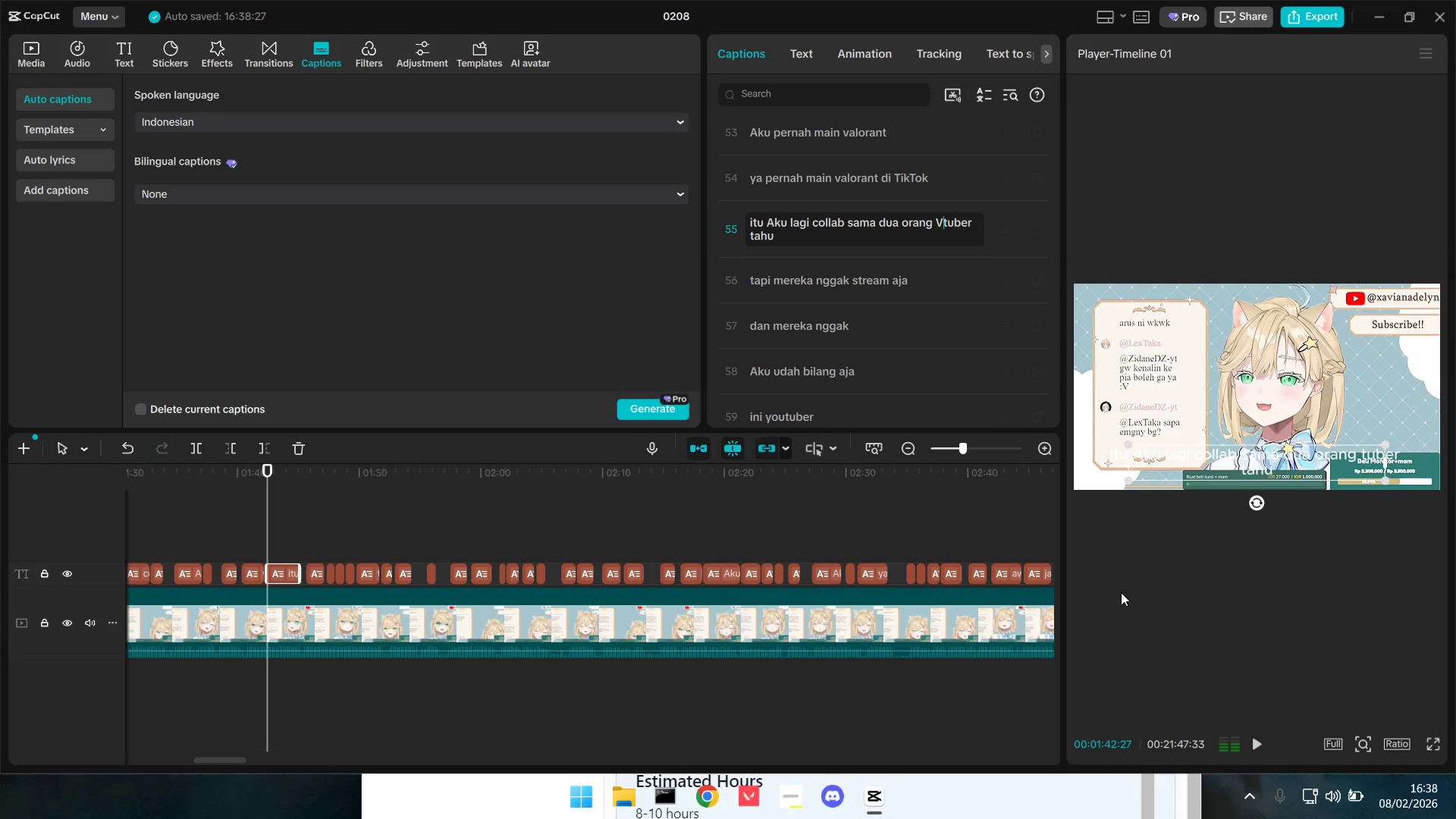 
key(V)
 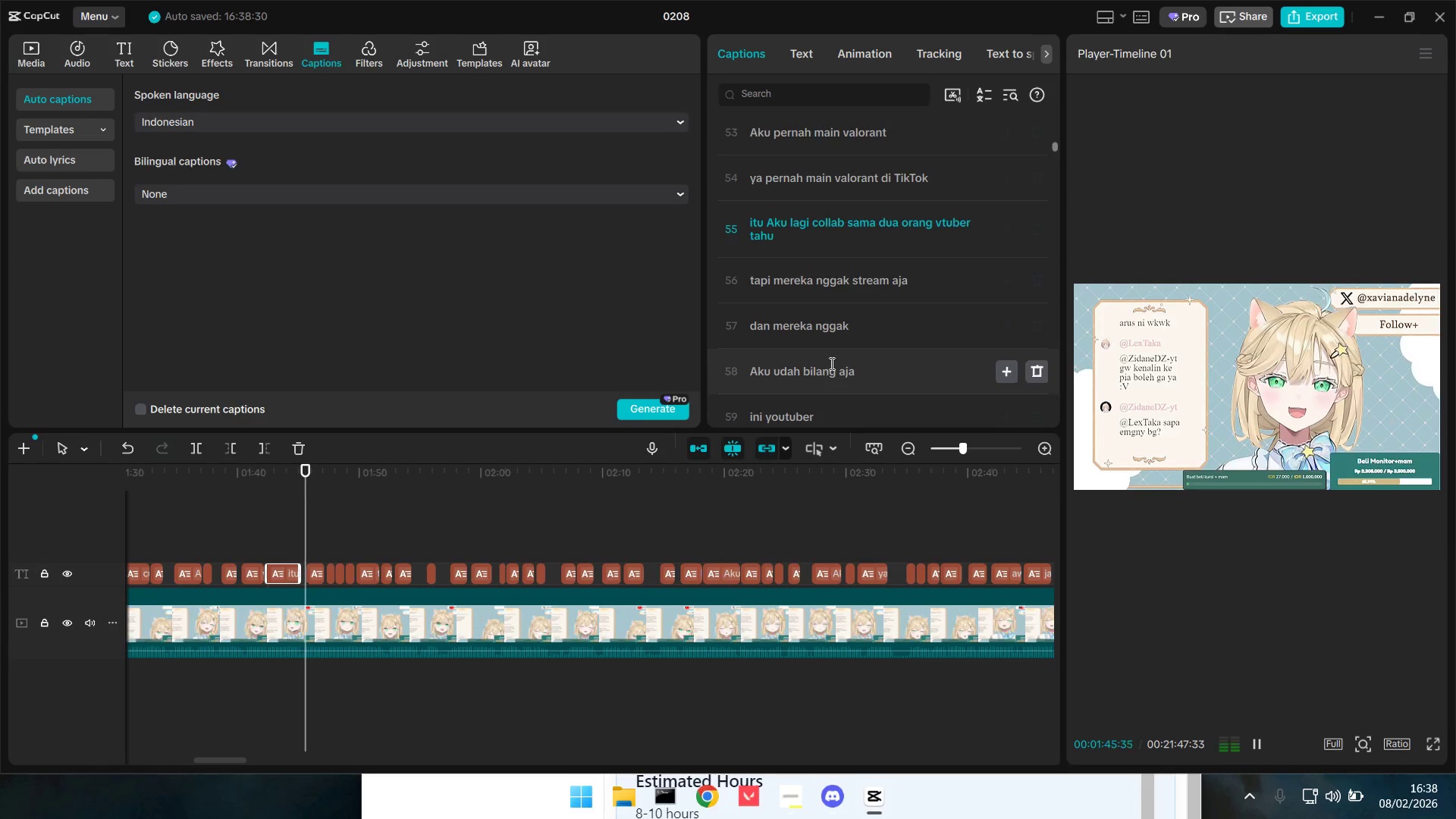 
wait(6.2)
 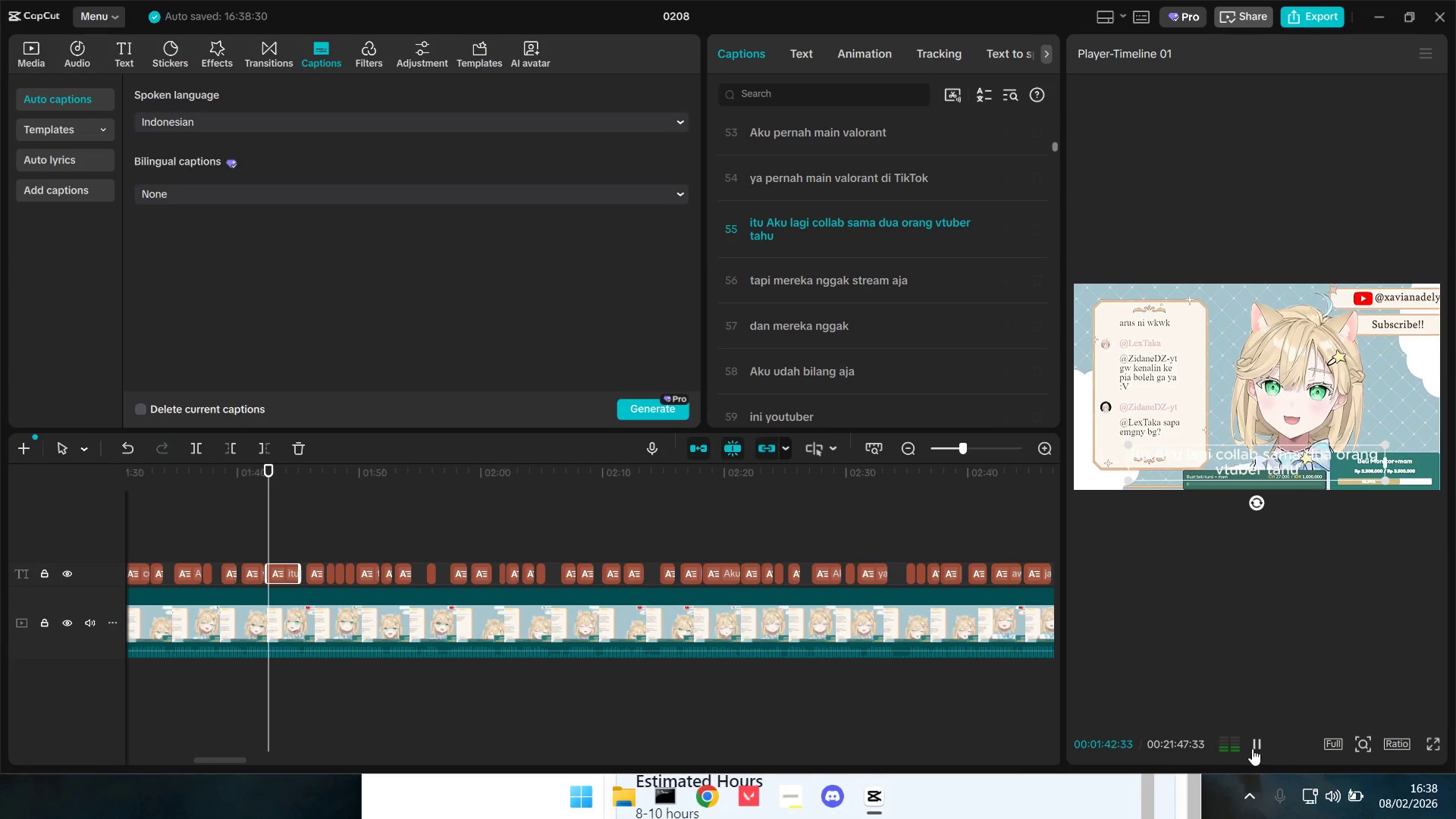 
scroll: coordinate [877, 378], scroll_direction: down, amount: 5.0
 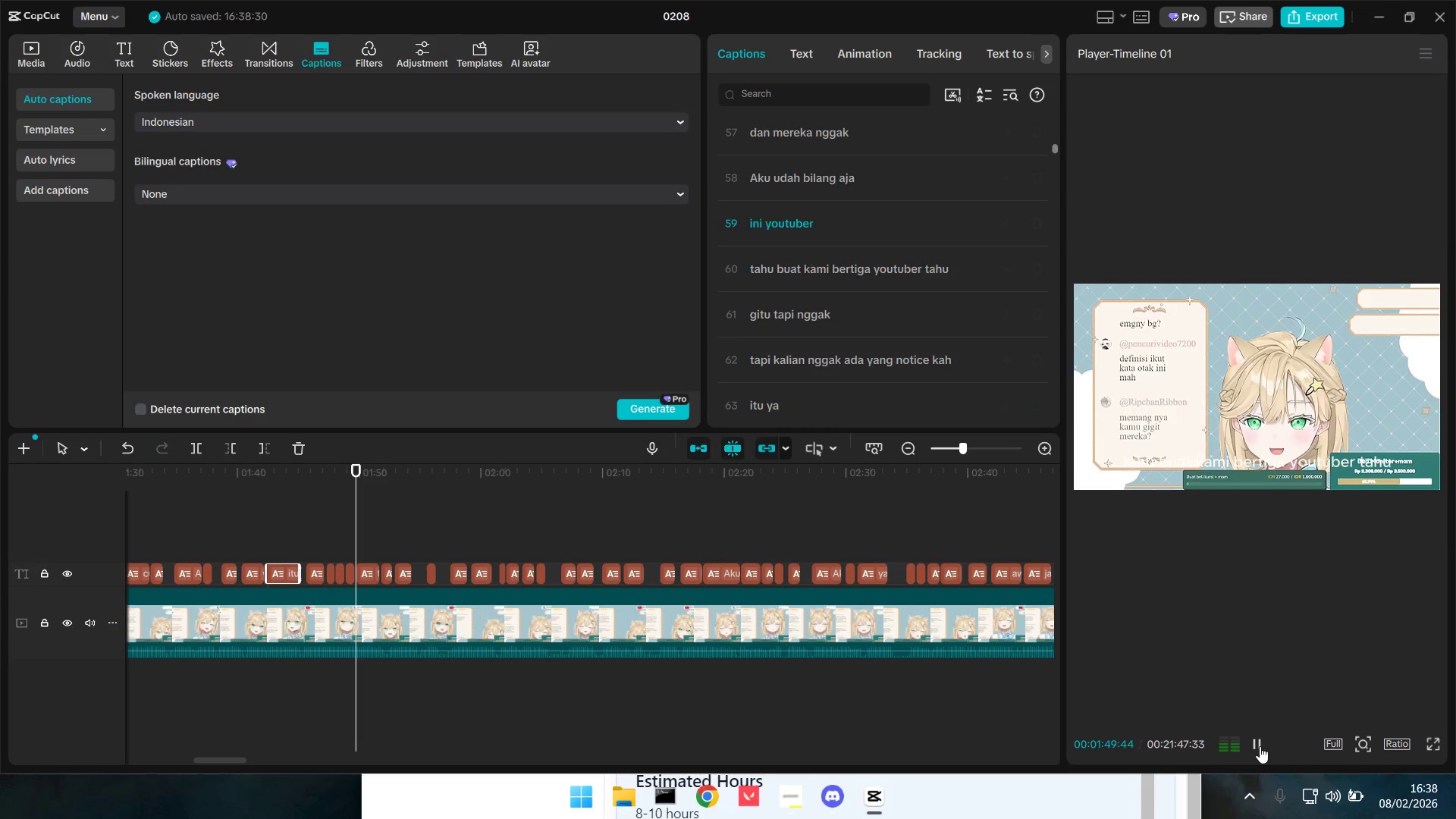 
left_click([1257, 746])
 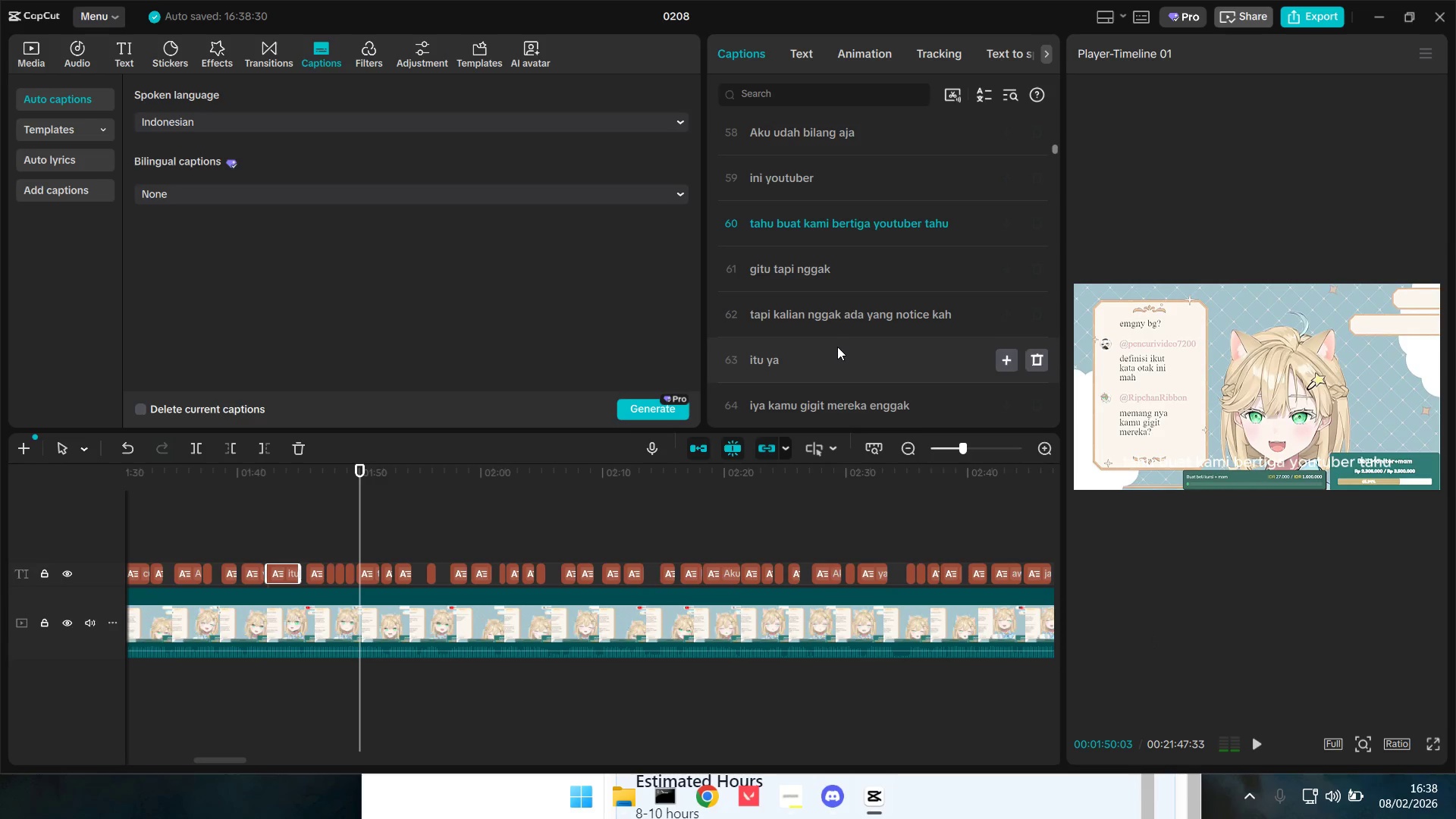 
scroll: coordinate [899, 382], scroll_direction: down, amount: 4.0
 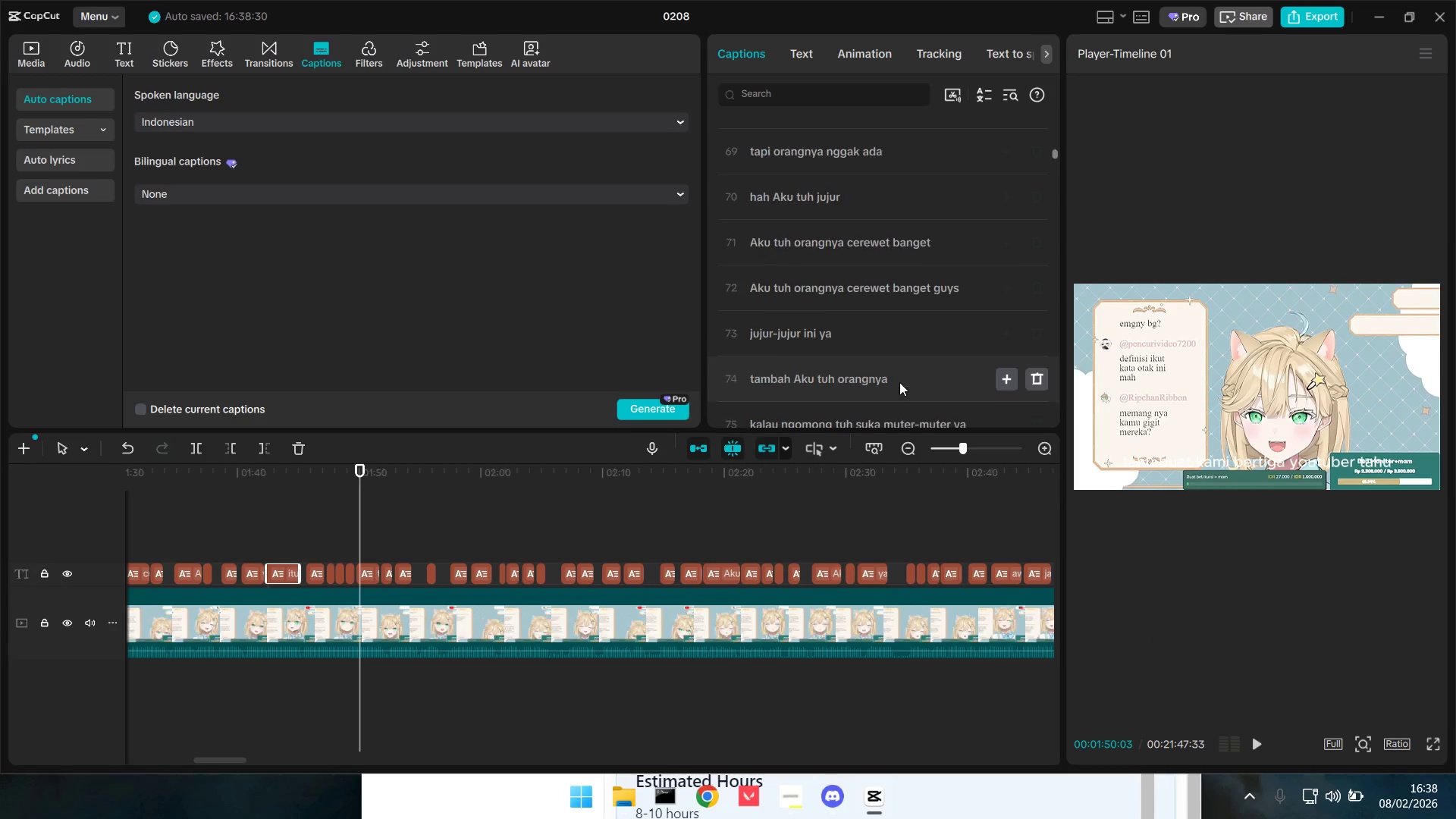 
scroll: coordinate [899, 382], scroll_direction: up, amount: 5.0
 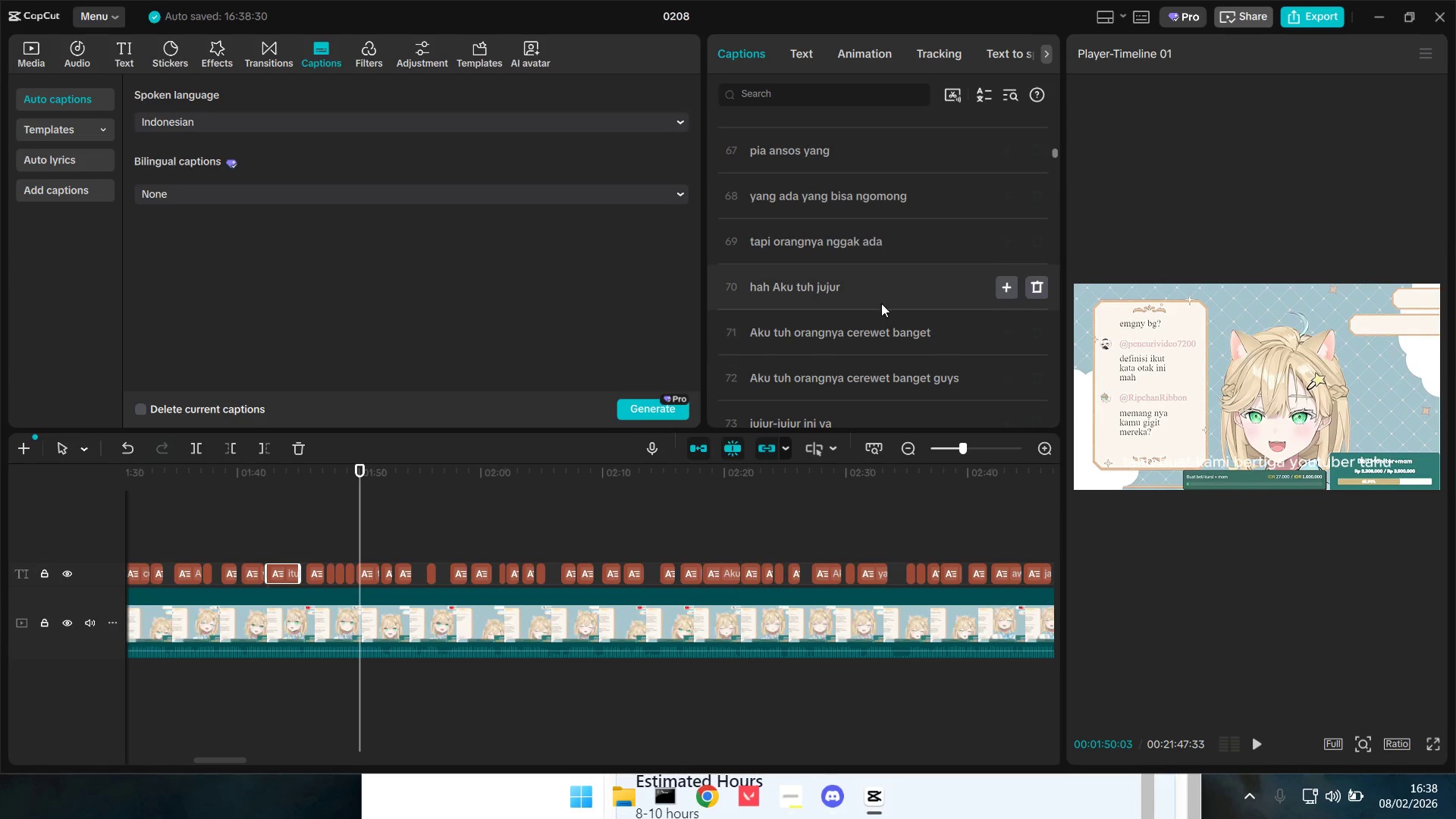 
left_click([877, 291])
 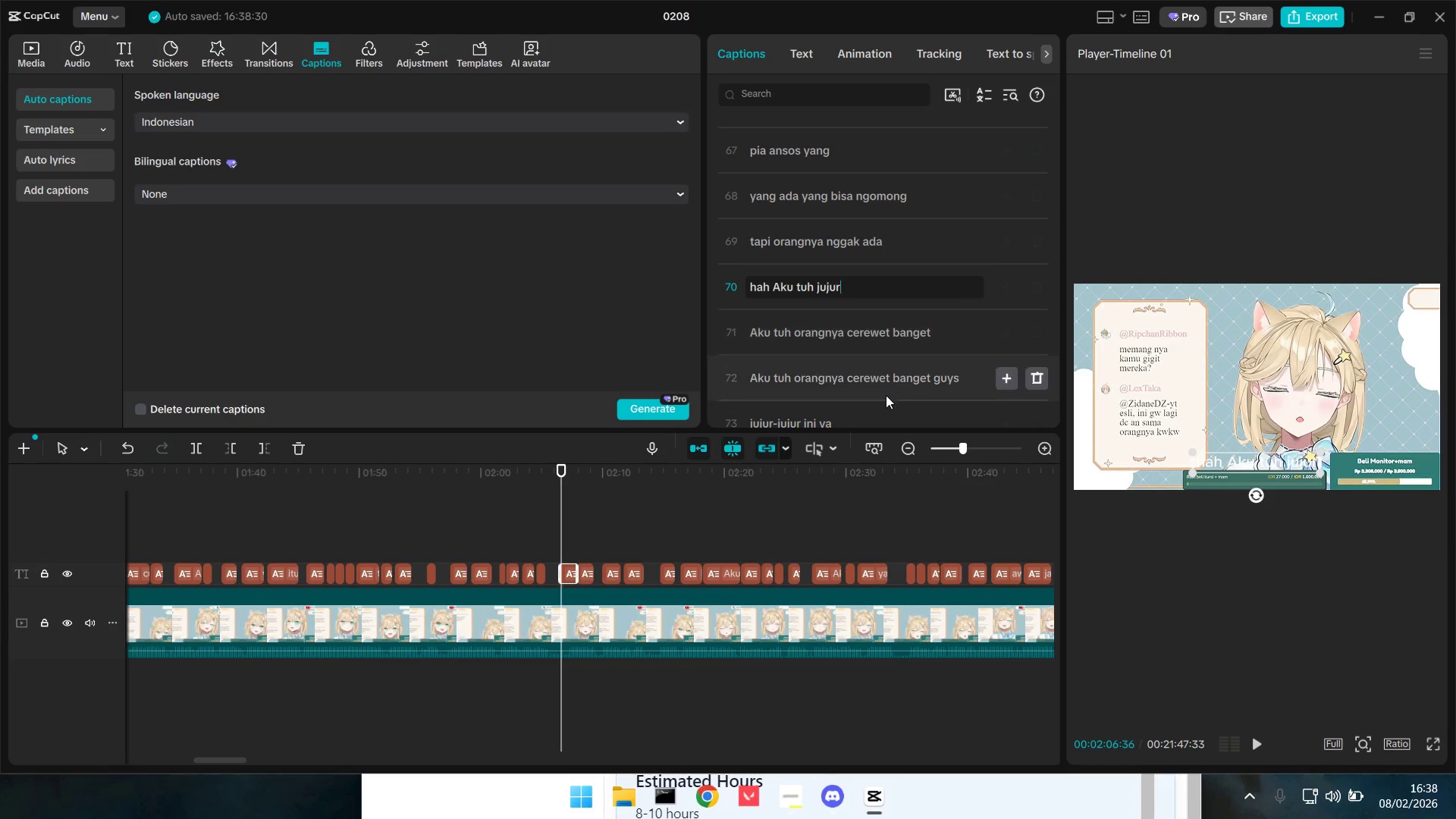 
key(Space)
 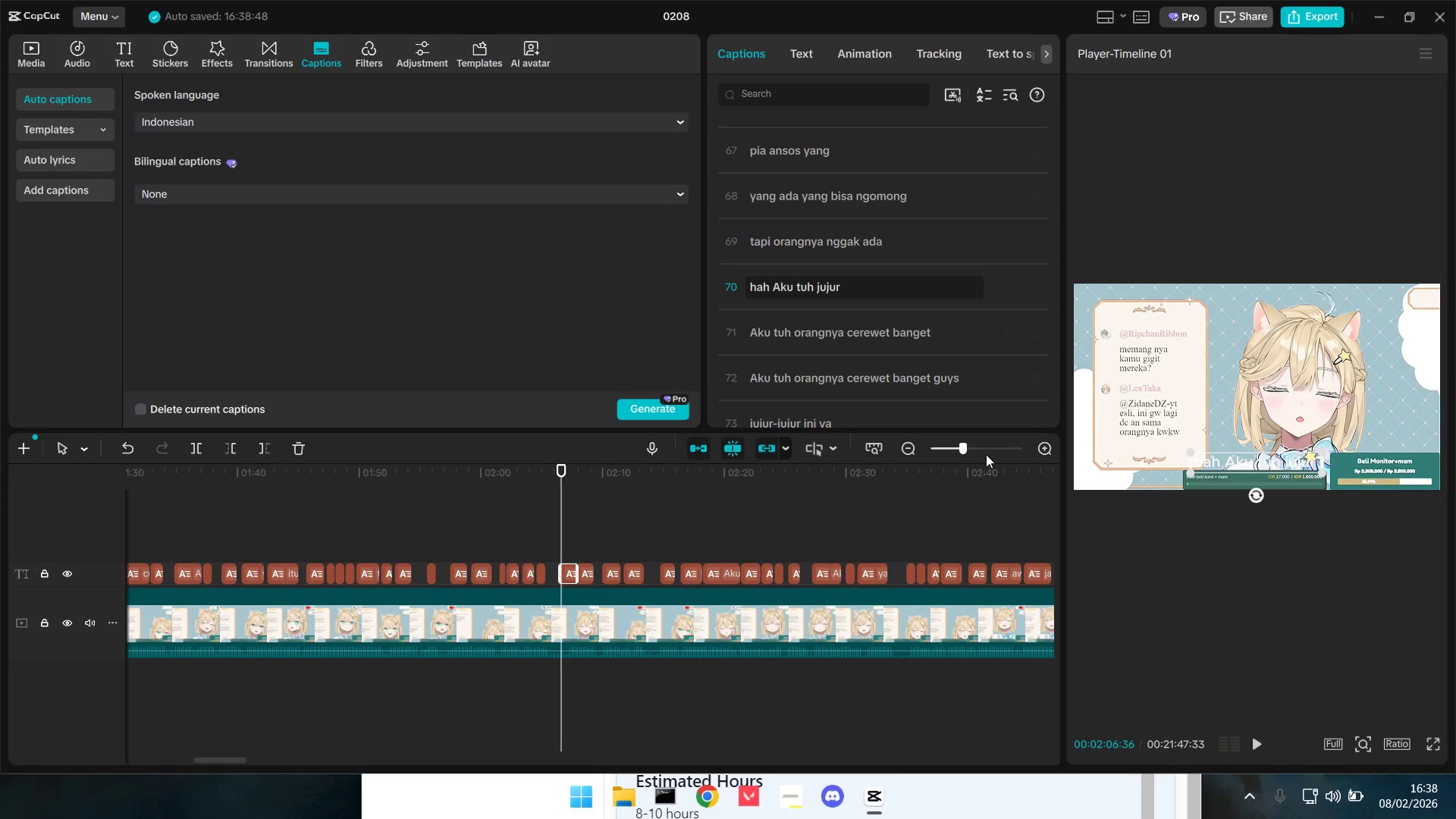 
key(Backspace)
 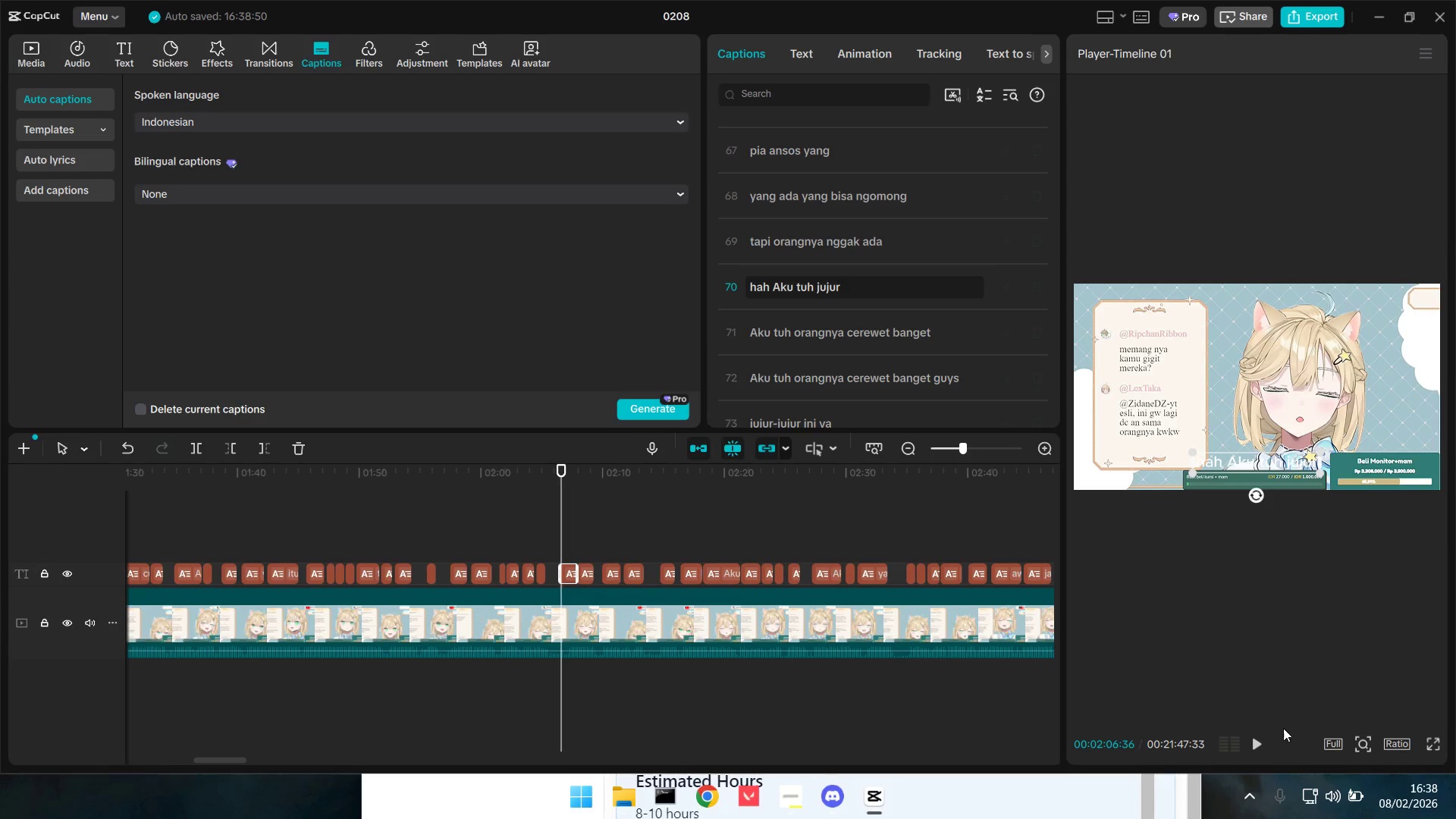 
left_click([1257, 745])
 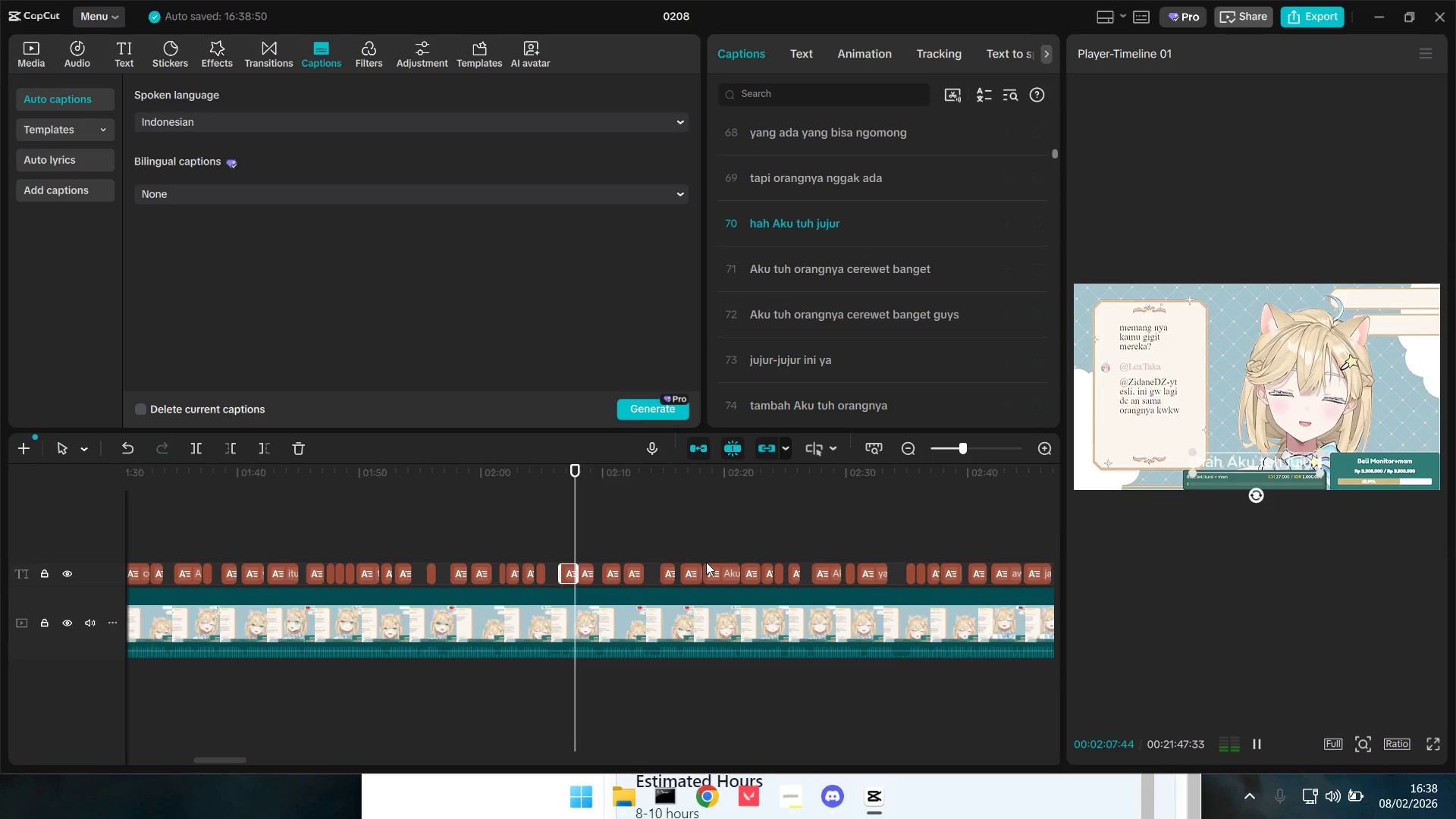 
key(Space)
 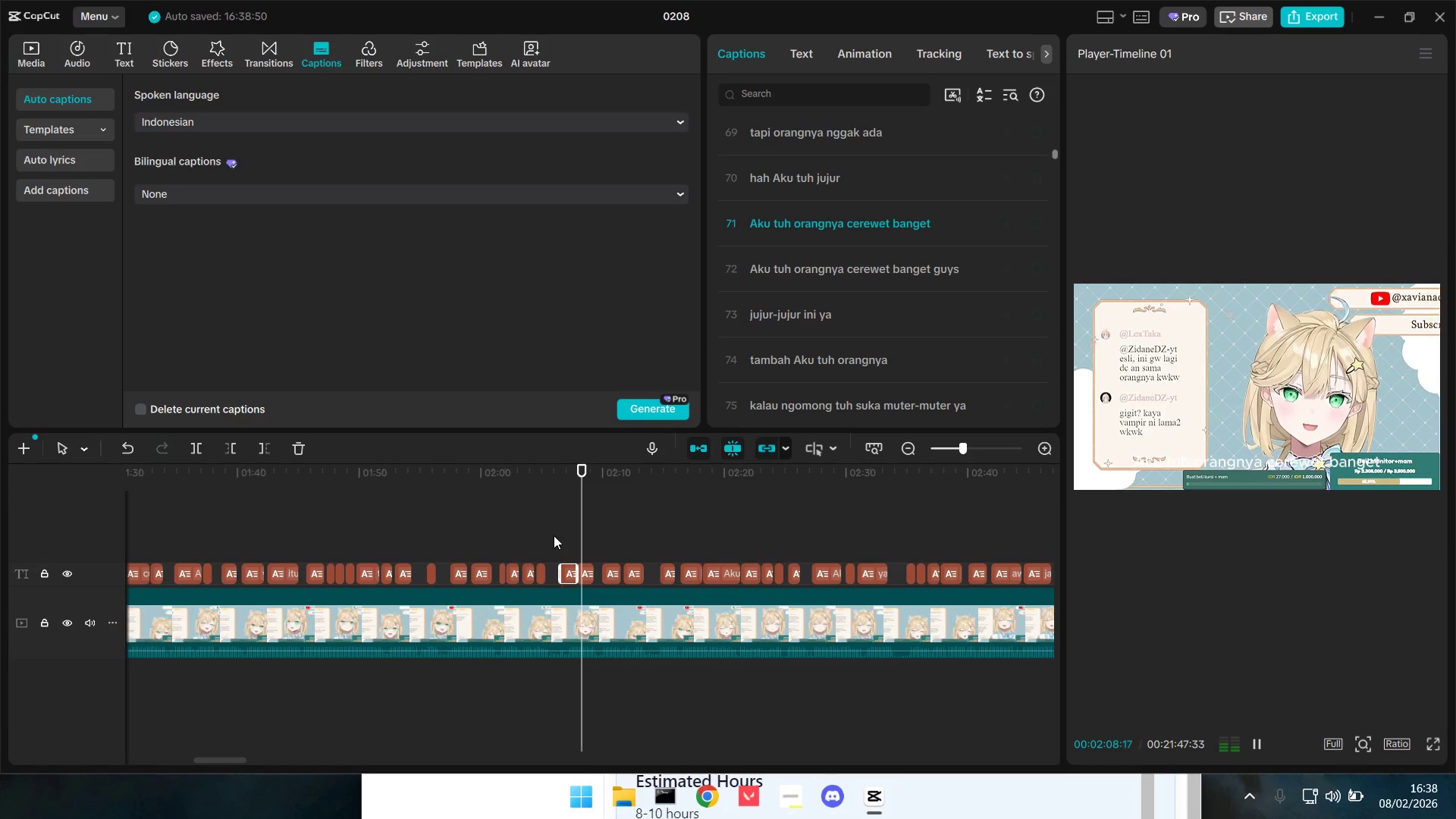 
left_click([554, 535])
 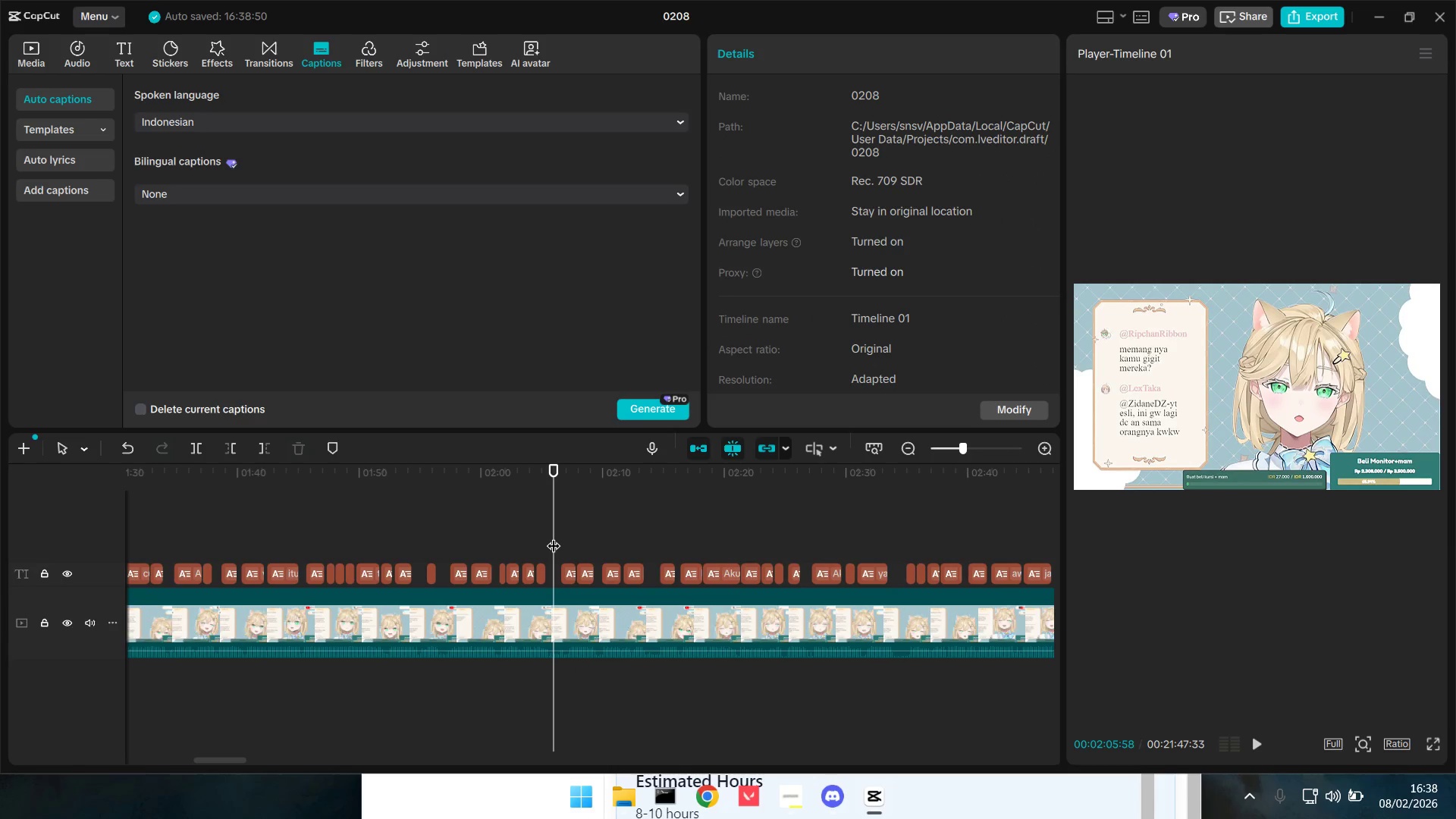 
left_click_drag(start_coordinate=[554, 536], to_coordinate=[558, 538])
 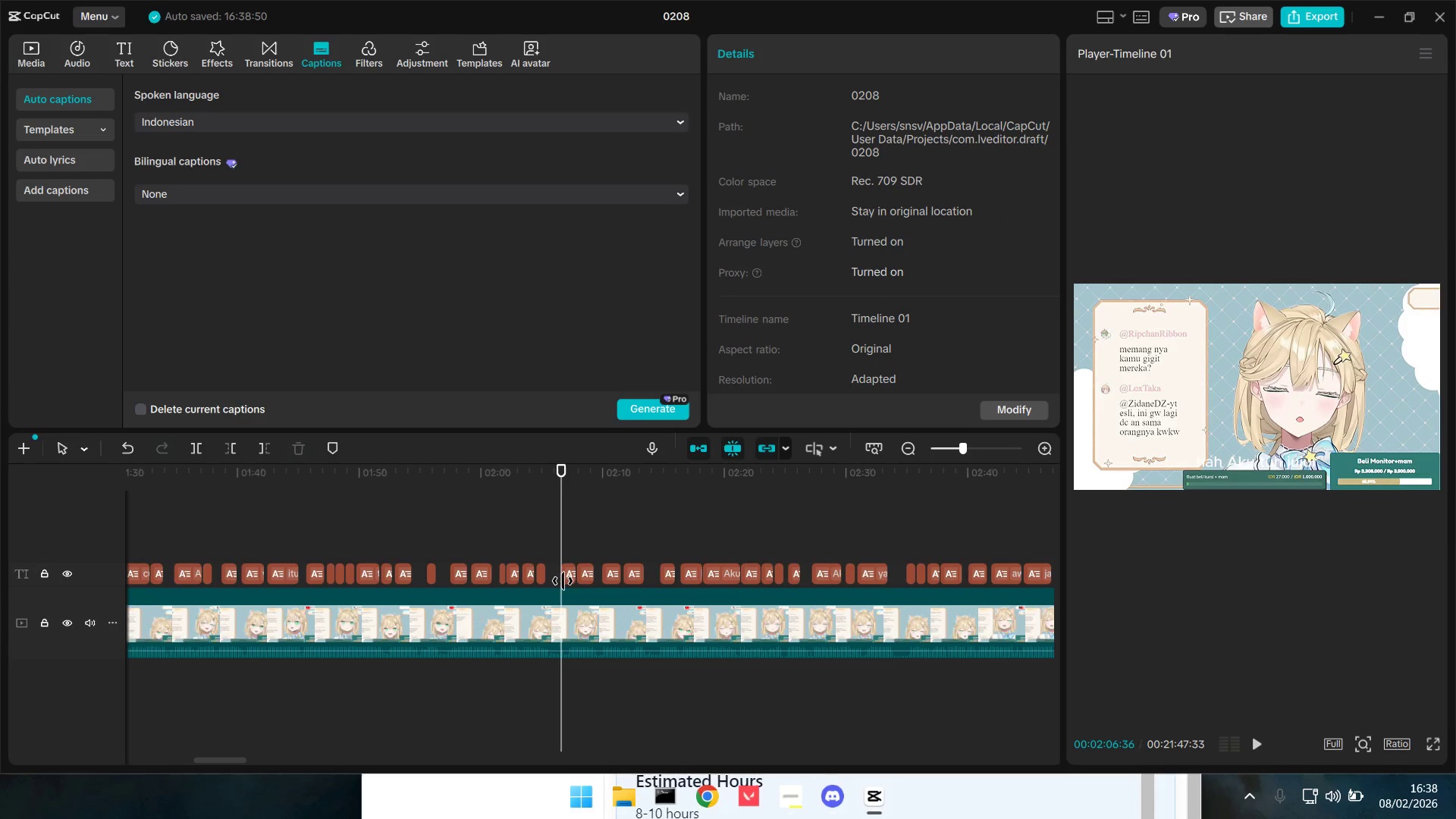 
hold_key(key=ShiftLeft, duration=0.52)
 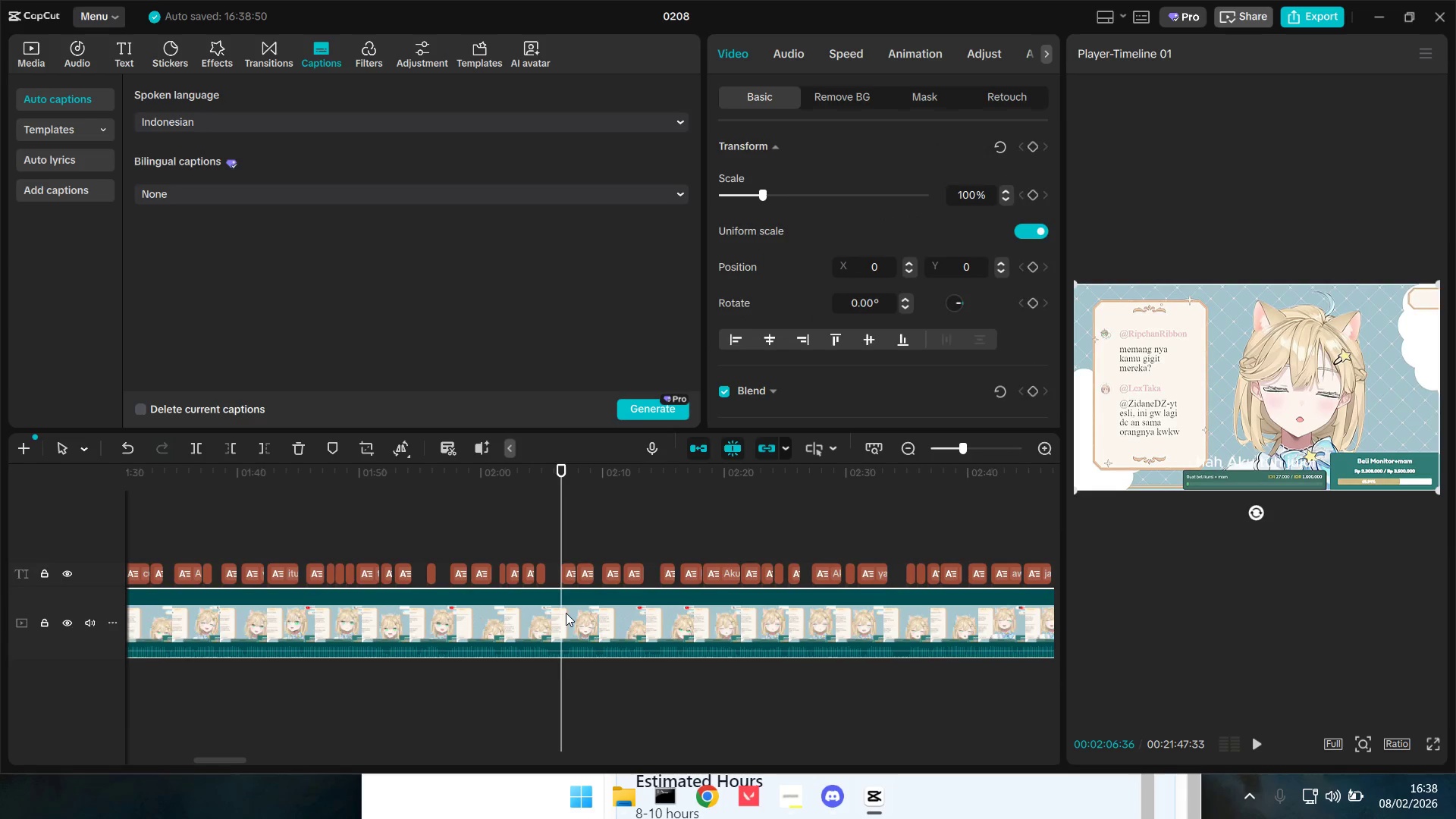 
left_click([566, 613])
 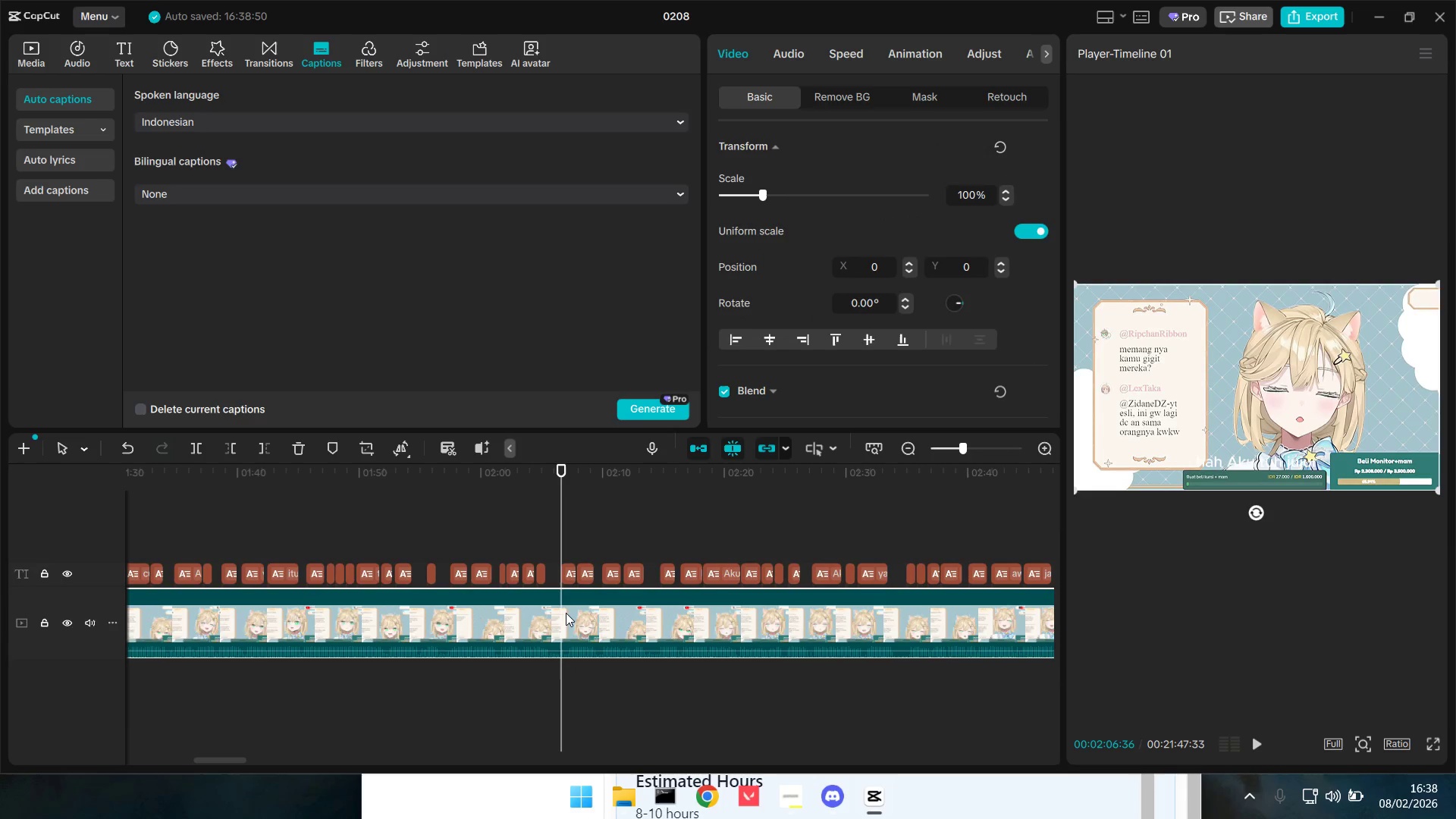 
key(Shift+E)
 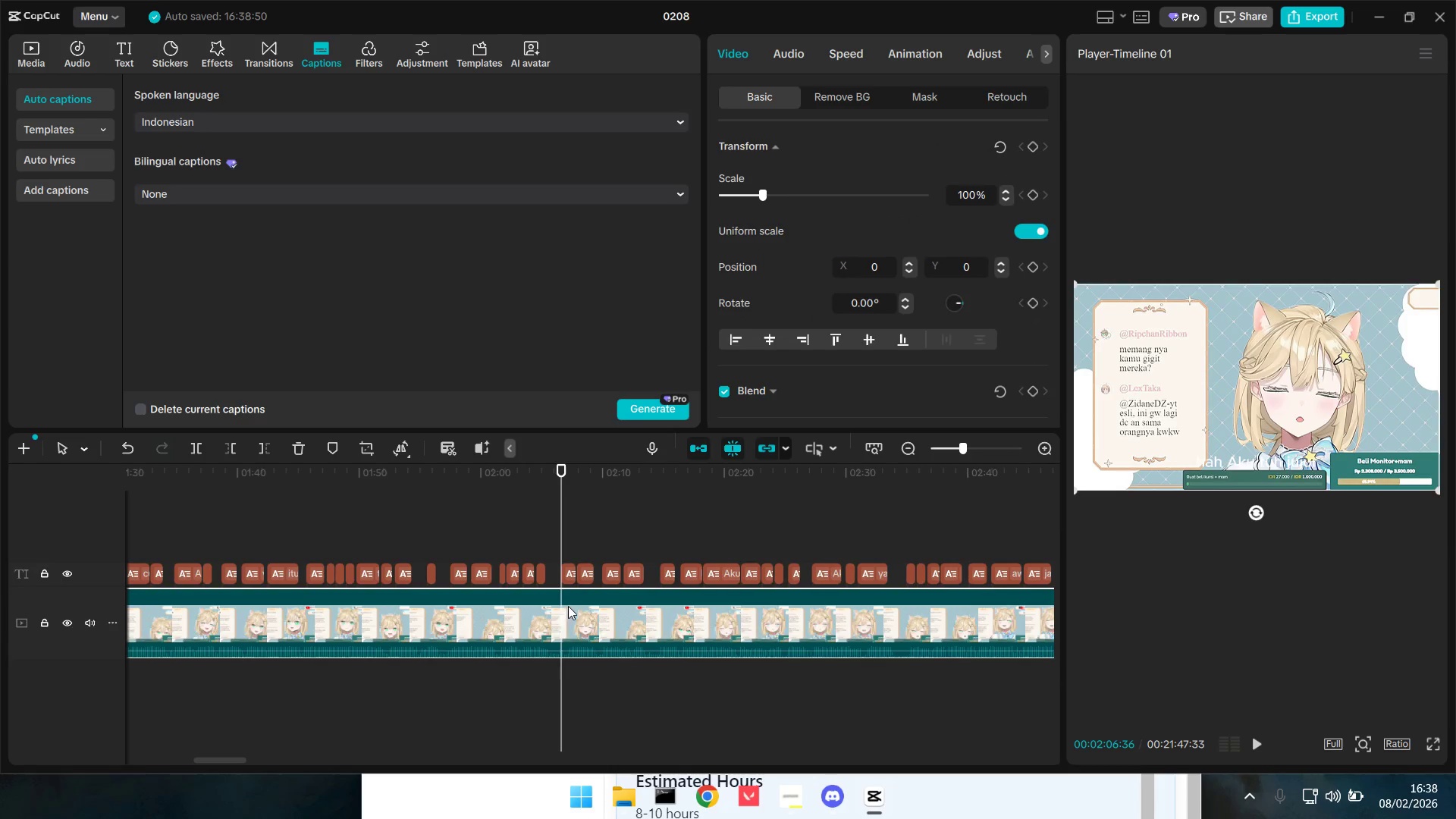 
key(Space)
 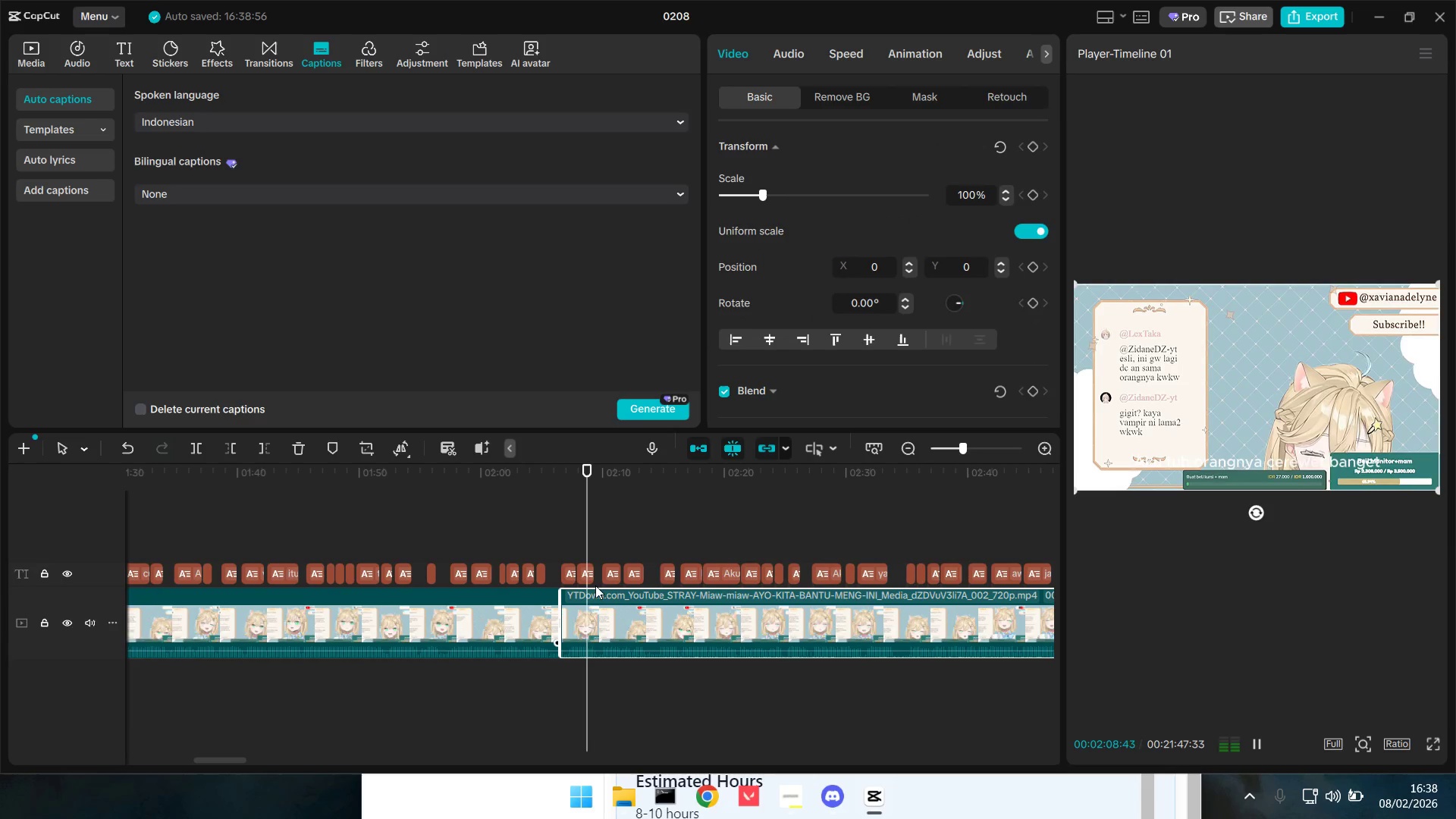 
left_click([613, 572])
 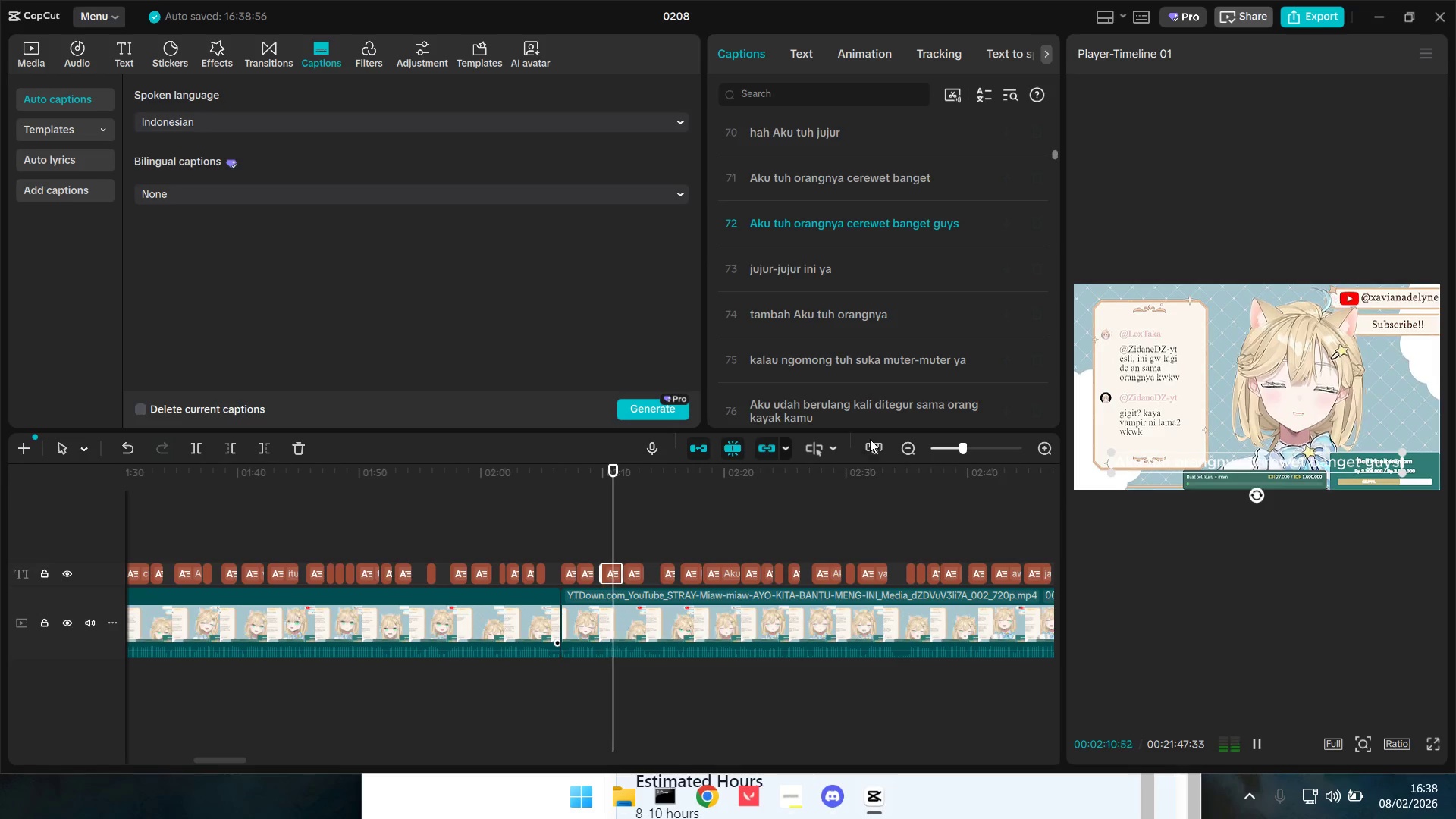 
mouse_move([876, 412])
 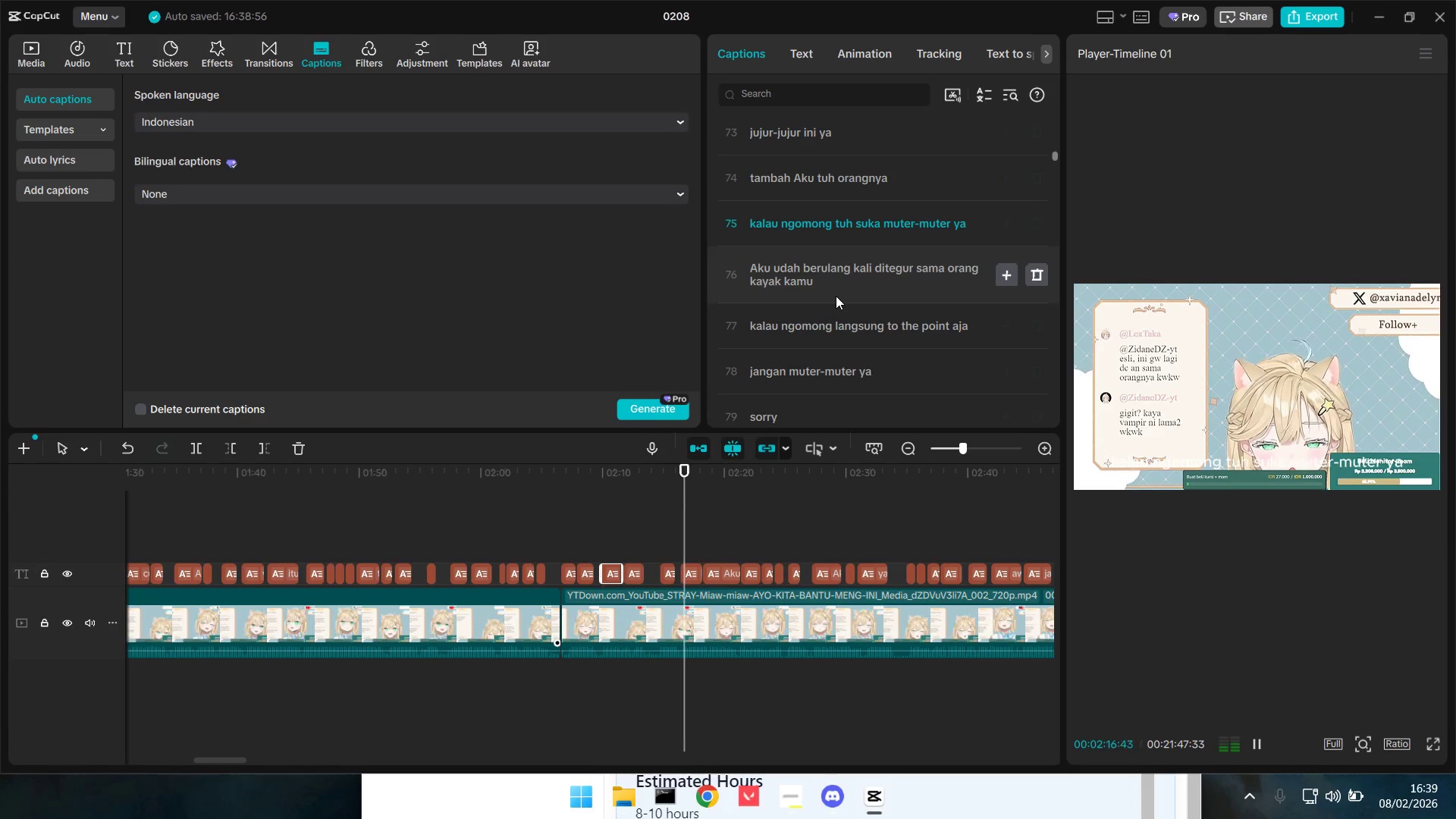 
scroll: coordinate [859, 341], scroll_direction: down, amount: 2.0
 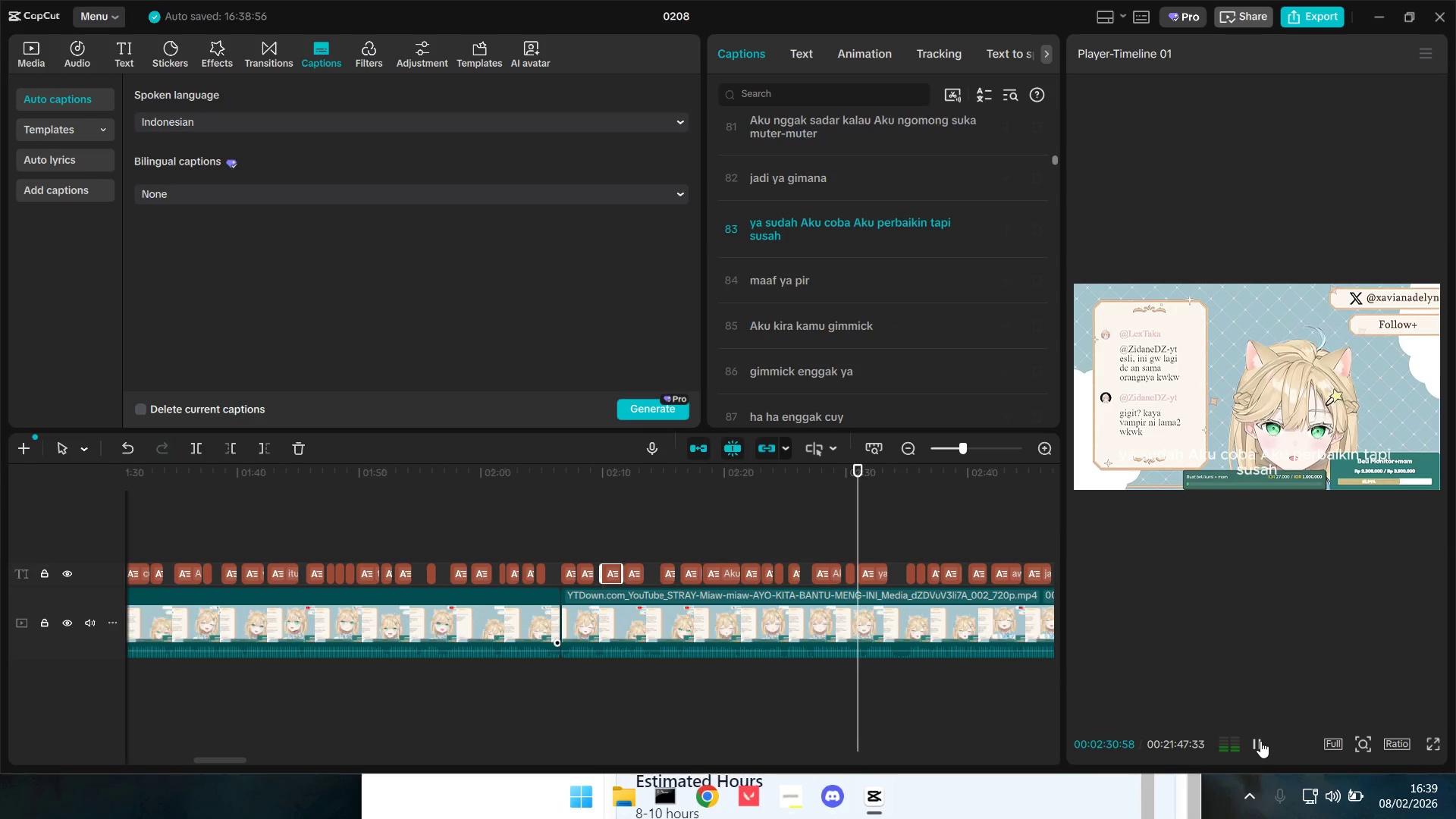 
wait(16.77)
 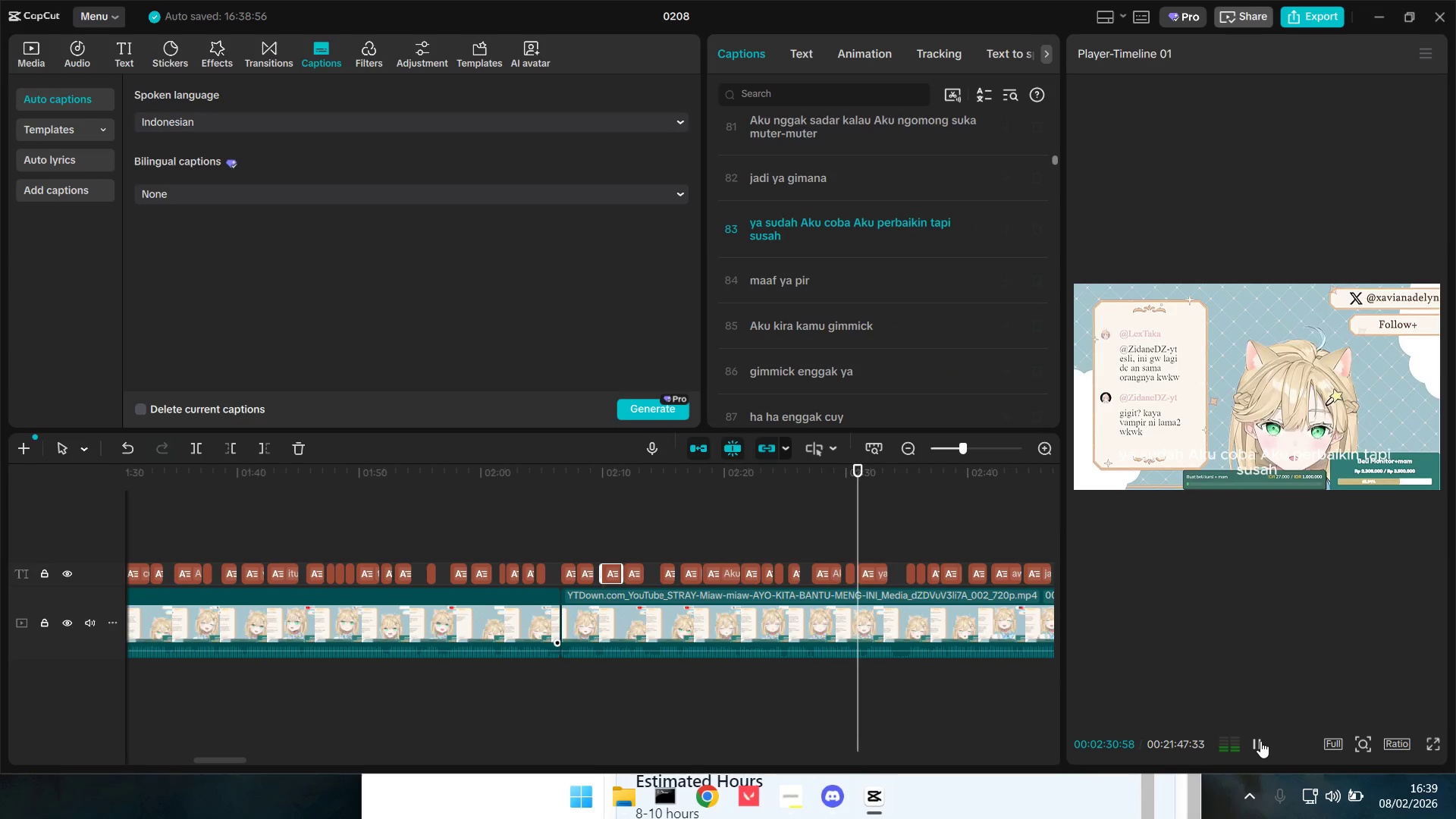 
left_click([1260, 741])
 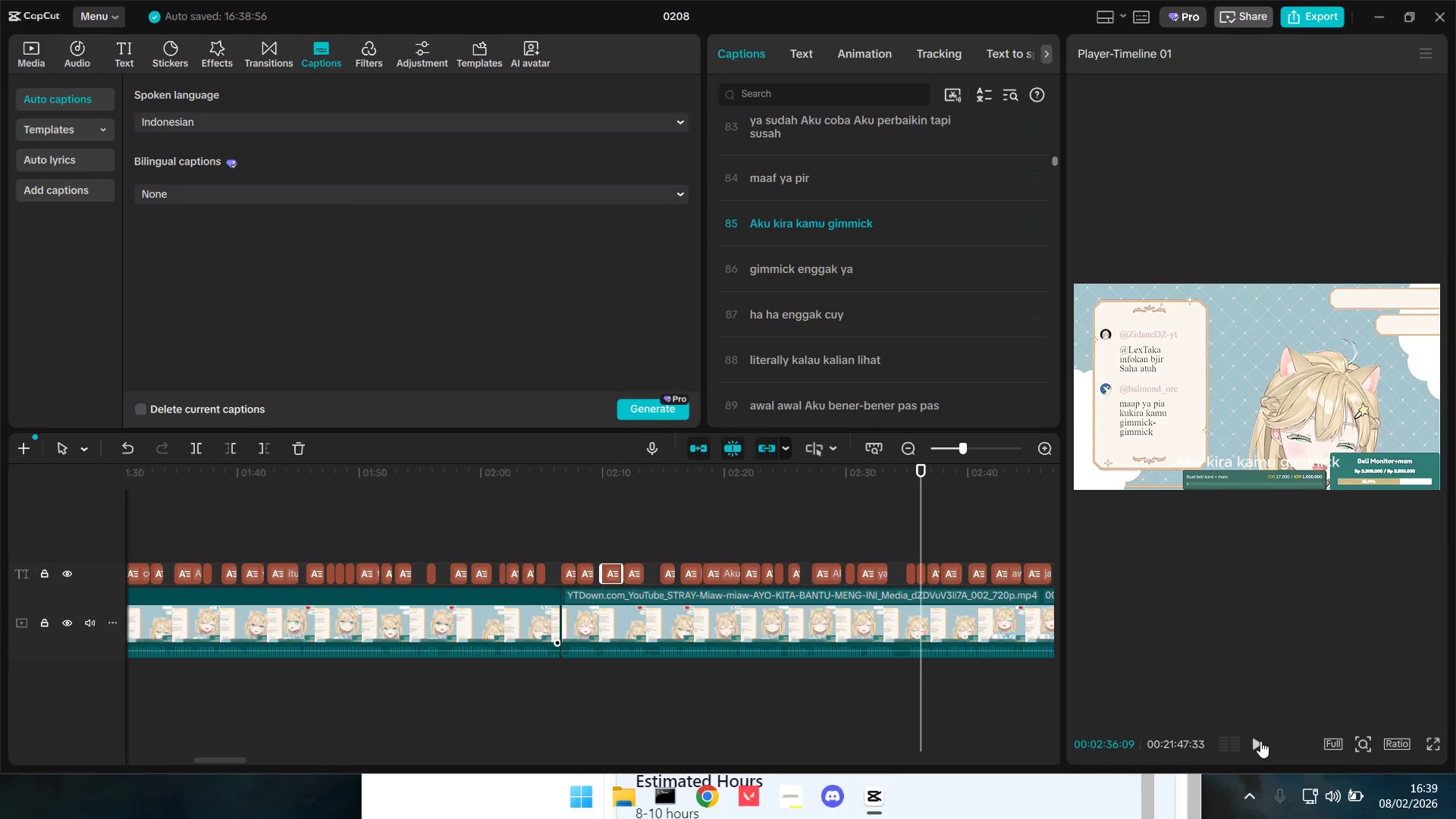 
double_click([1260, 741])
 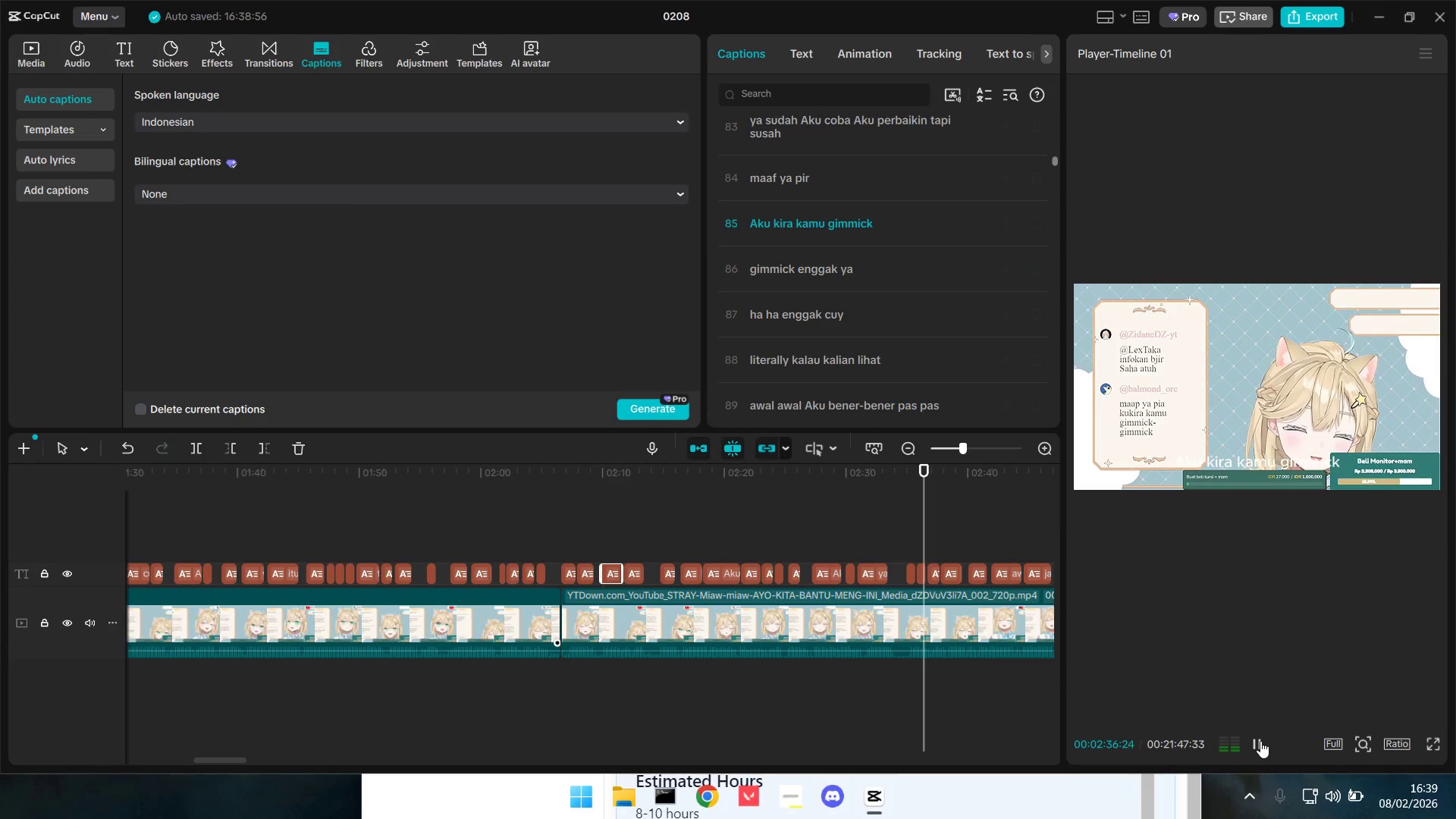 
triple_click([1260, 741])
 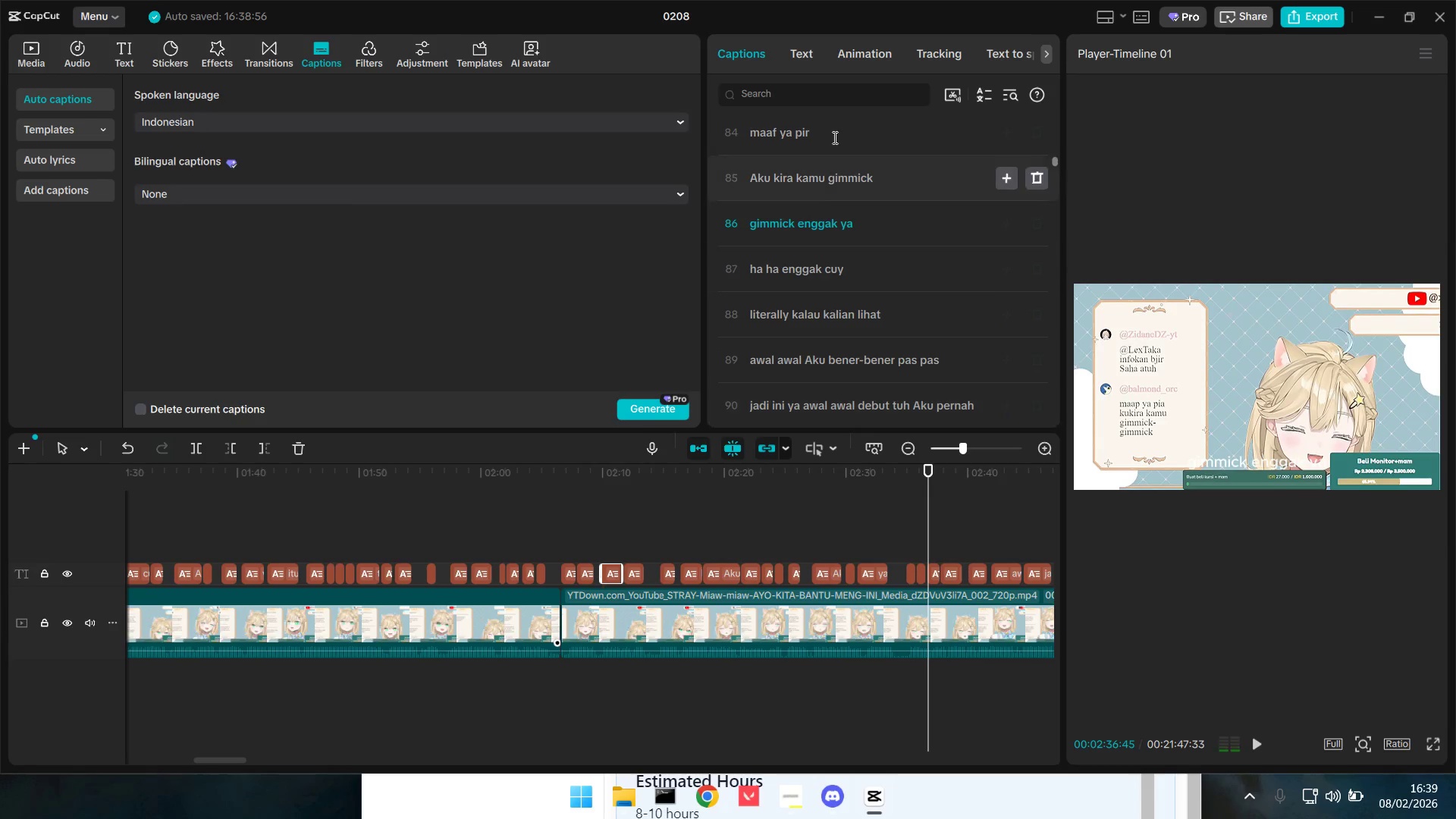 
triple_click([832, 123])
 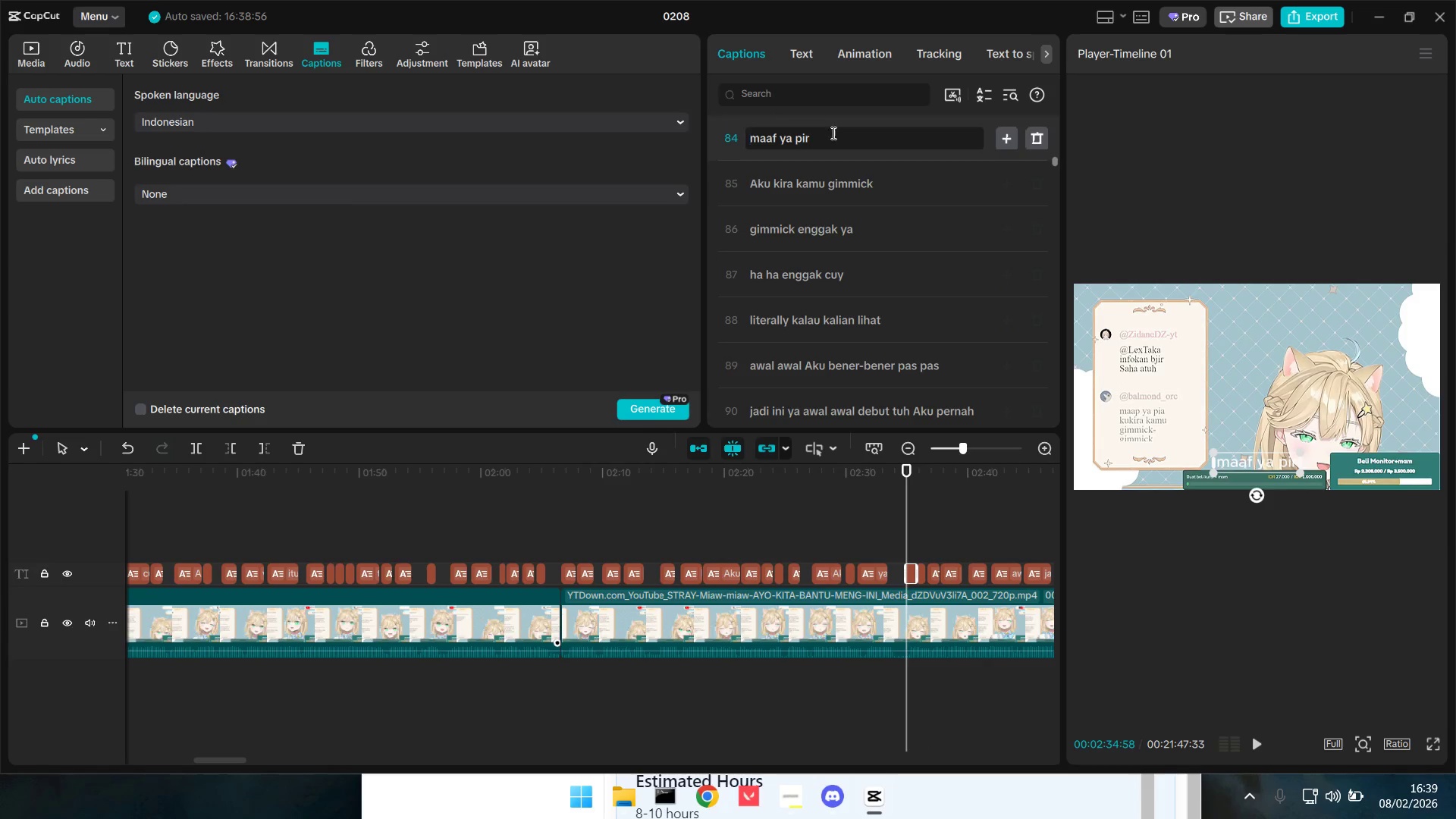 
triple_click([832, 138])
 